 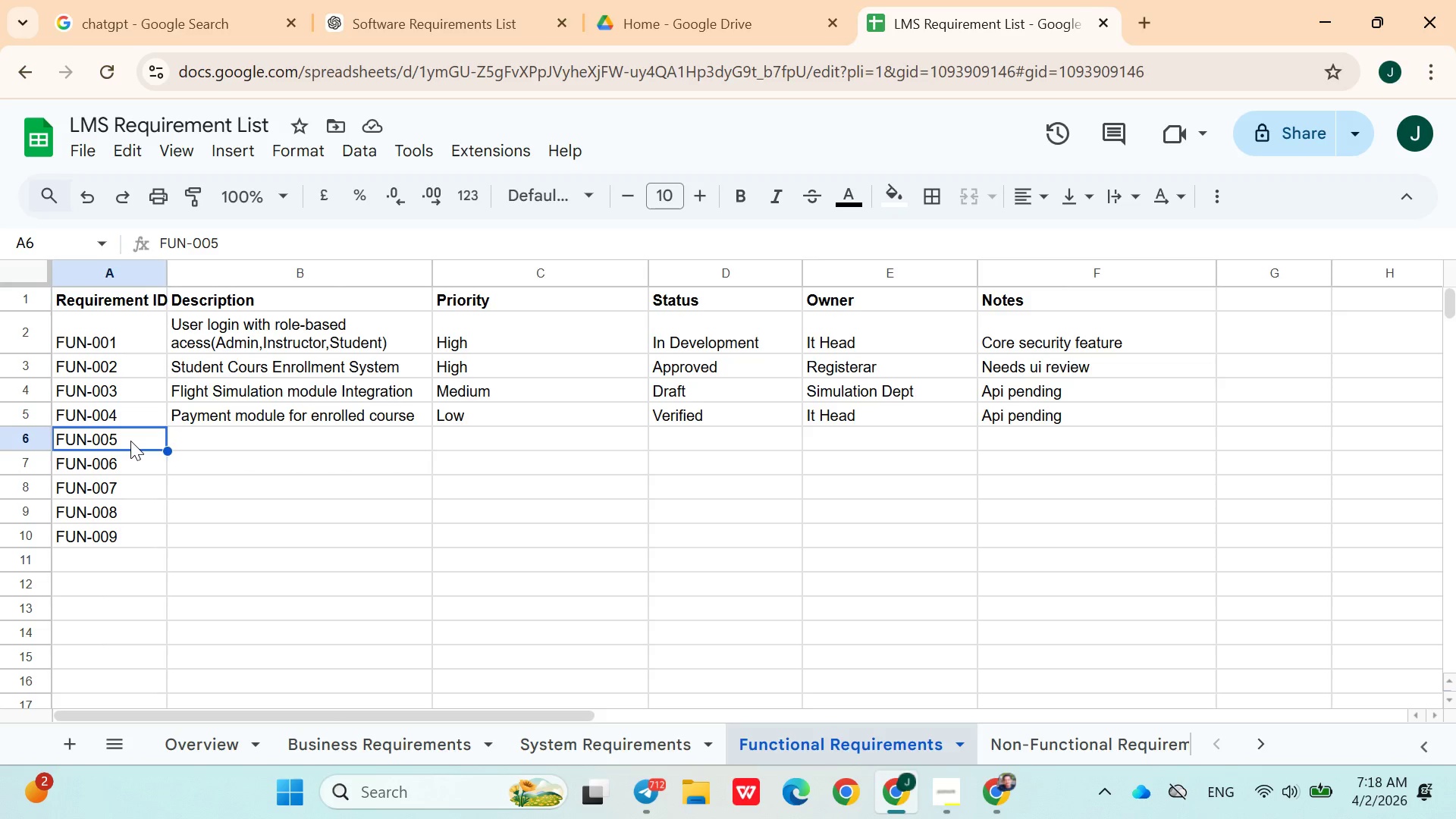 
key(Shift+ArrowDown)
 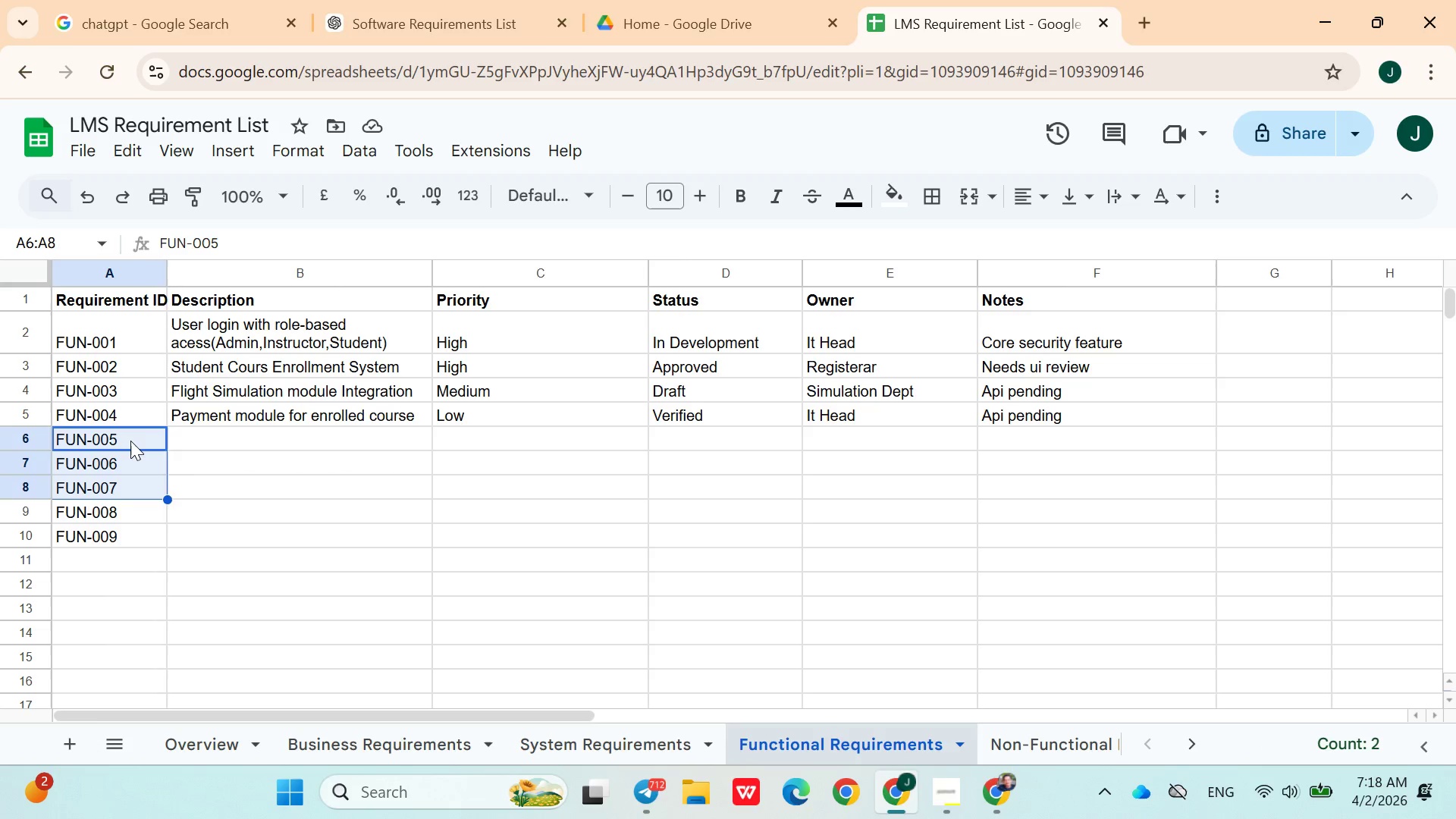 
key(Shift+ArrowDown)
 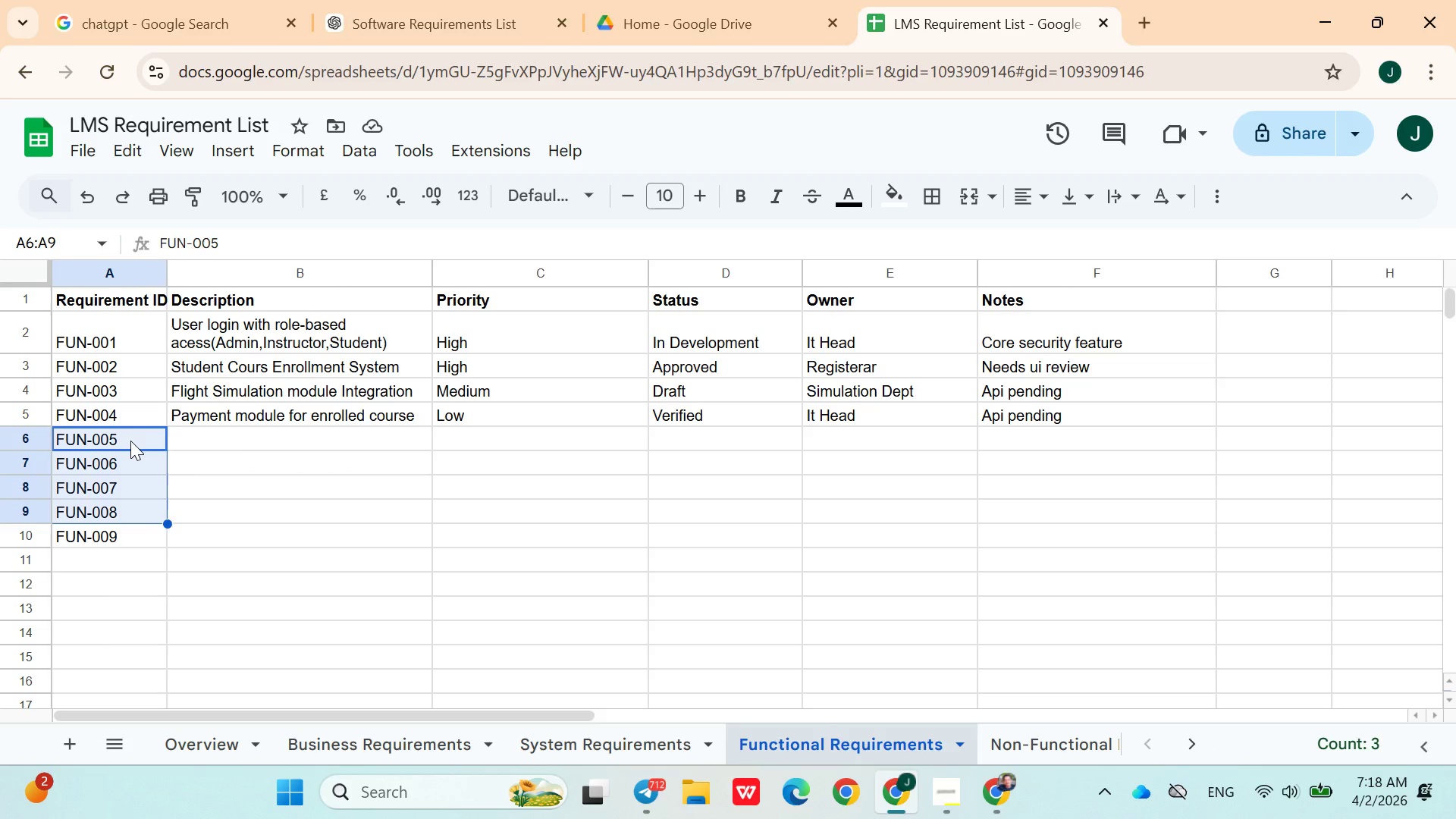 
key(Shift+ArrowDown)
 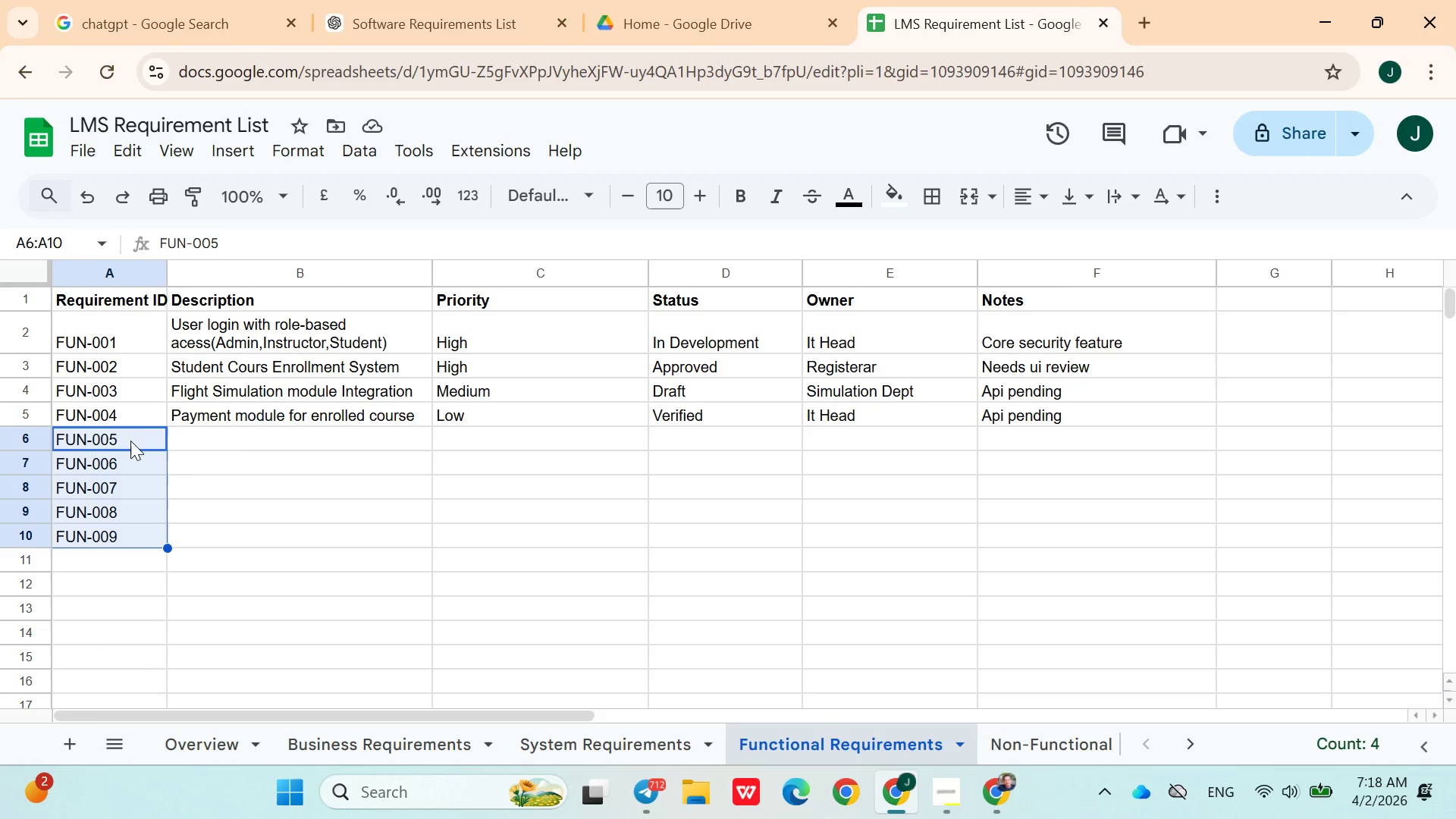 
key(Shift+ArrowDown)
 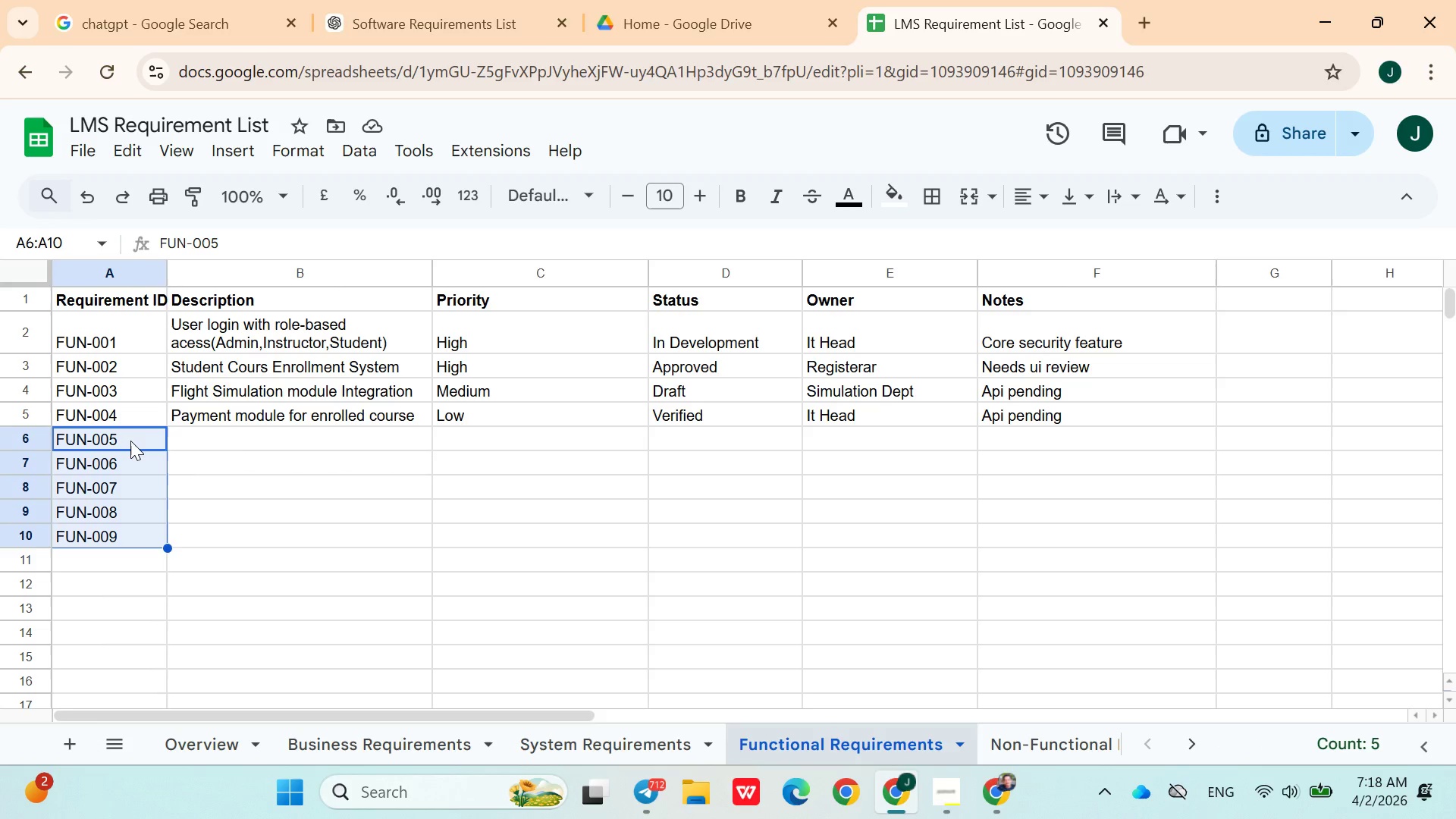 
key(Shift+Delete)
 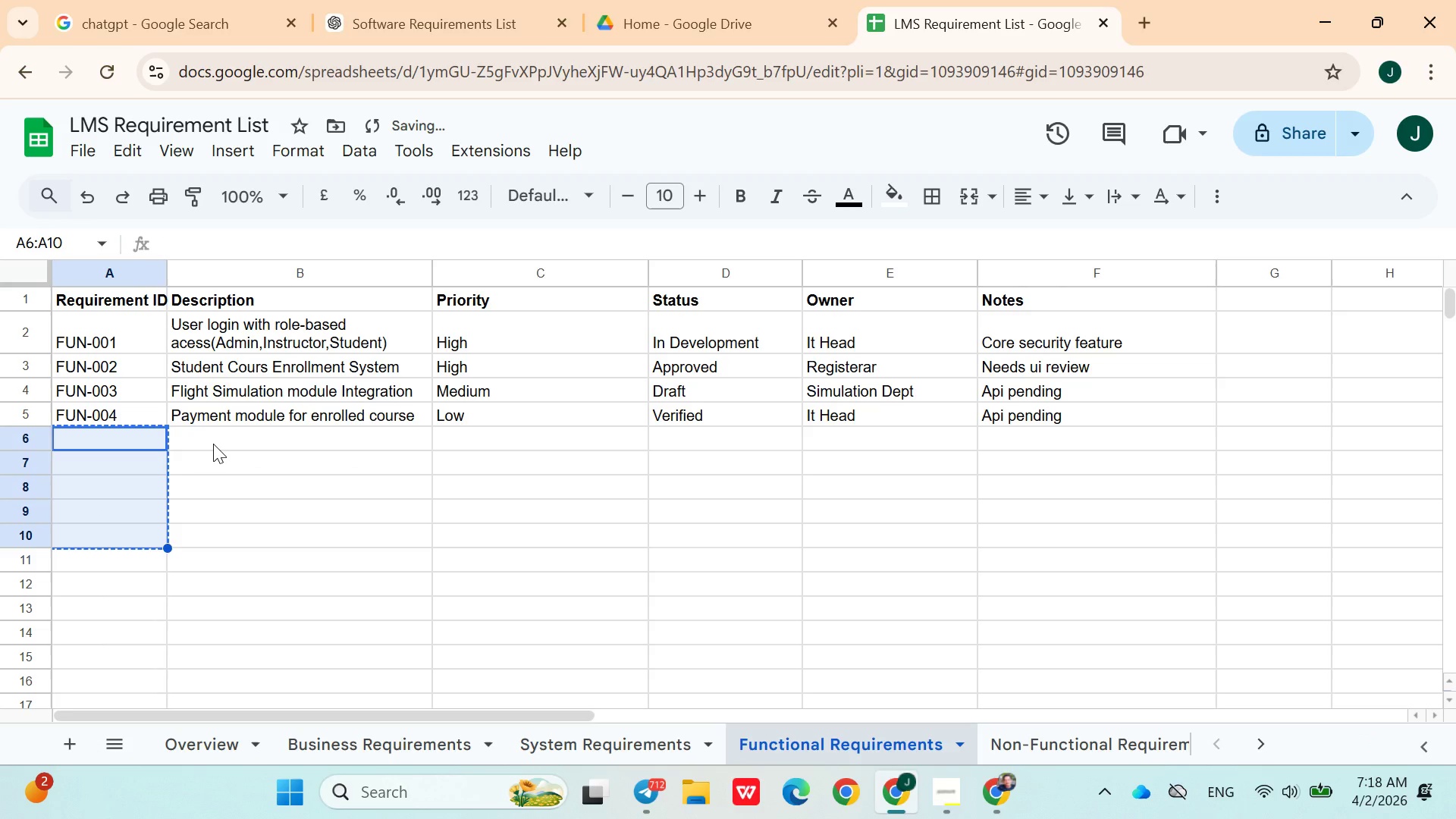 
left_click([214, 445])
 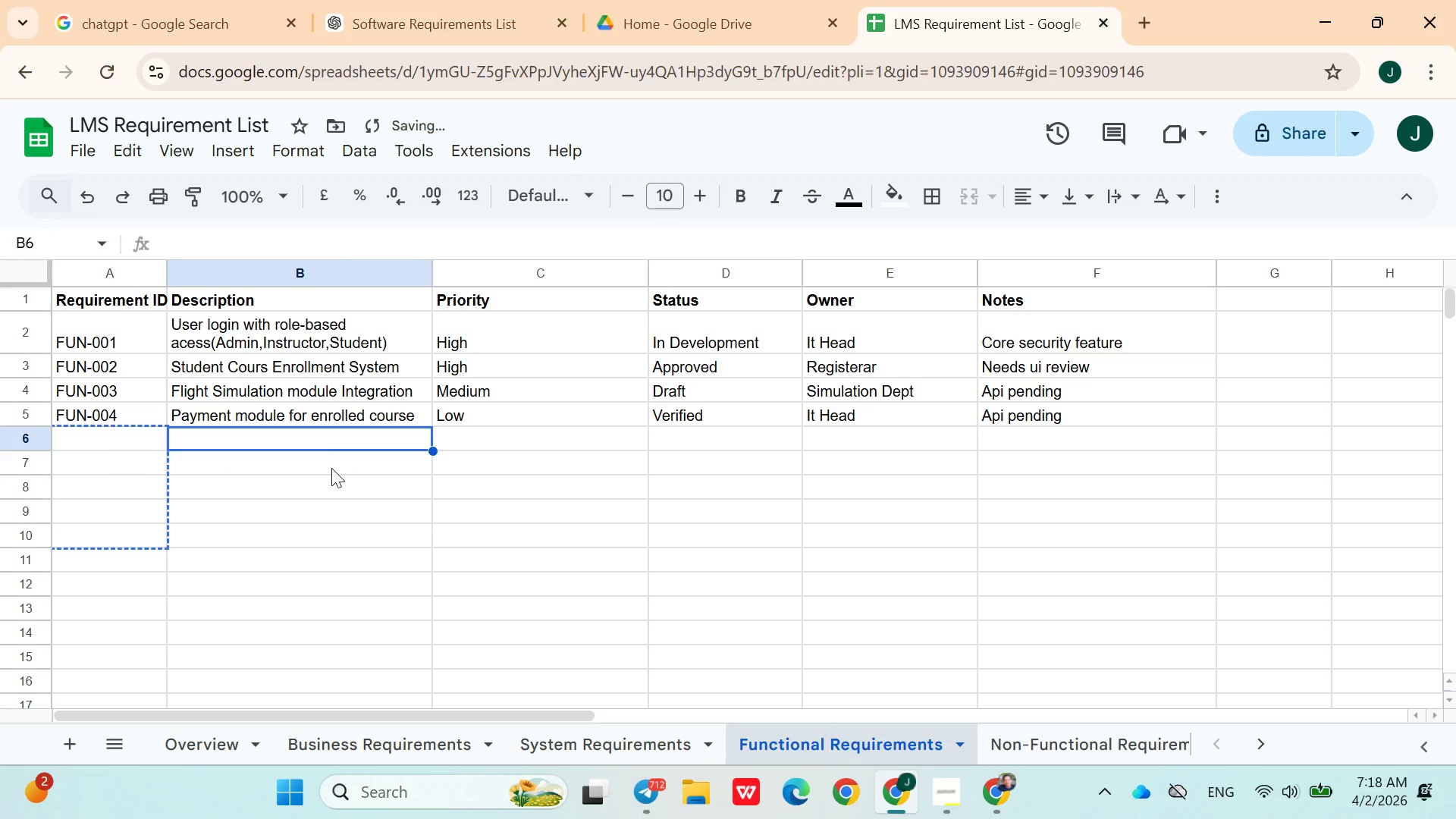 
left_click([332, 470])
 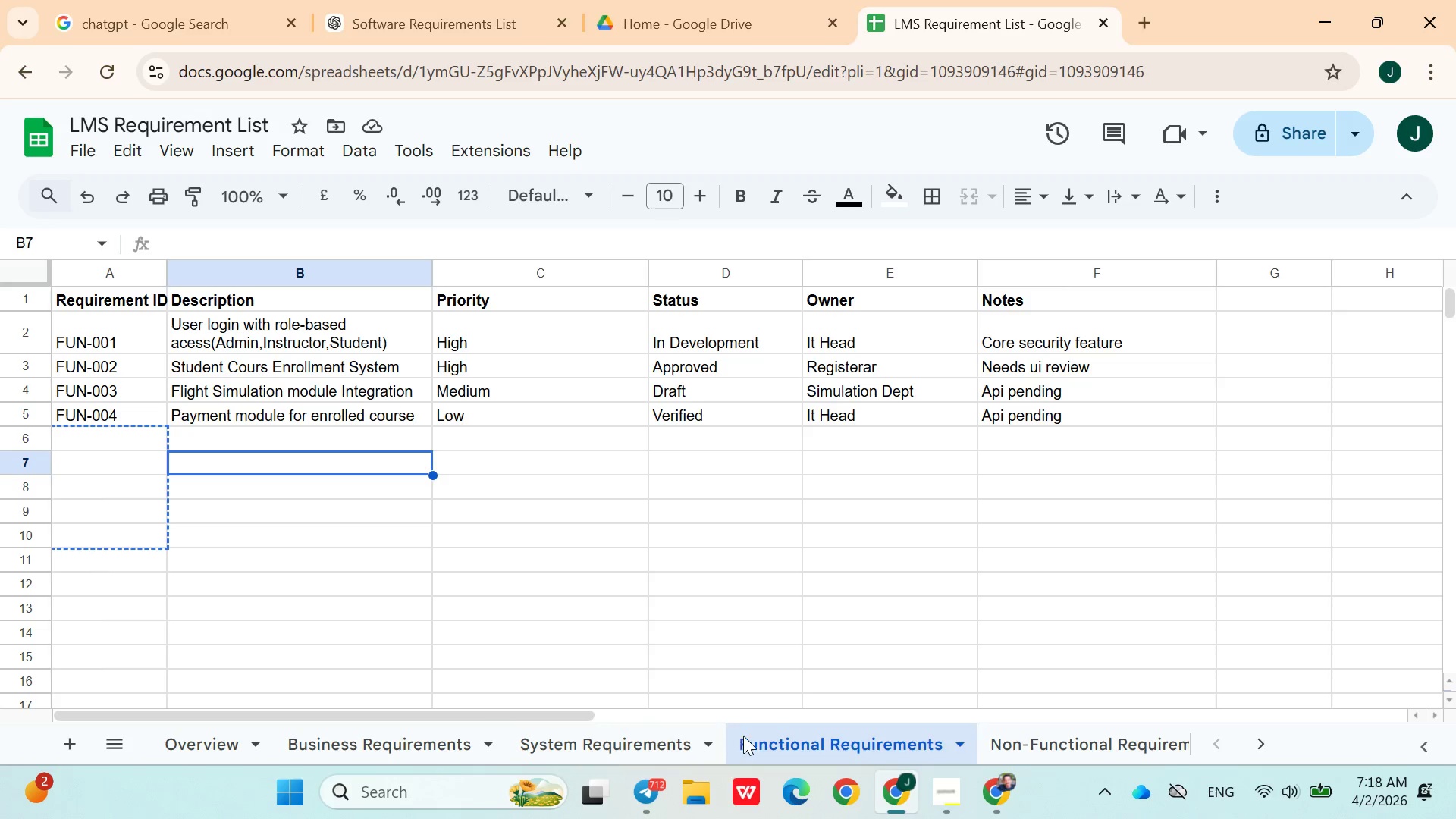 
left_click([1006, 747])
 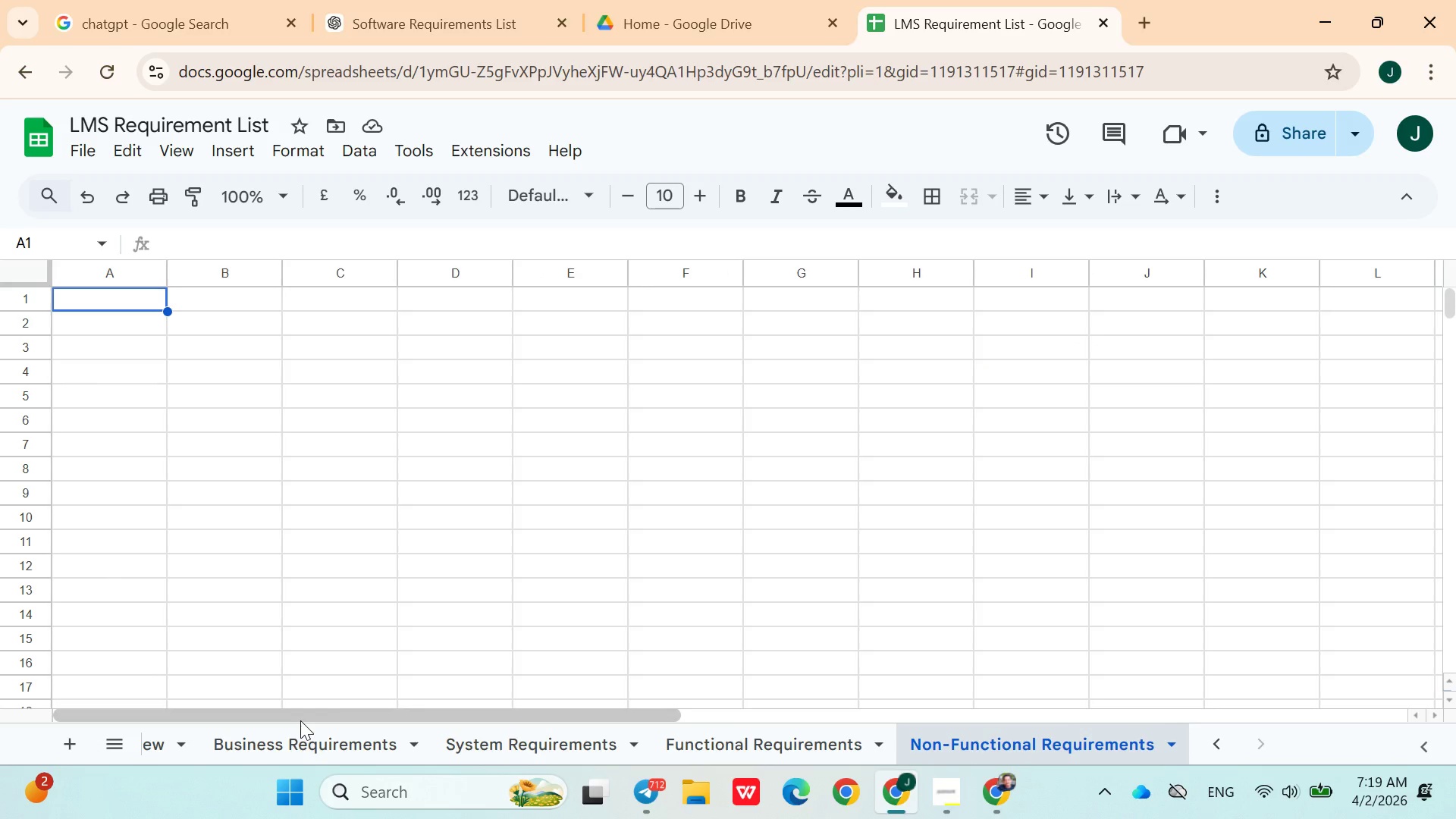 
left_click([721, 737])
 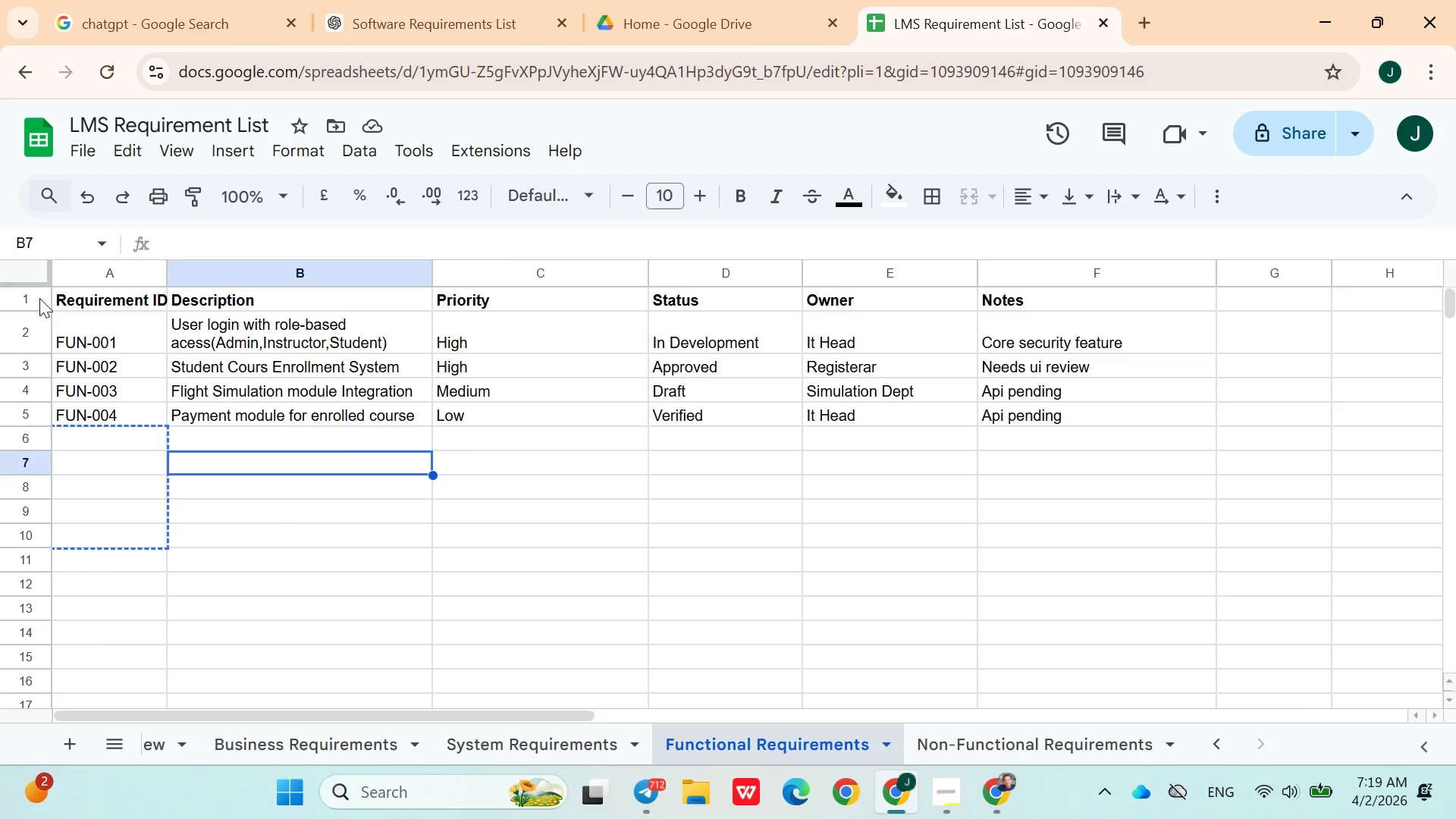 
left_click([36, 297])
 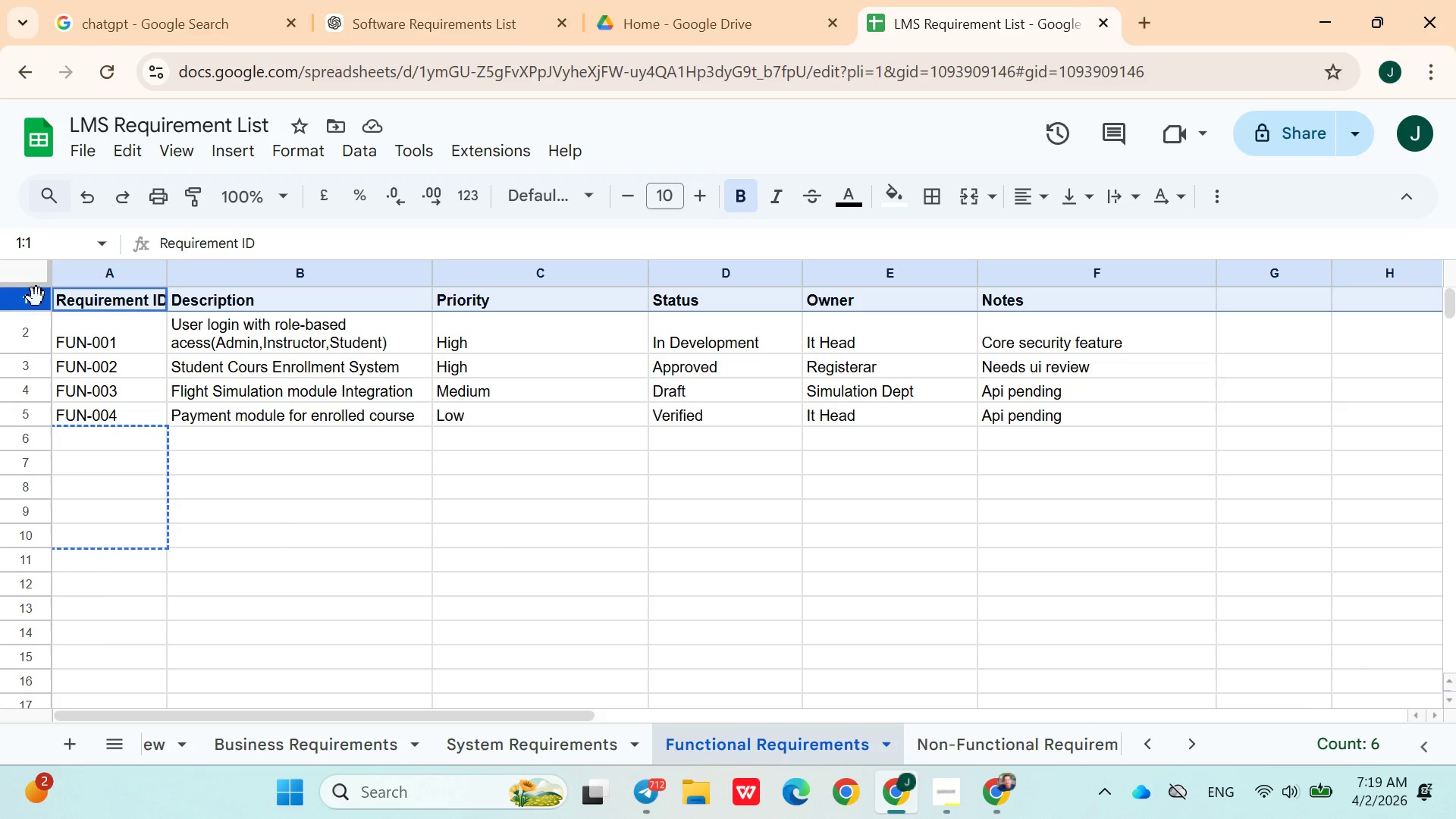 
key(Control+C)
 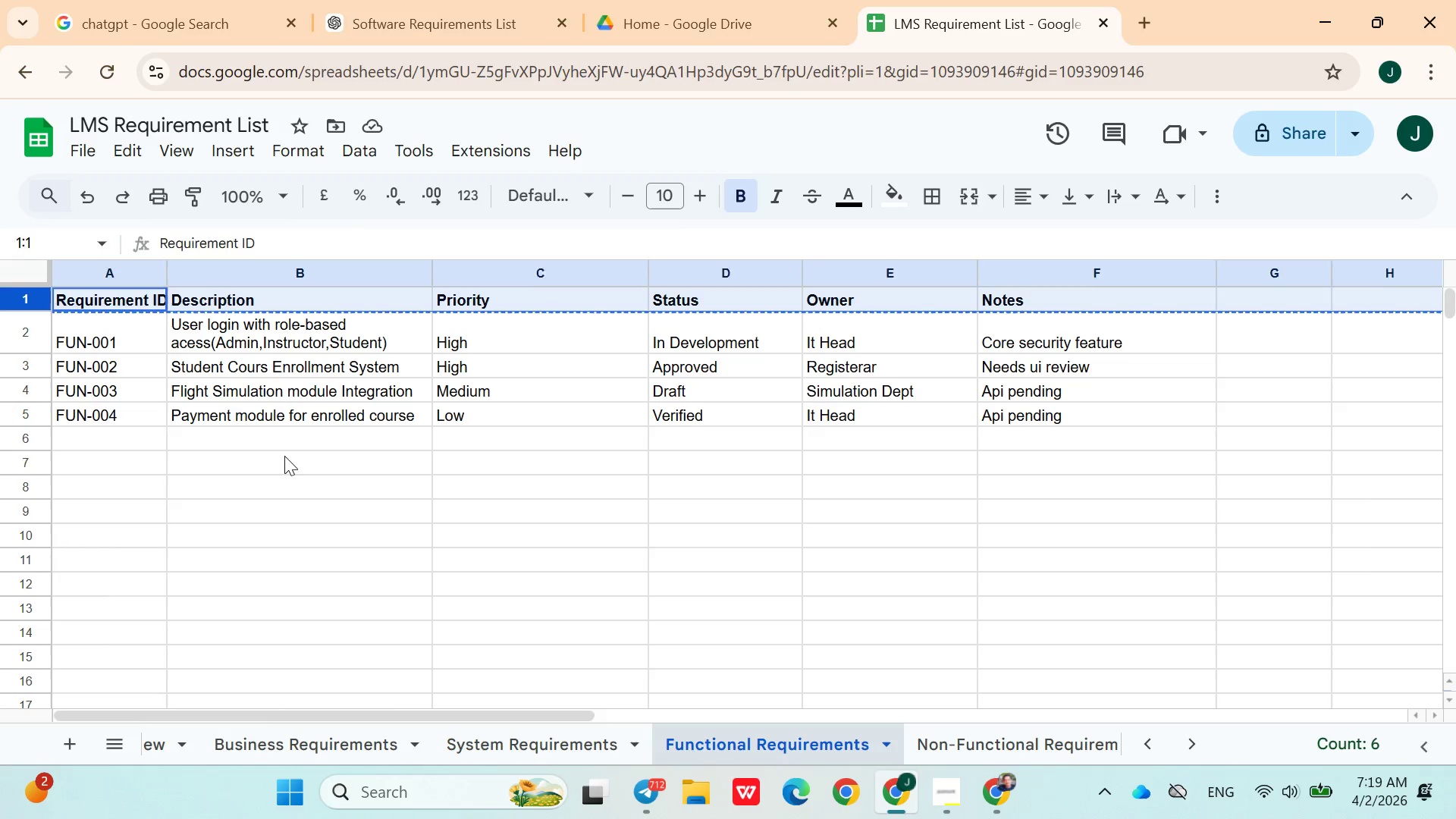 
left_click([284, 457])
 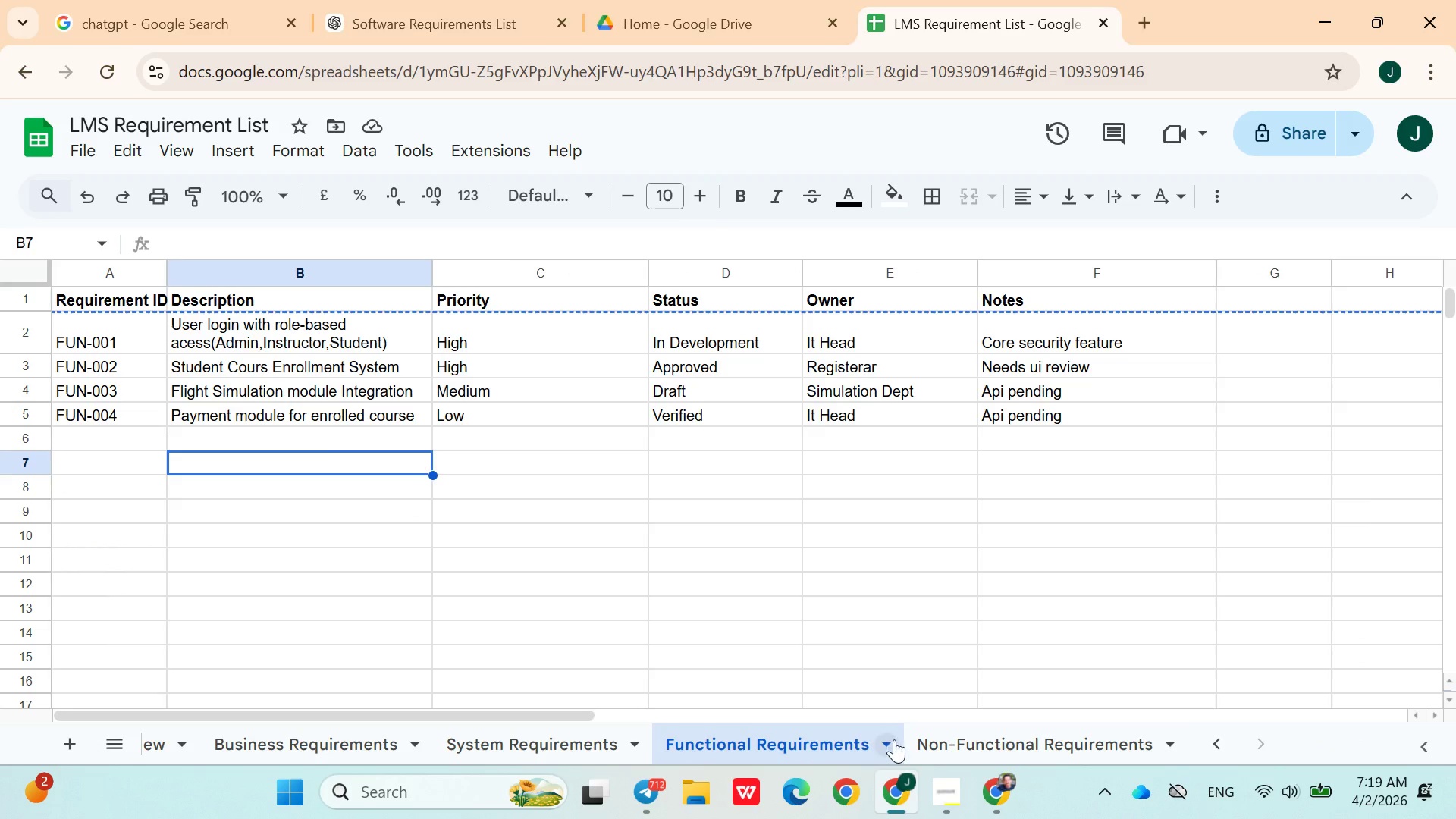 
left_click([928, 748])
 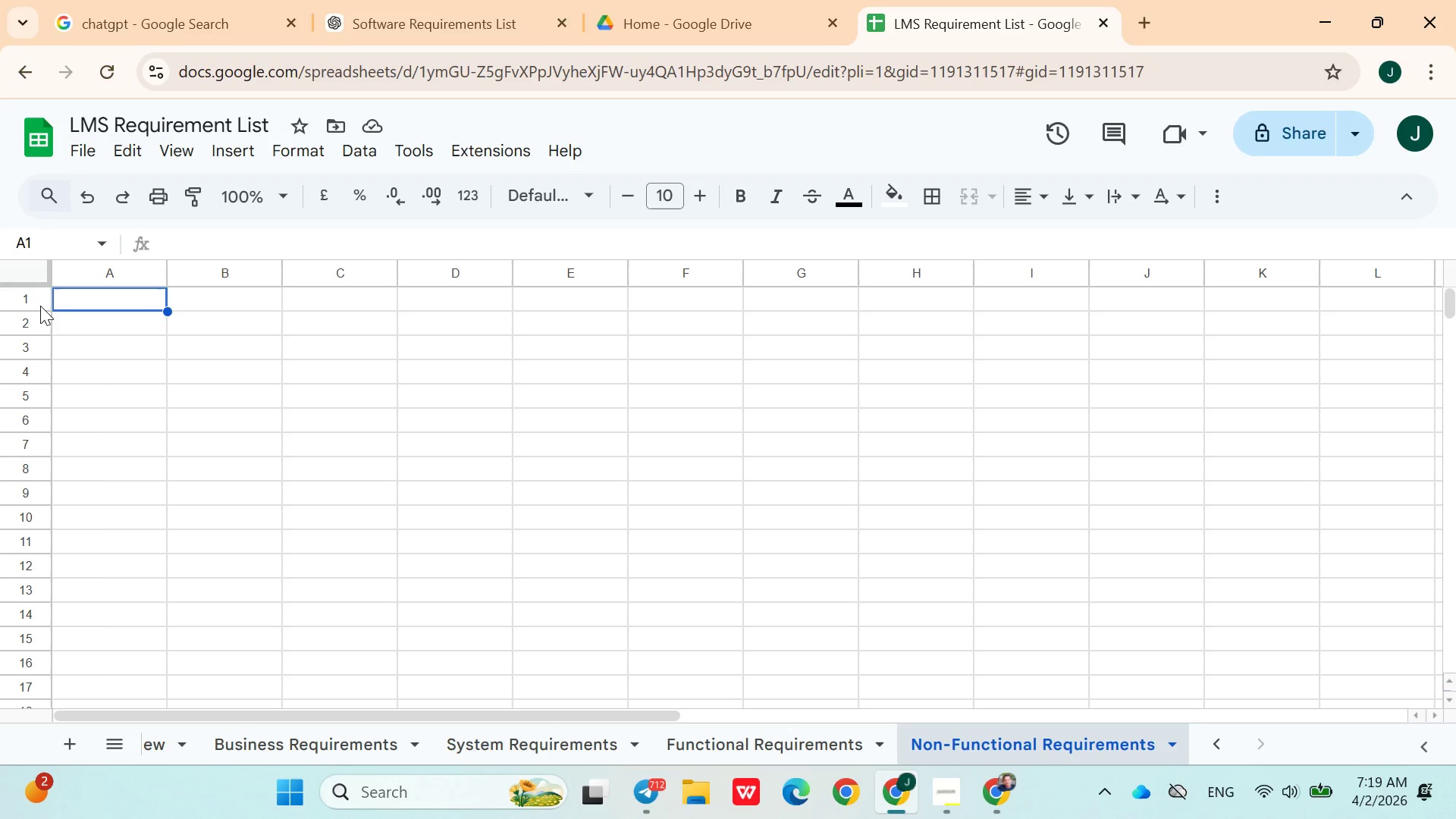 
left_click([40, 299])
 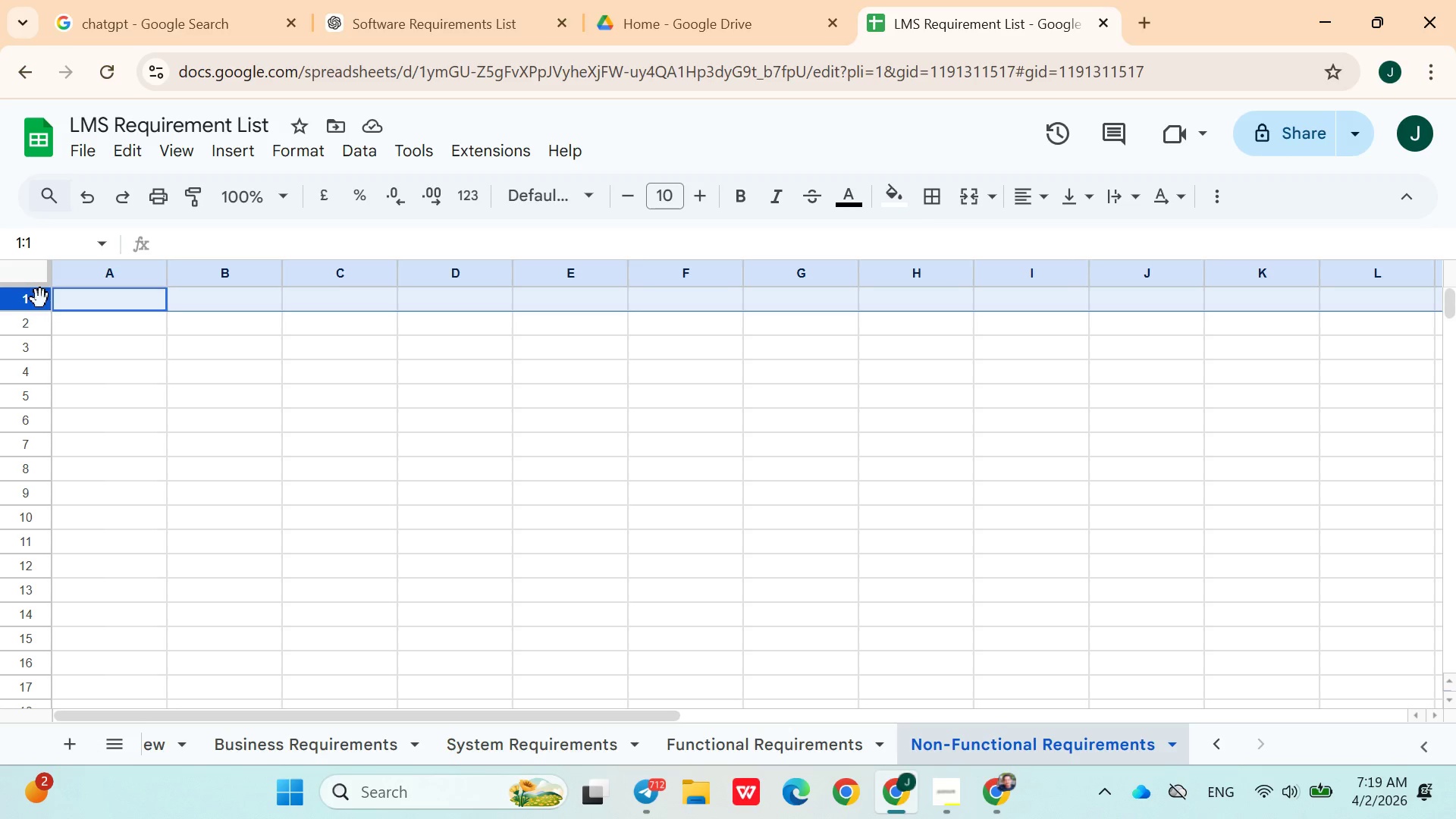 
key(Control+V)
 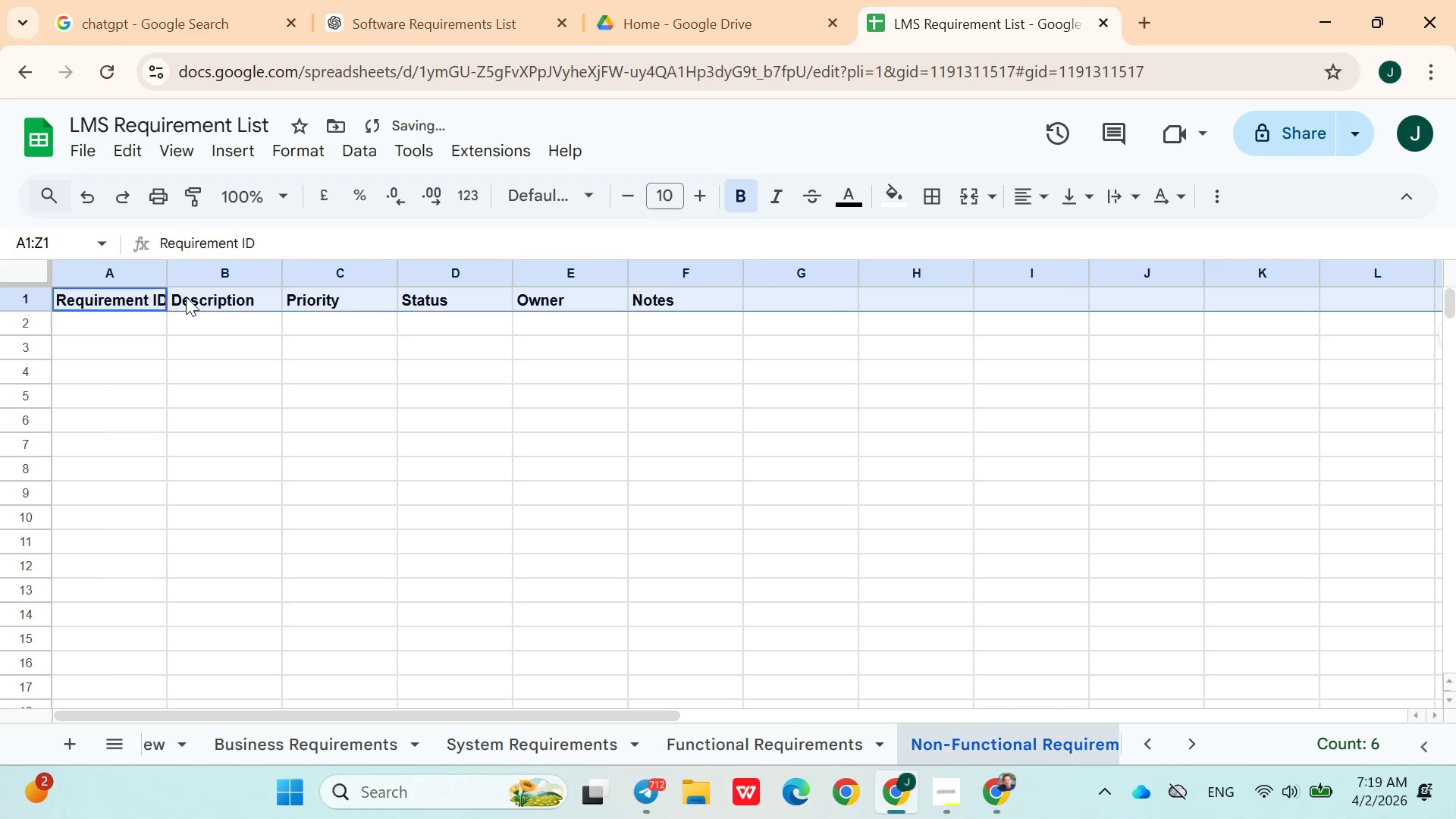 
left_click([209, 335])
 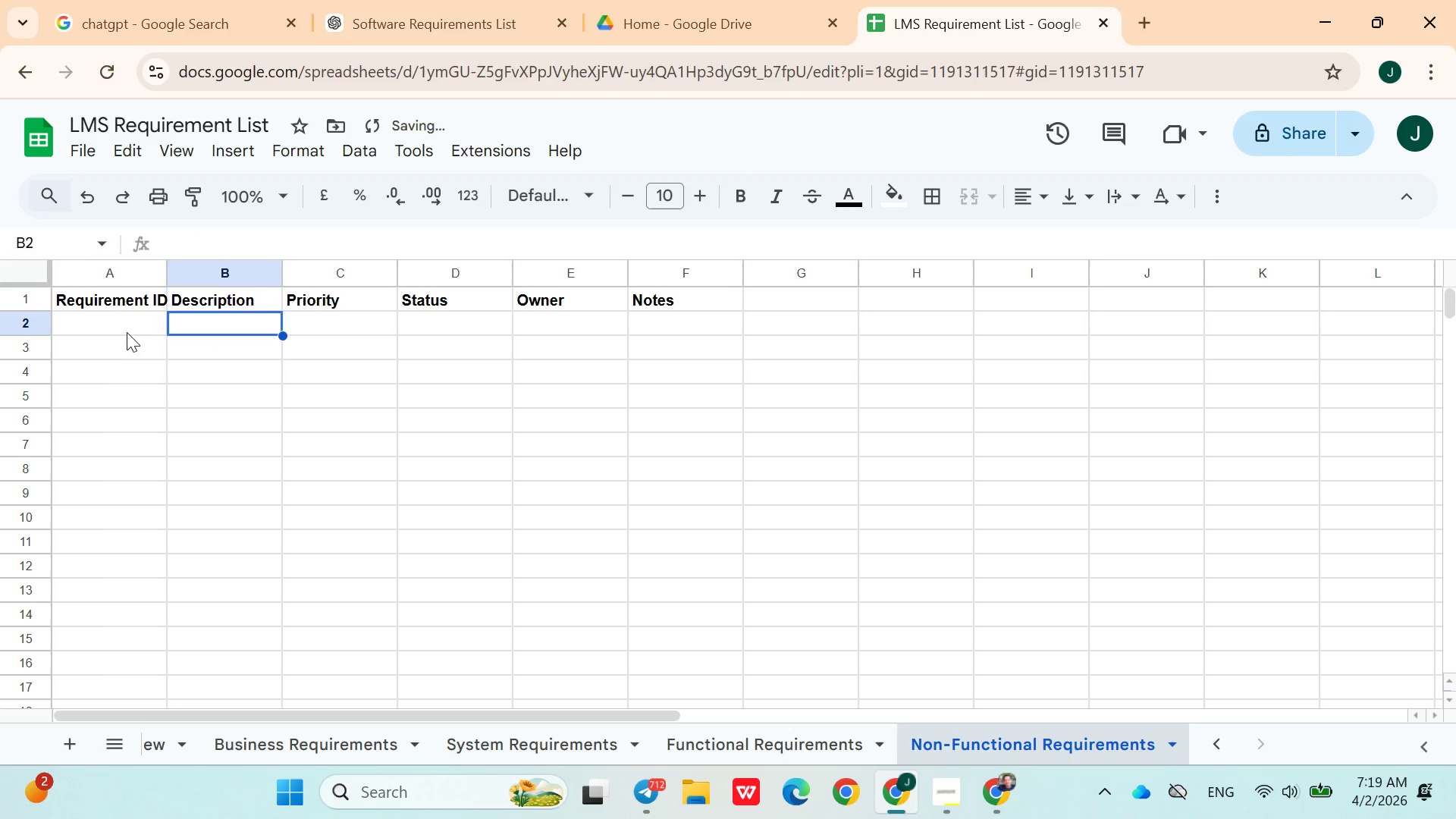 
left_click([126, 332])
 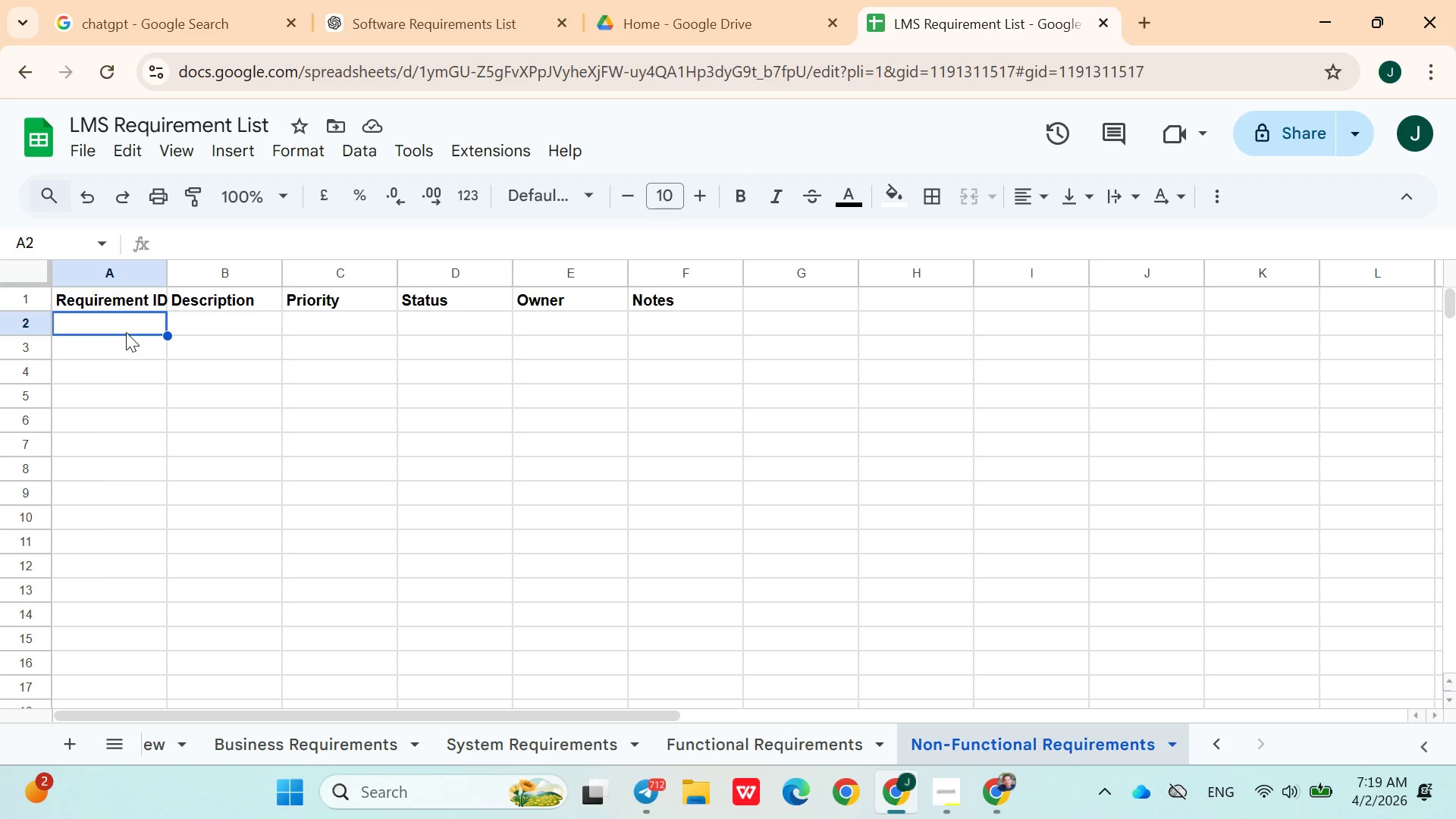 
wait(6.03)
 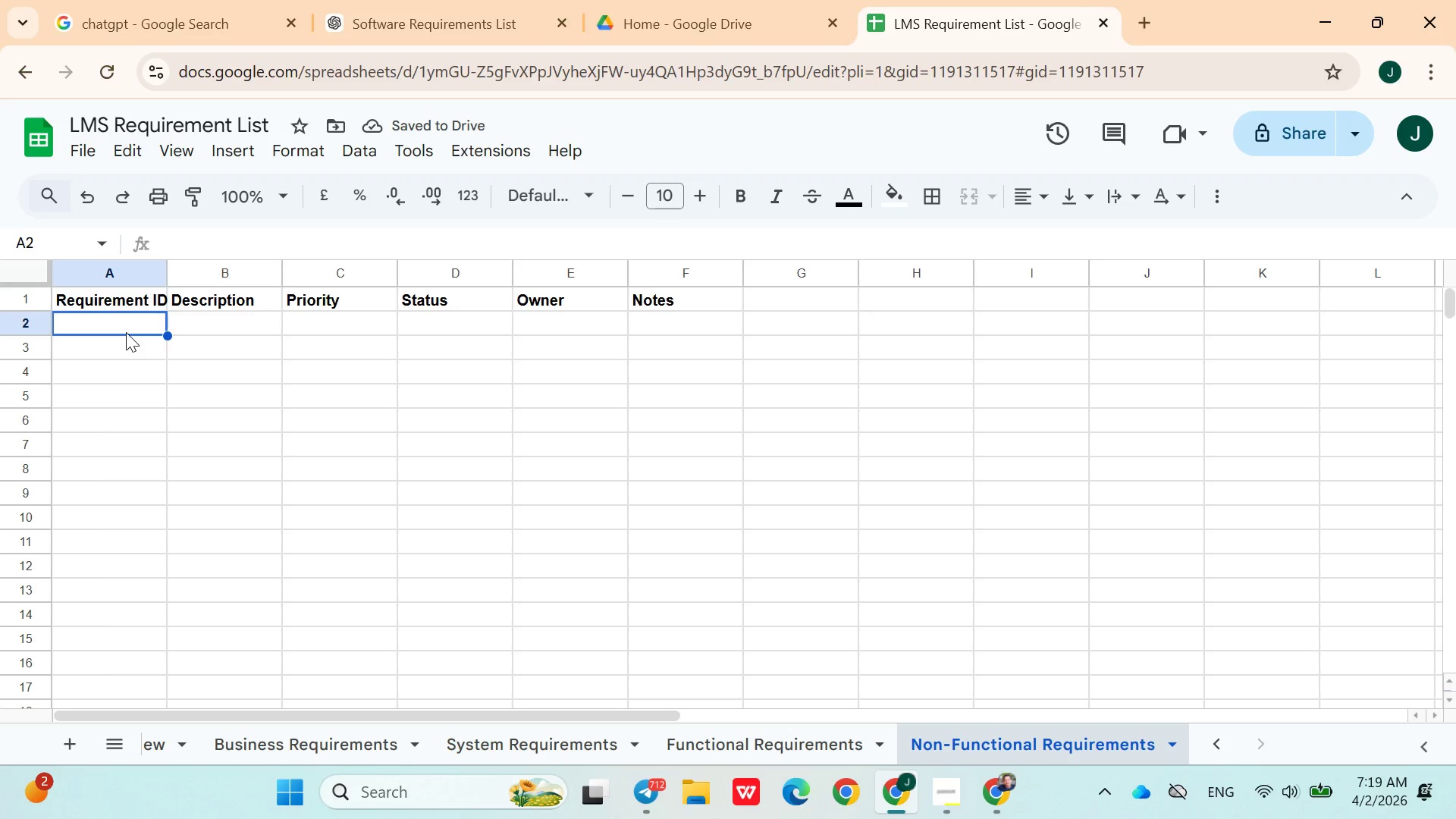 
type(NFR-001)
 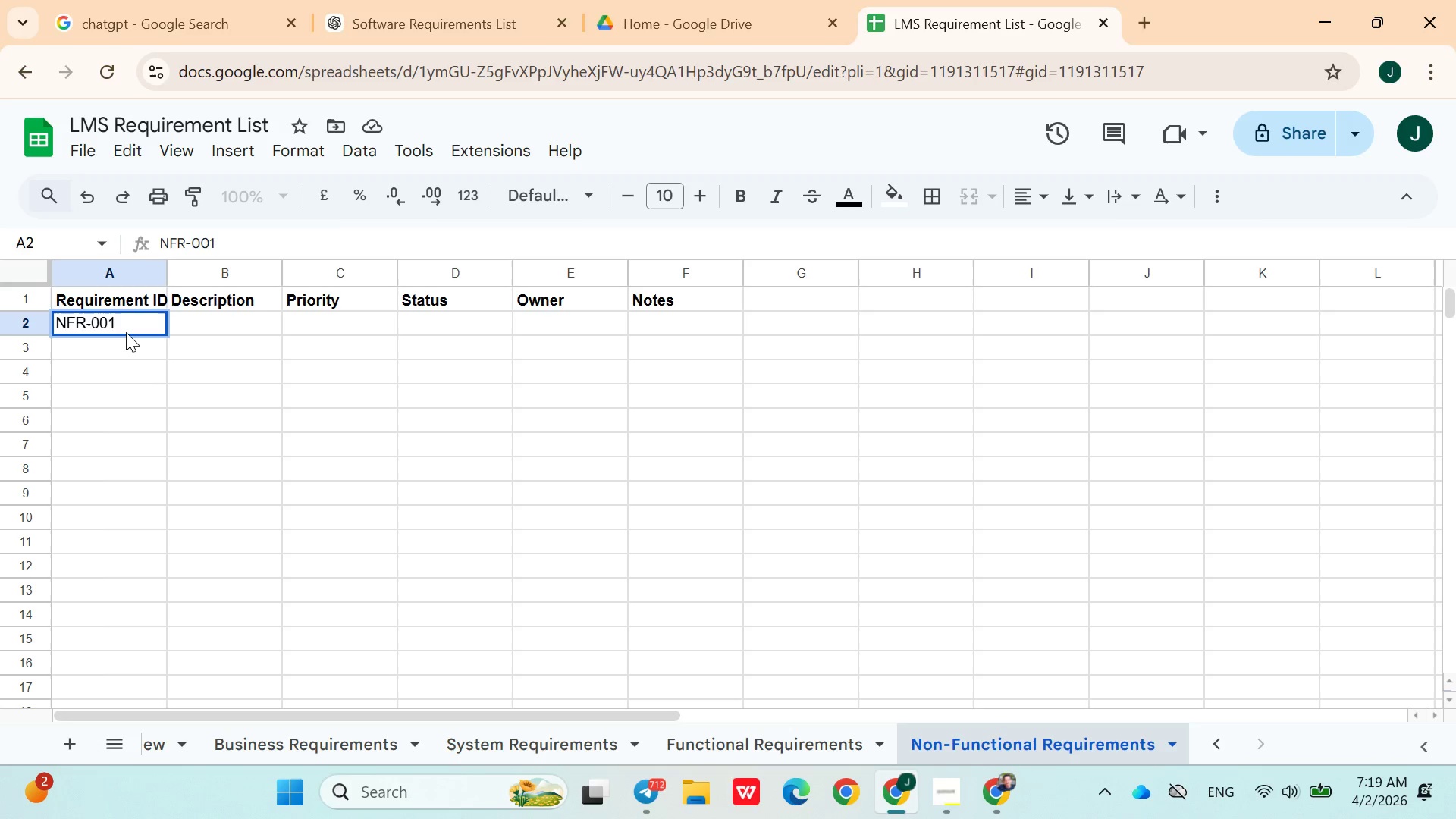 
key(ArrowRight)
 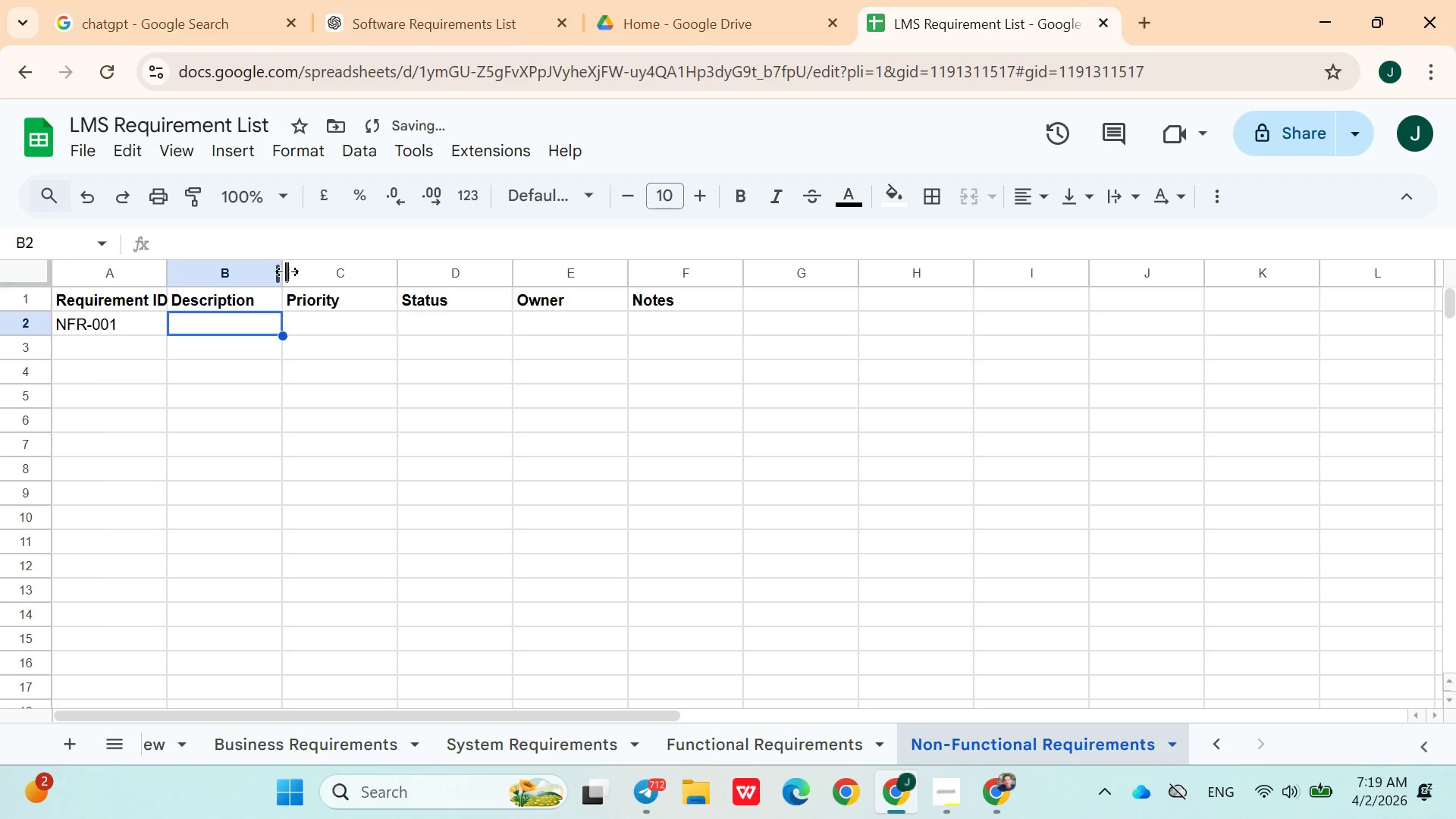 
left_click_drag(start_coordinate=[287, 276], to_coordinate=[384, 287])
 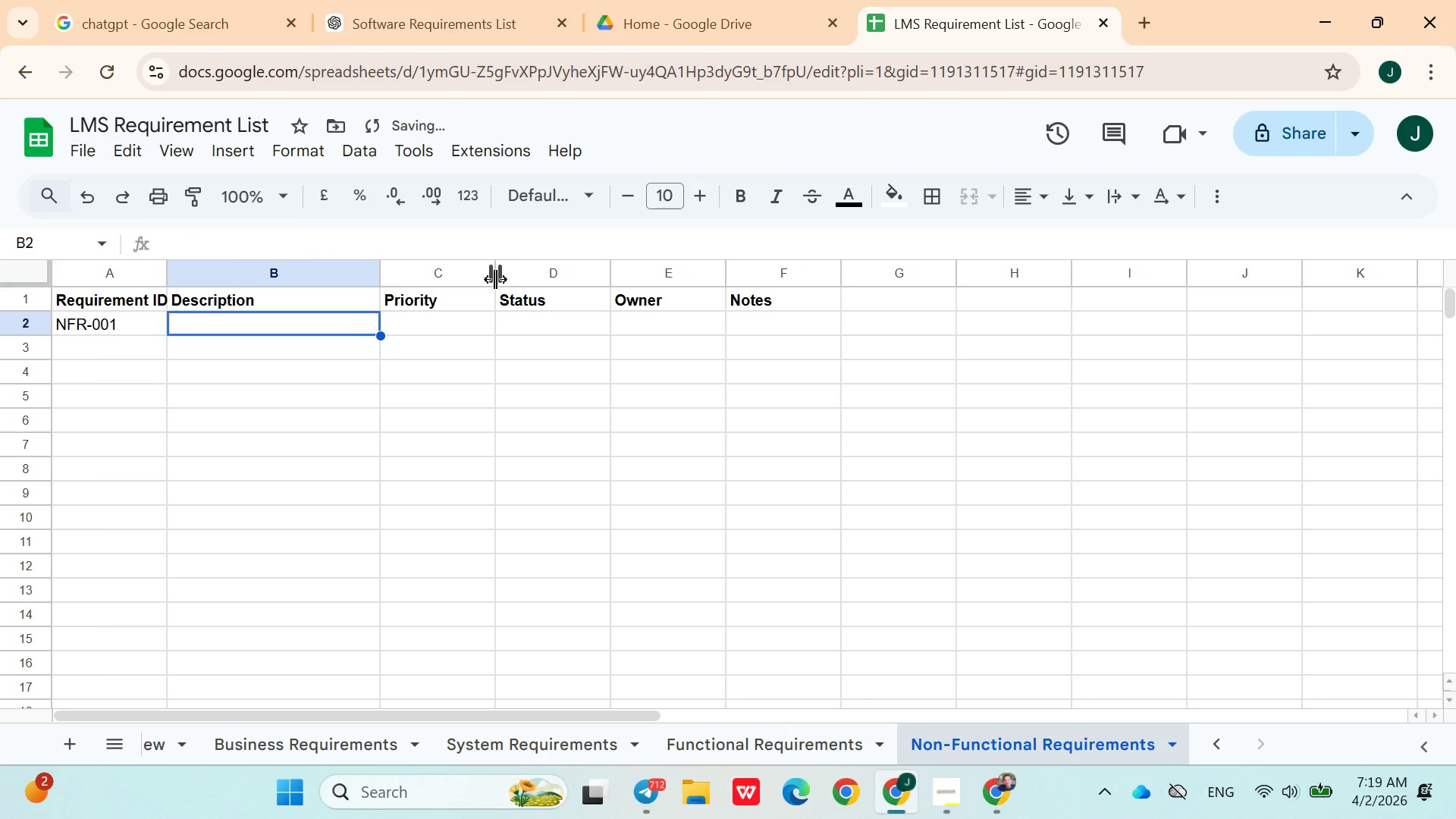 
left_click_drag(start_coordinate=[497, 278], to_coordinate=[582, 300])
 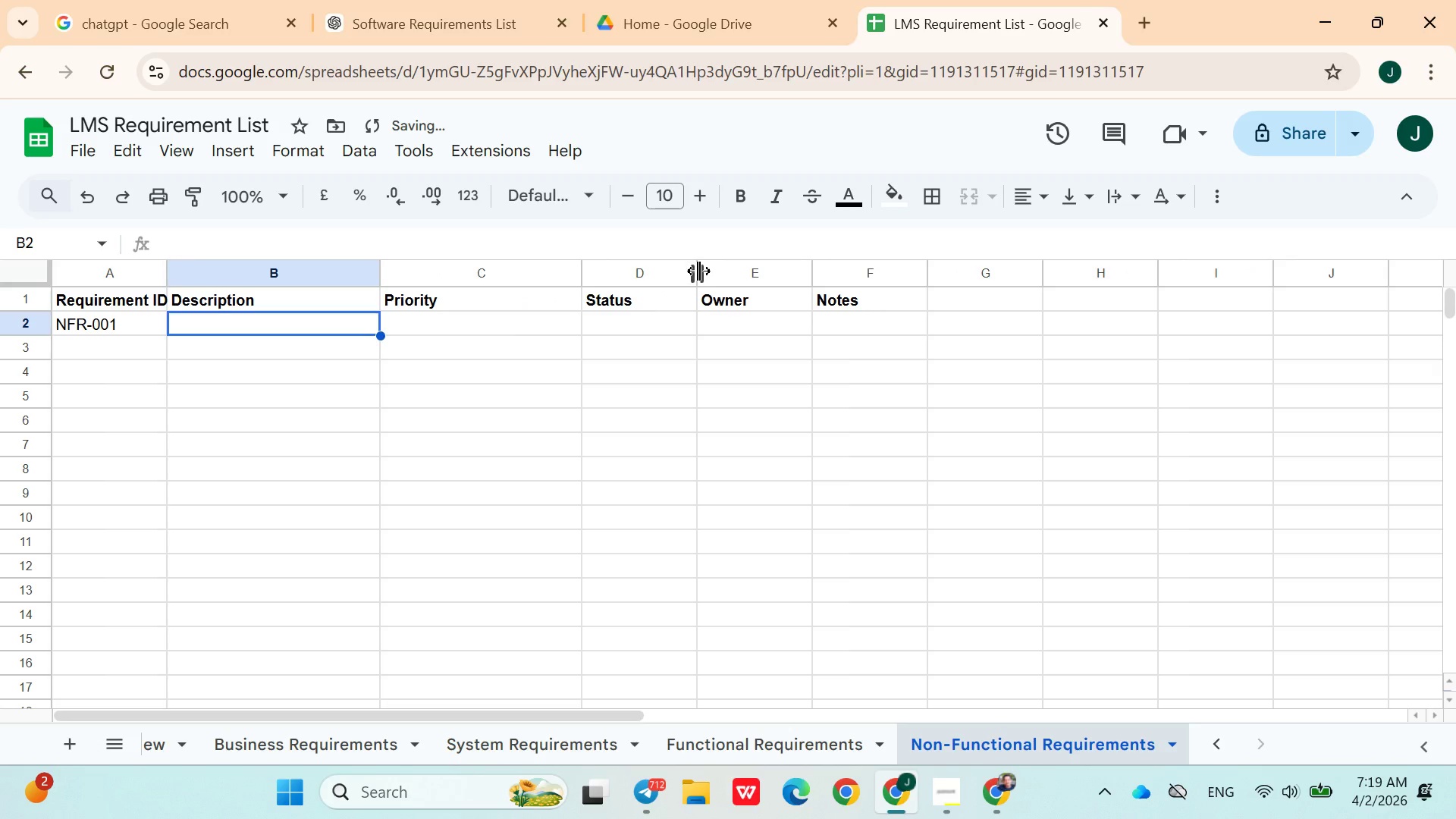 
left_click_drag(start_coordinate=[700, 271], to_coordinate=[764, 271])
 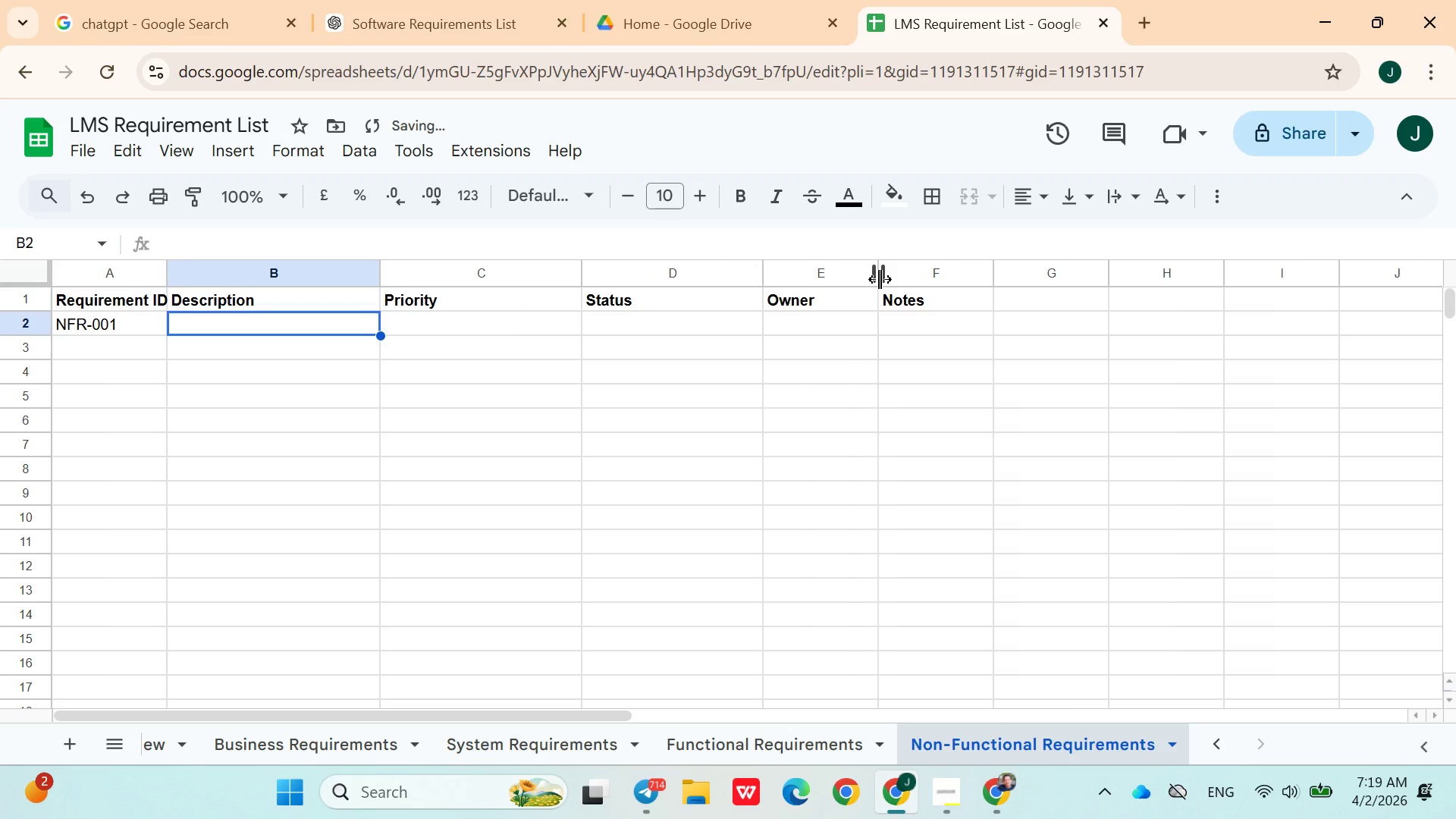 
left_click_drag(start_coordinate=[880, 279], to_coordinate=[1102, 297])
 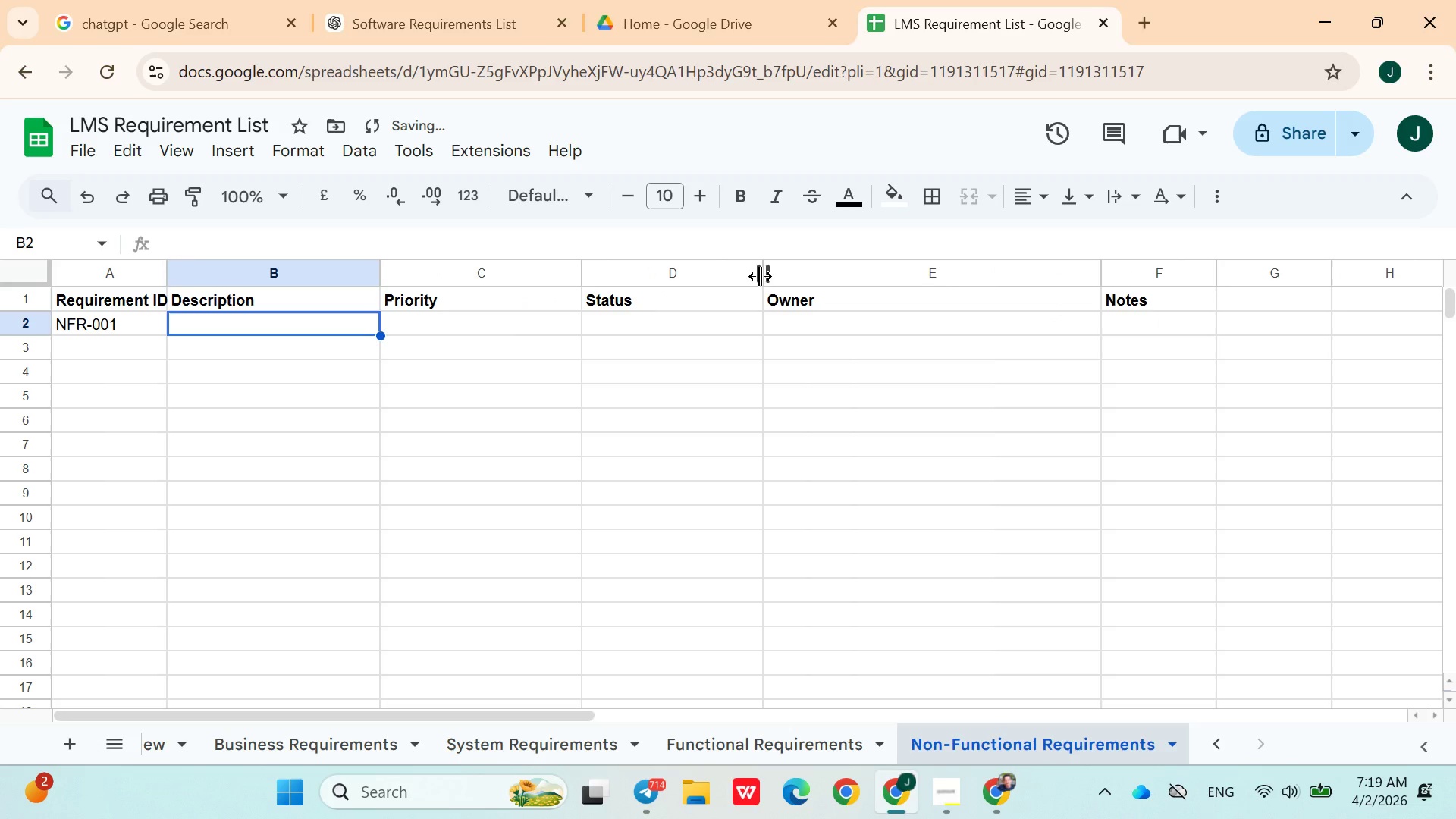 
left_click_drag(start_coordinate=[760, 276], to_coordinate=[934, 302])
 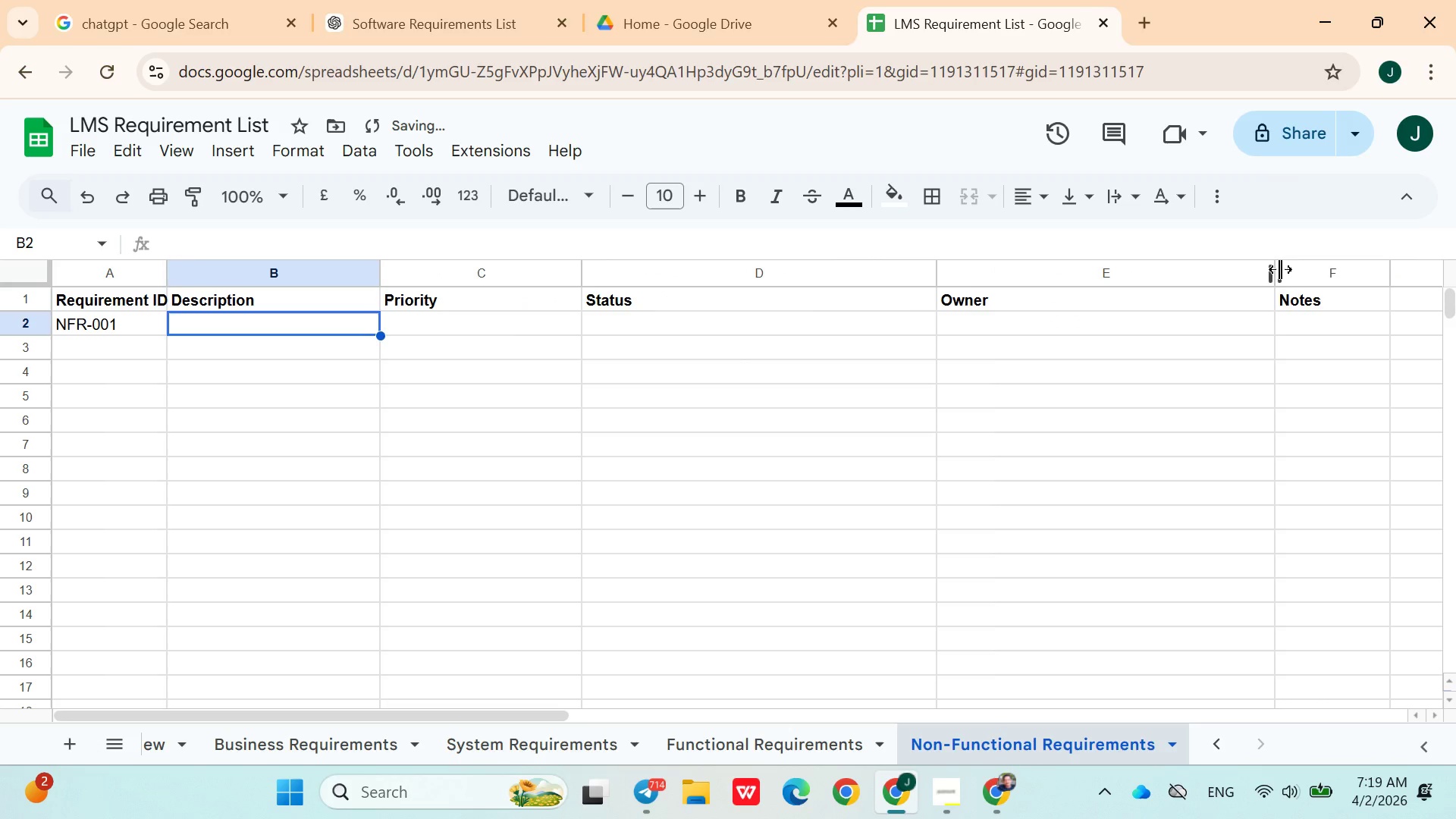 
left_click_drag(start_coordinate=[1282, 269], to_coordinate=[1192, 276])
 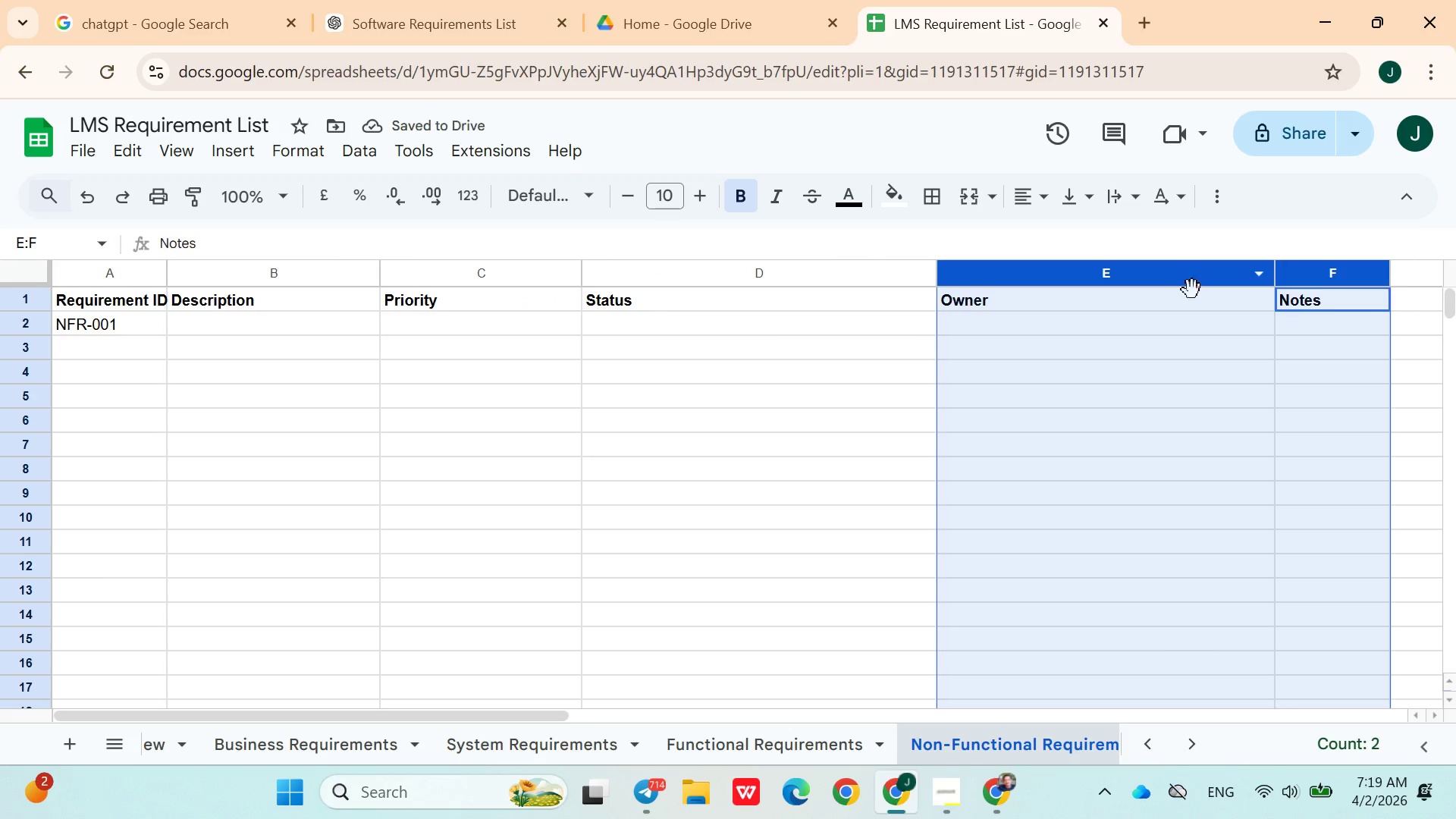 
left_click([1192, 291])
 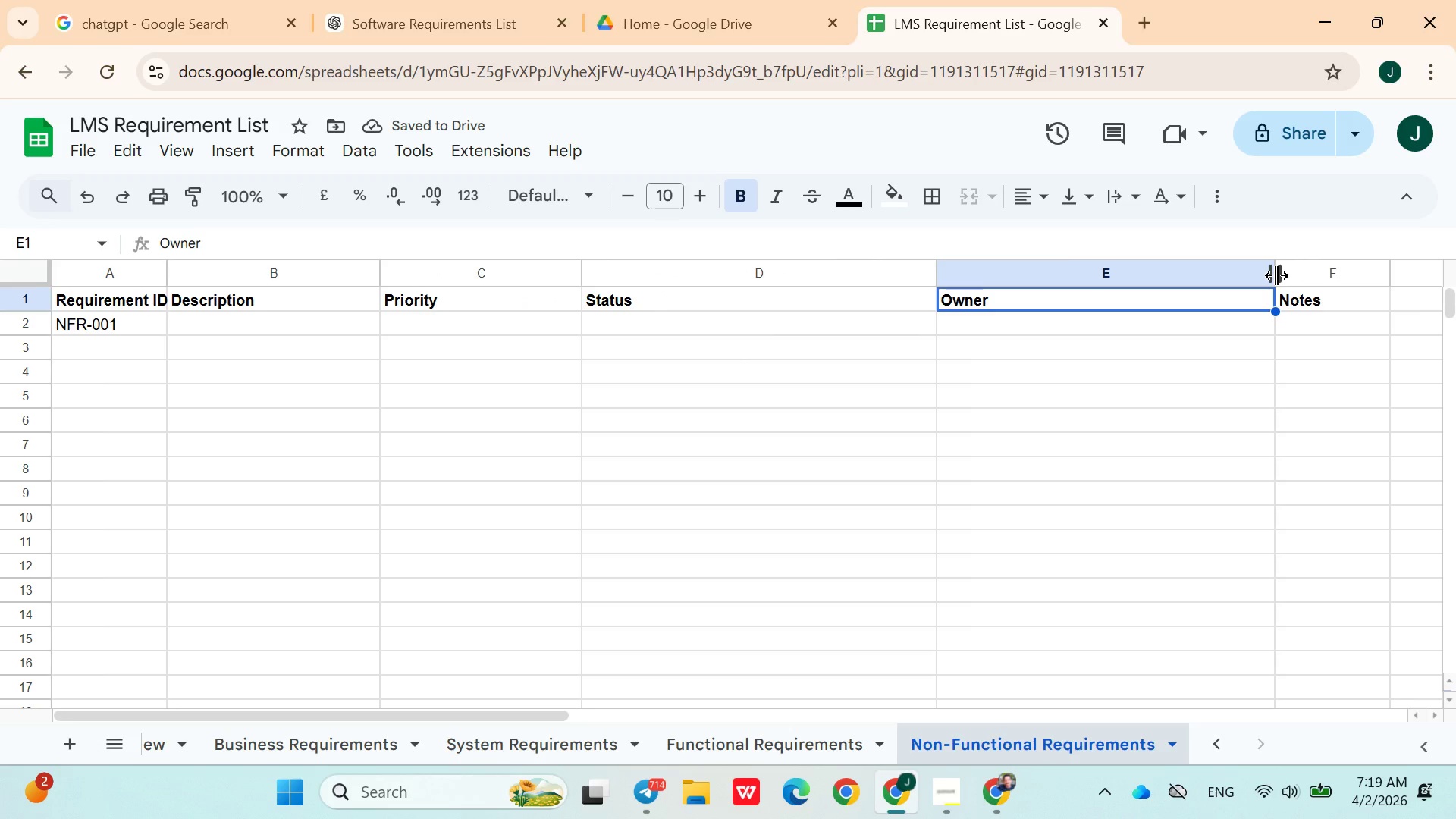 
left_click_drag(start_coordinate=[1278, 275], to_coordinate=[1182, 277])
 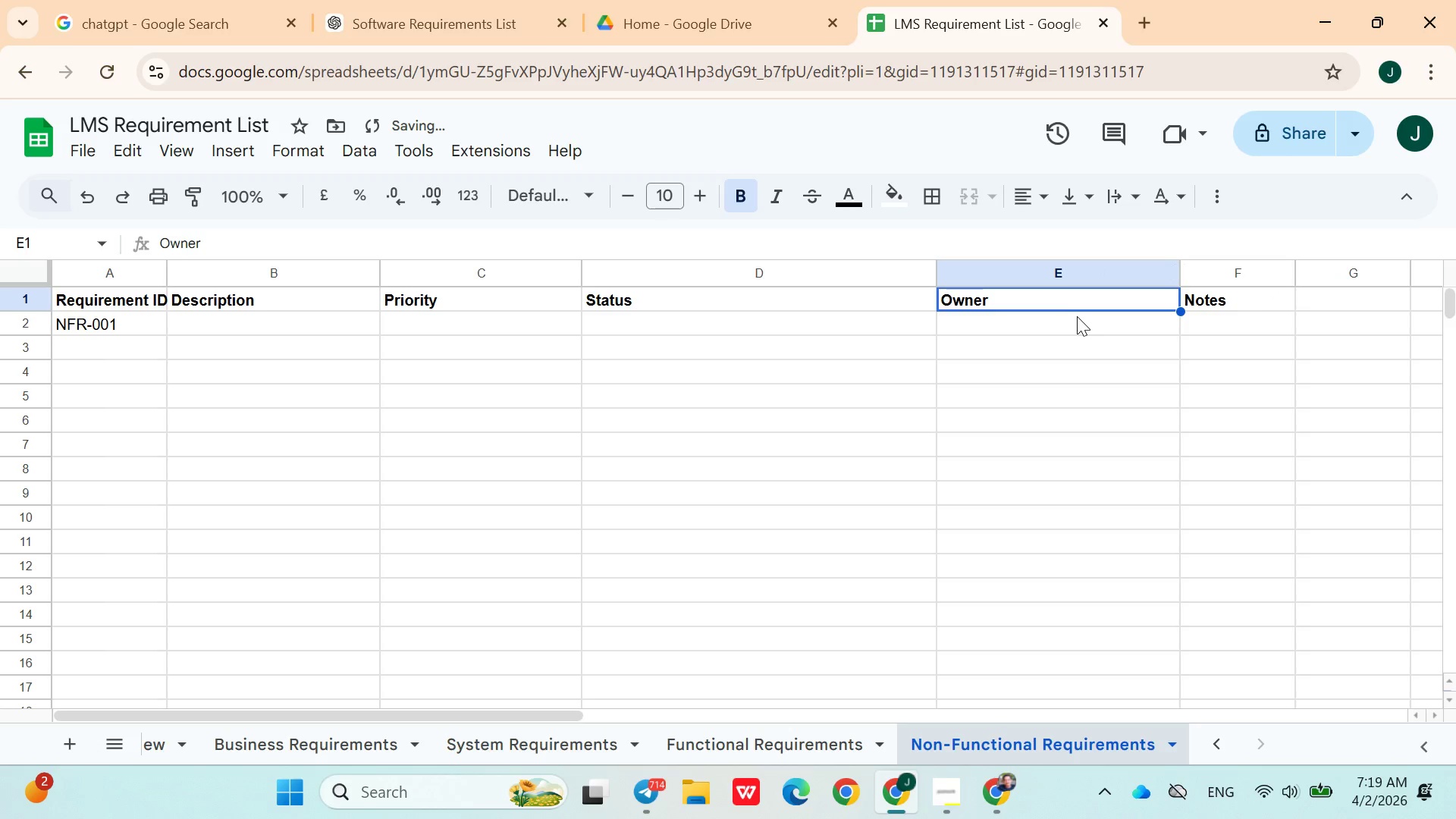 
left_click([1077, 318])
 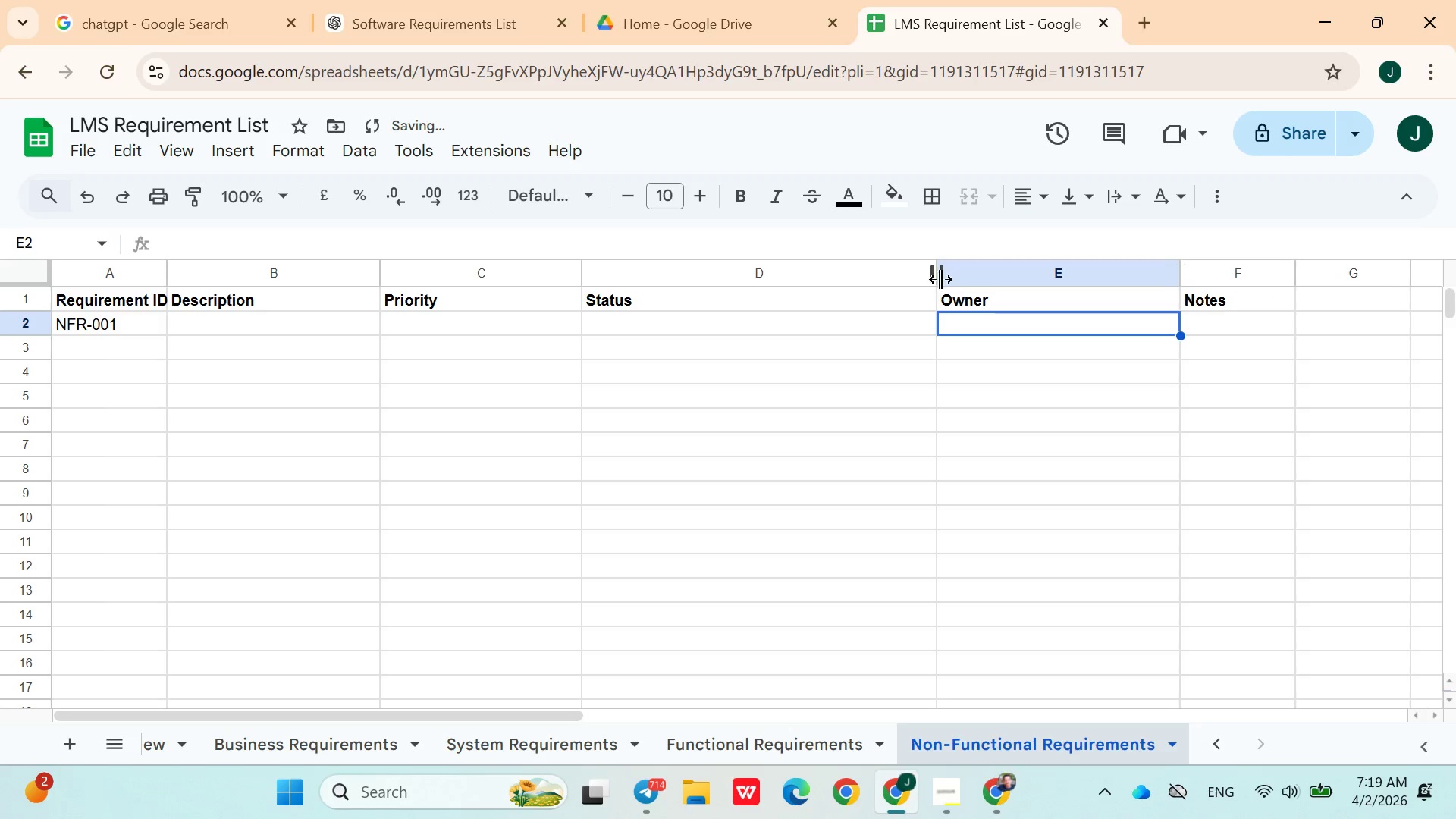 
left_click_drag(start_coordinate=[939, 273], to_coordinate=[711, 312])
 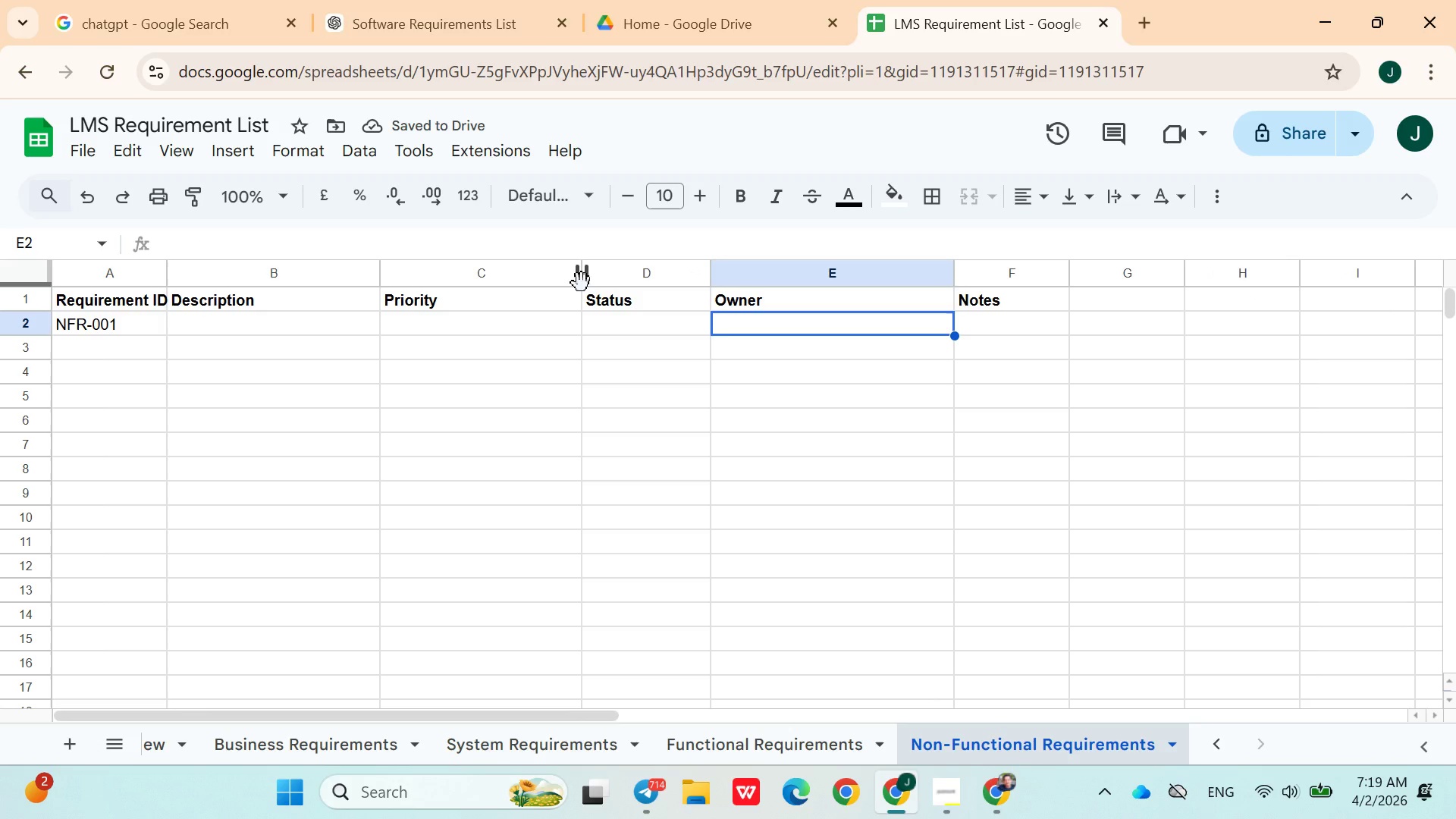 
left_click([568, 290])
 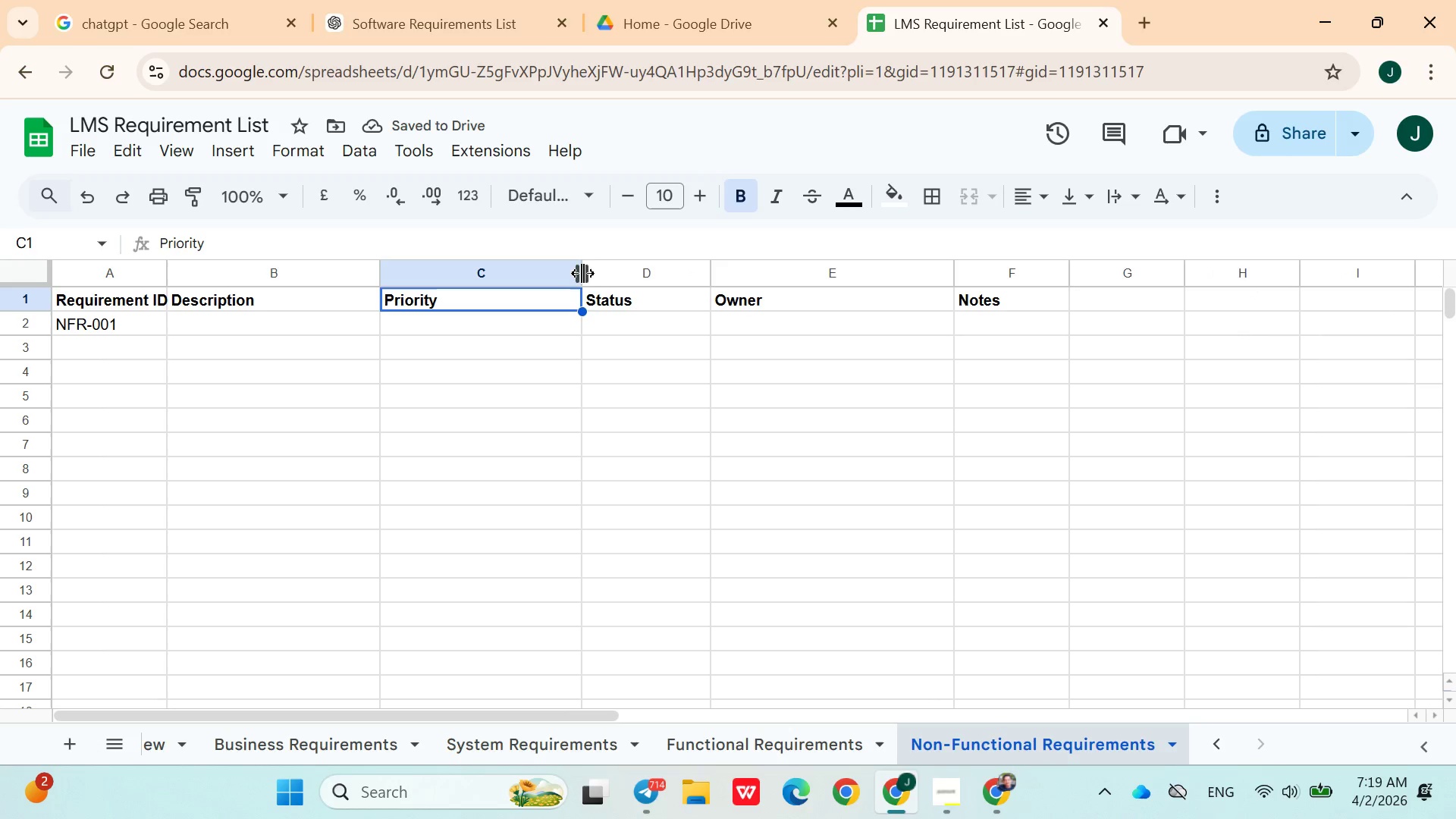 
left_click_drag(start_coordinate=[584, 273], to_coordinate=[507, 278])
 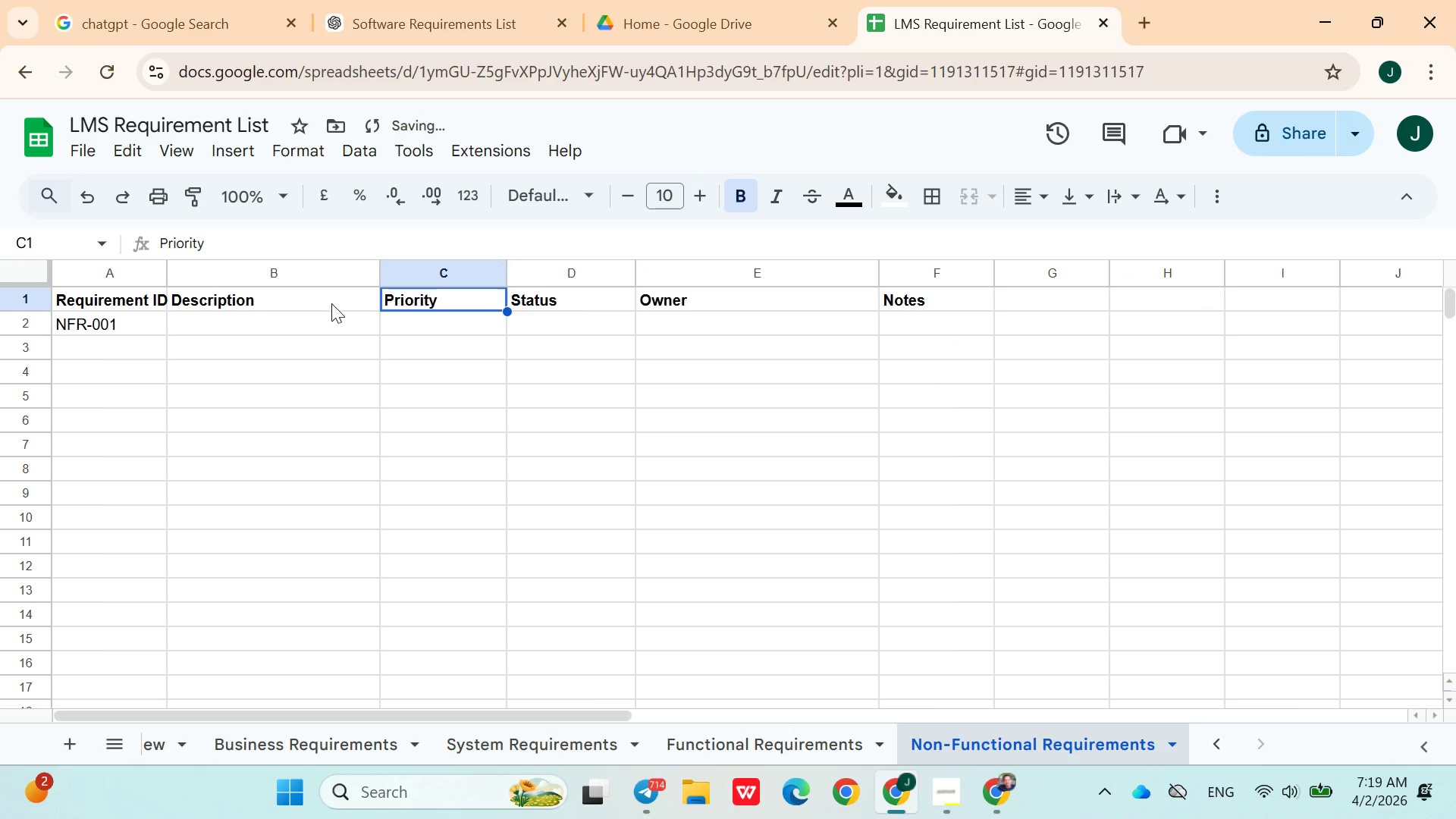 
left_click([331, 303])
 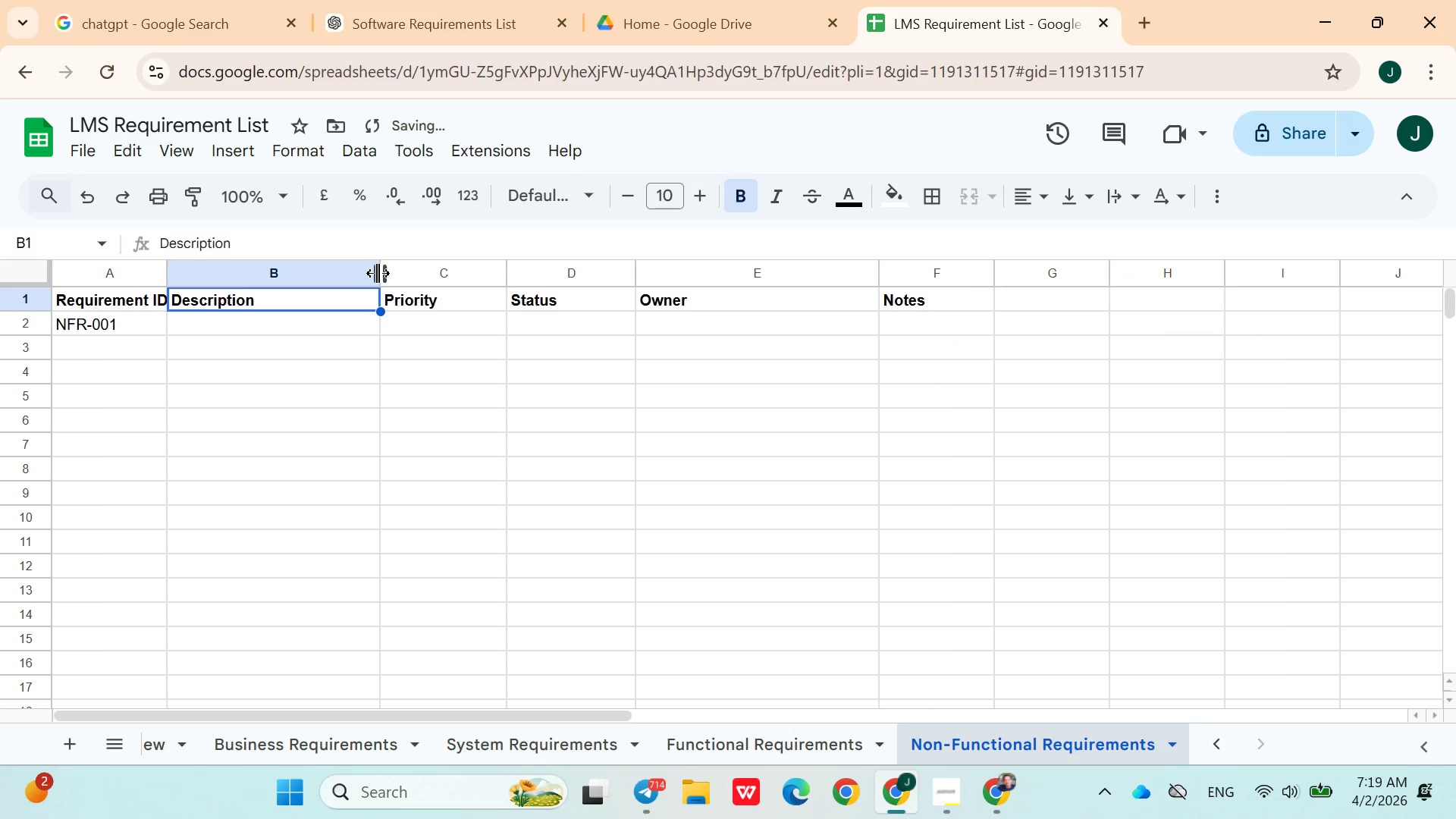 
left_click_drag(start_coordinate=[378, 273], to_coordinate=[502, 284])
 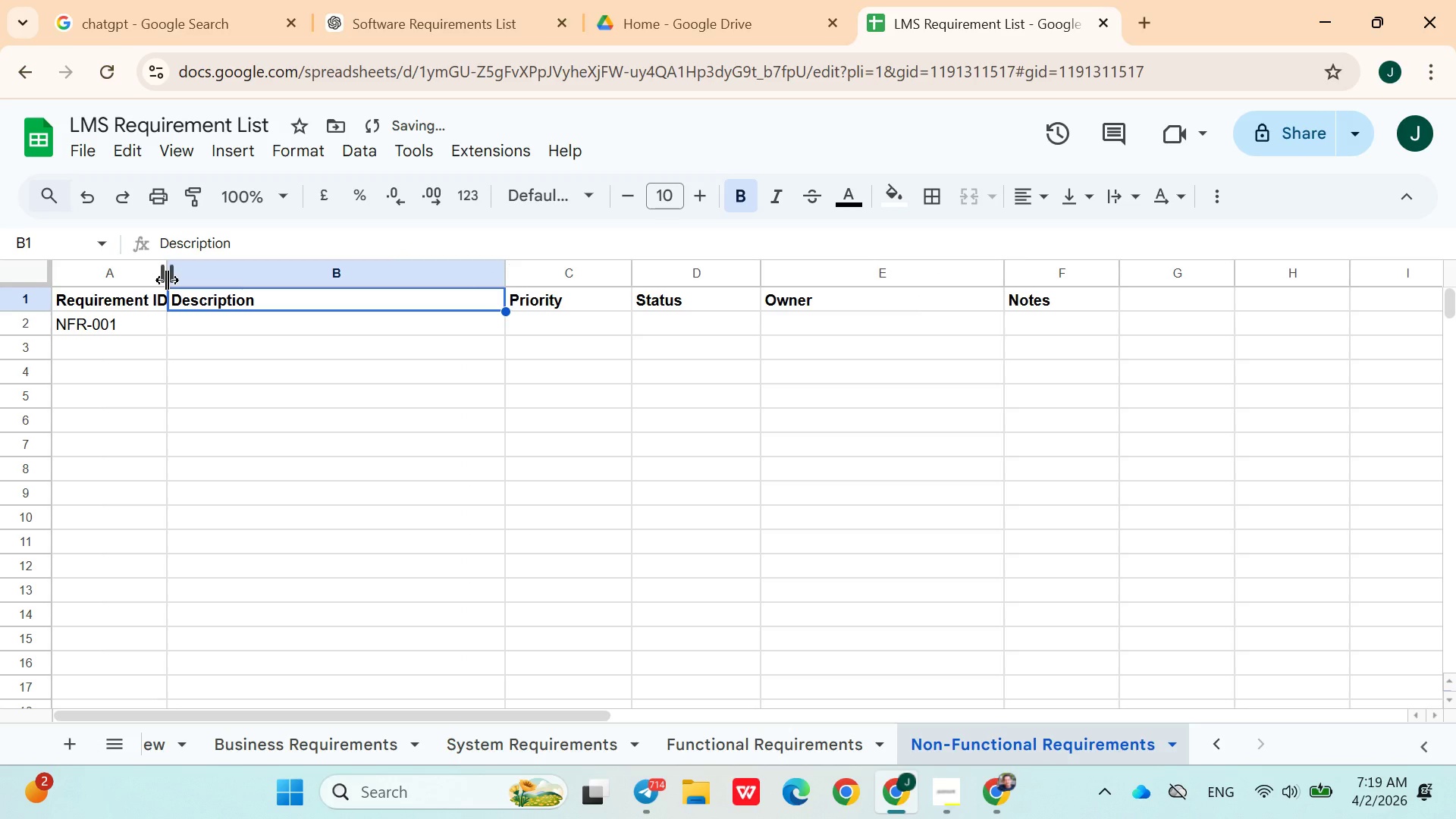 
left_click_drag(start_coordinate=[167, 280], to_coordinate=[174, 281])
 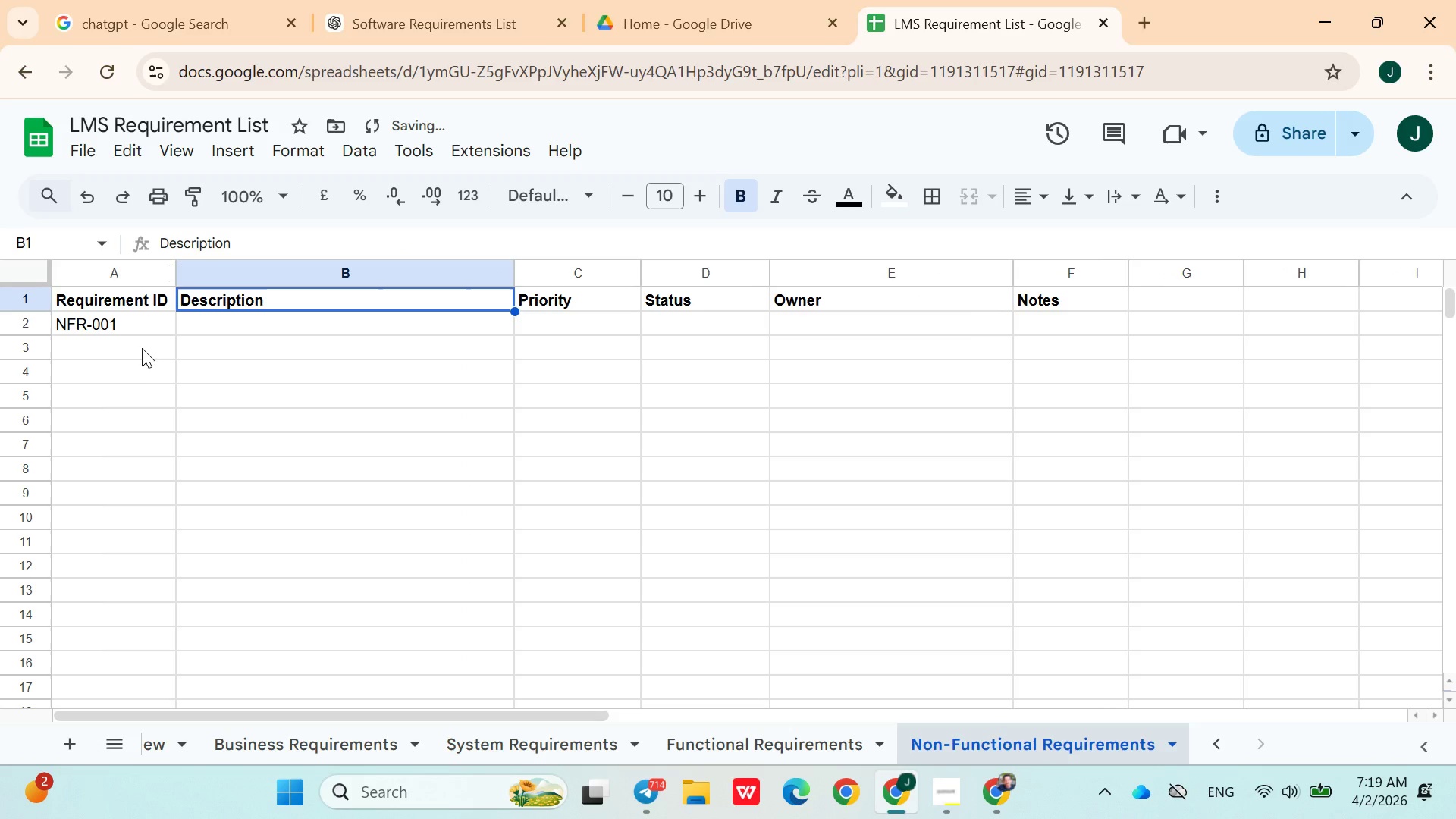 
left_click([147, 322])
 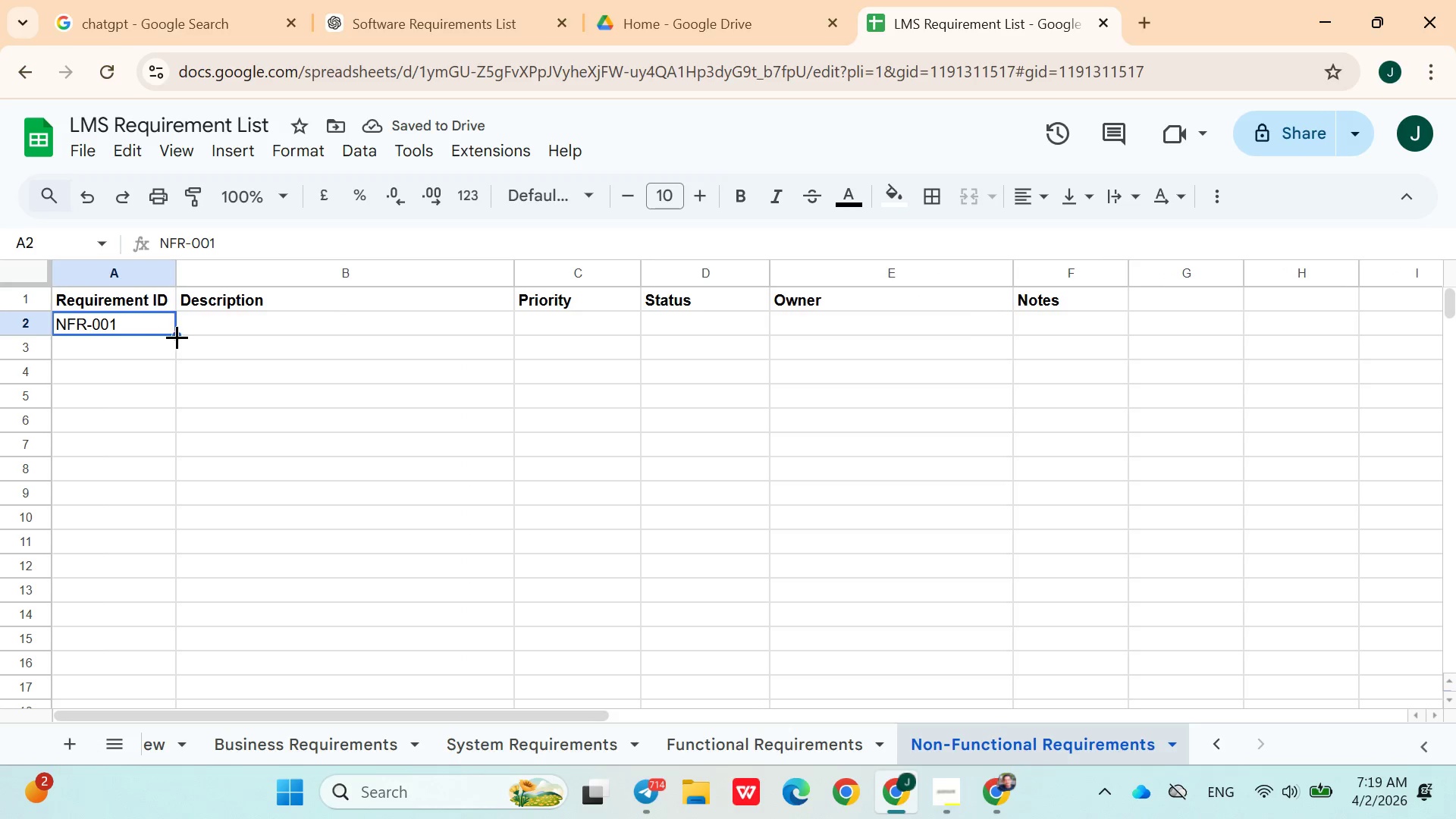 
left_click_drag(start_coordinate=[177, 337], to_coordinate=[166, 422])
 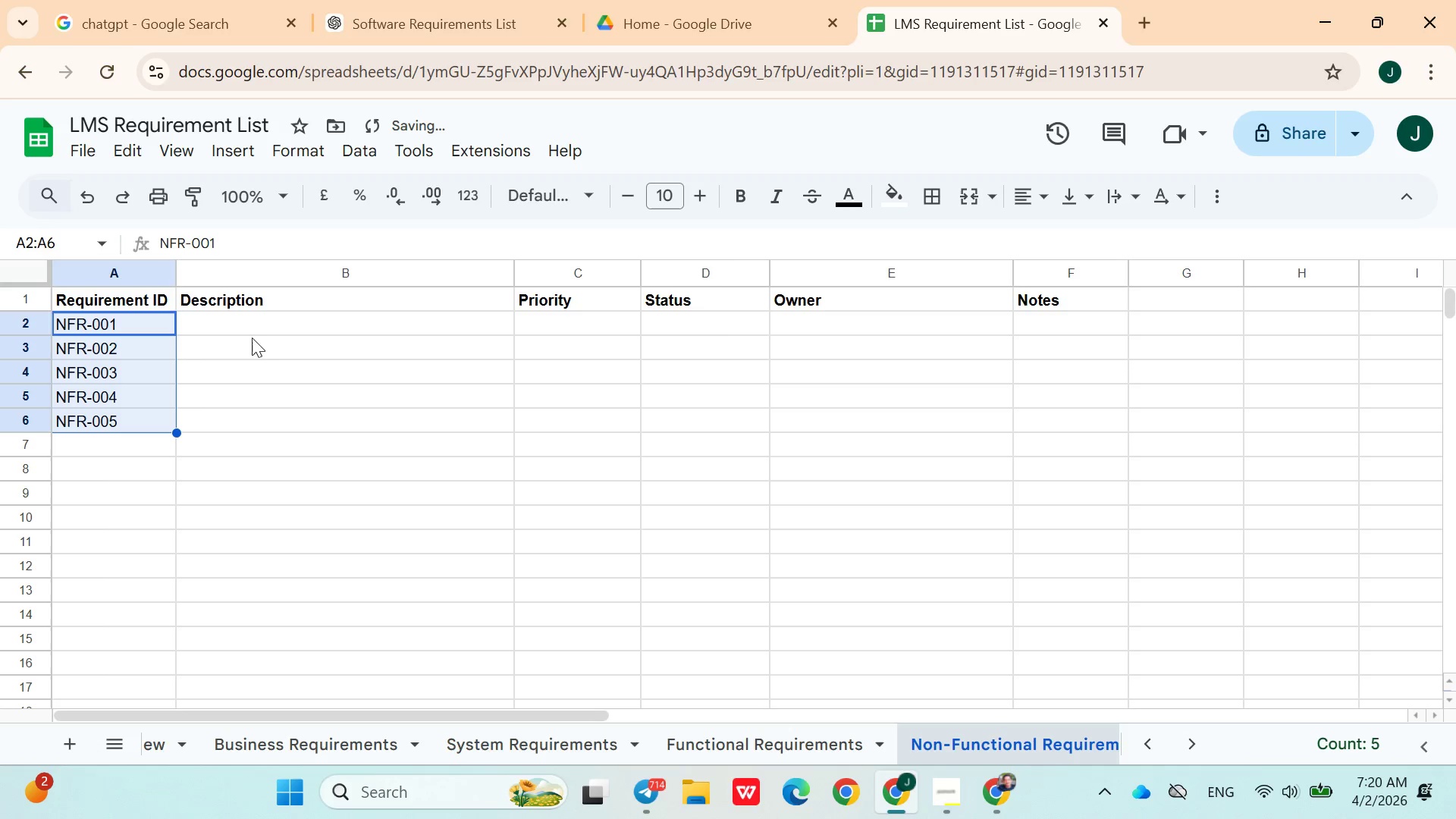 
left_click([248, 322])
 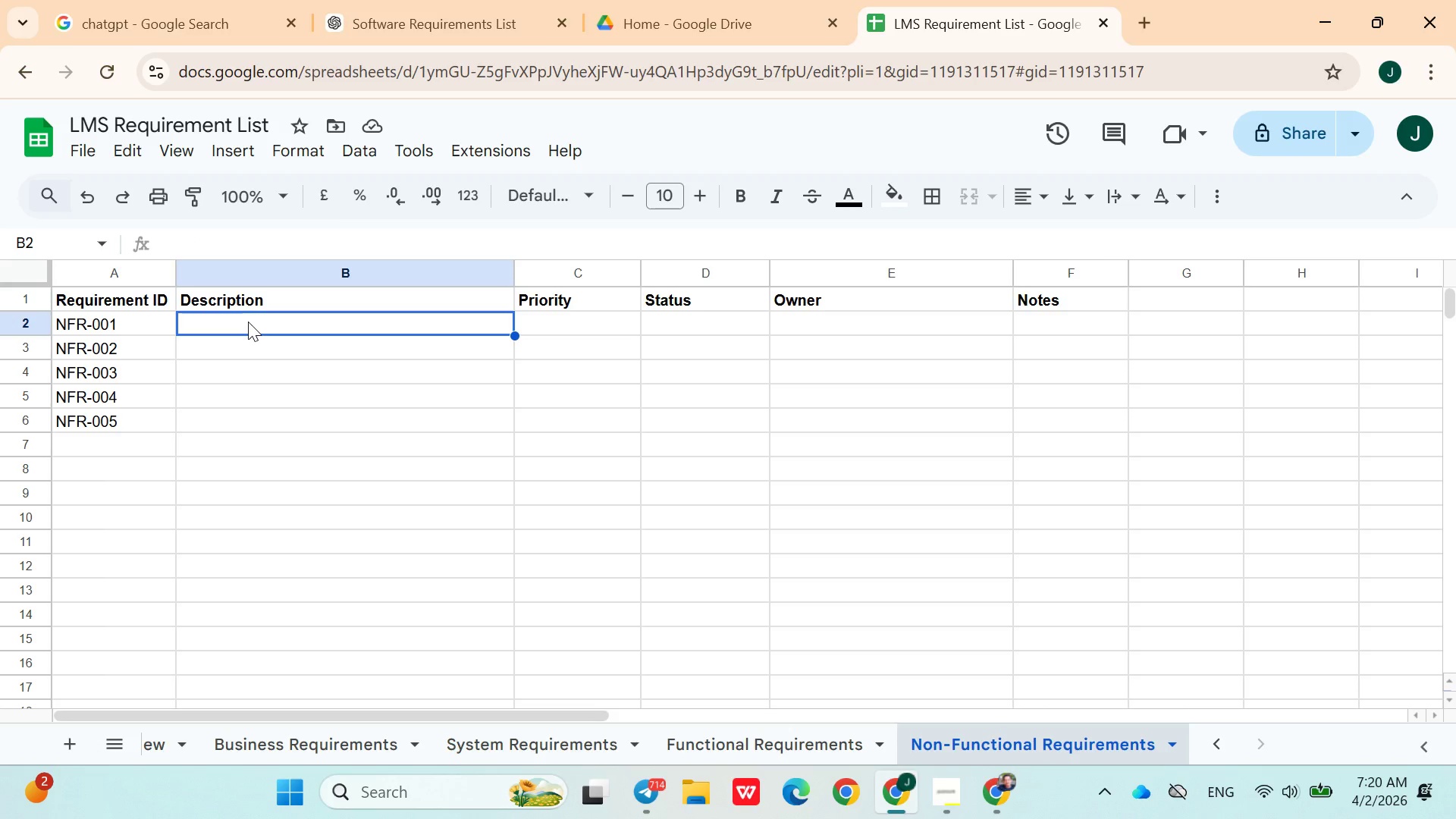 
wait(6.05)
 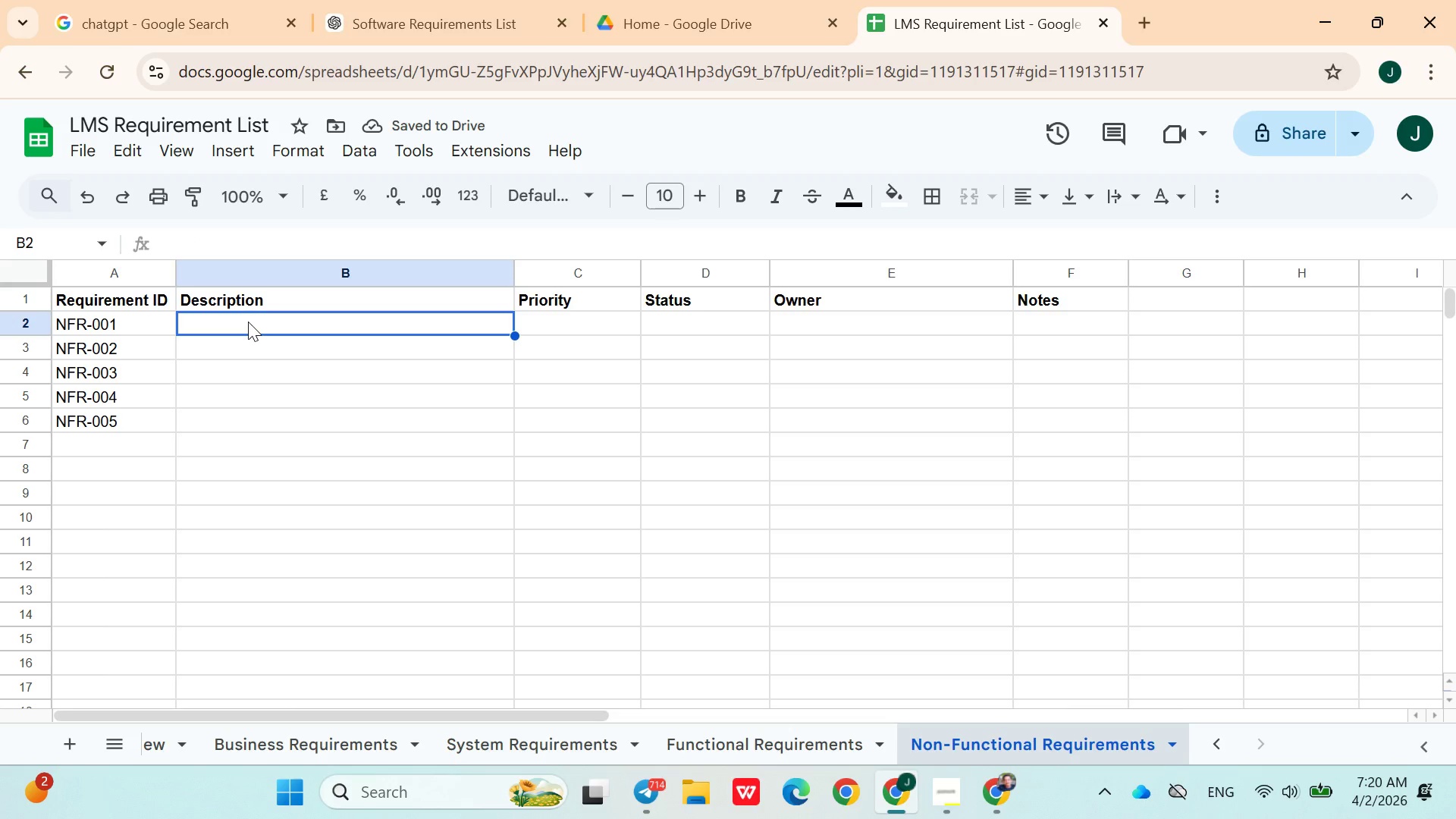 
type(System musr load with 3 seconds)
 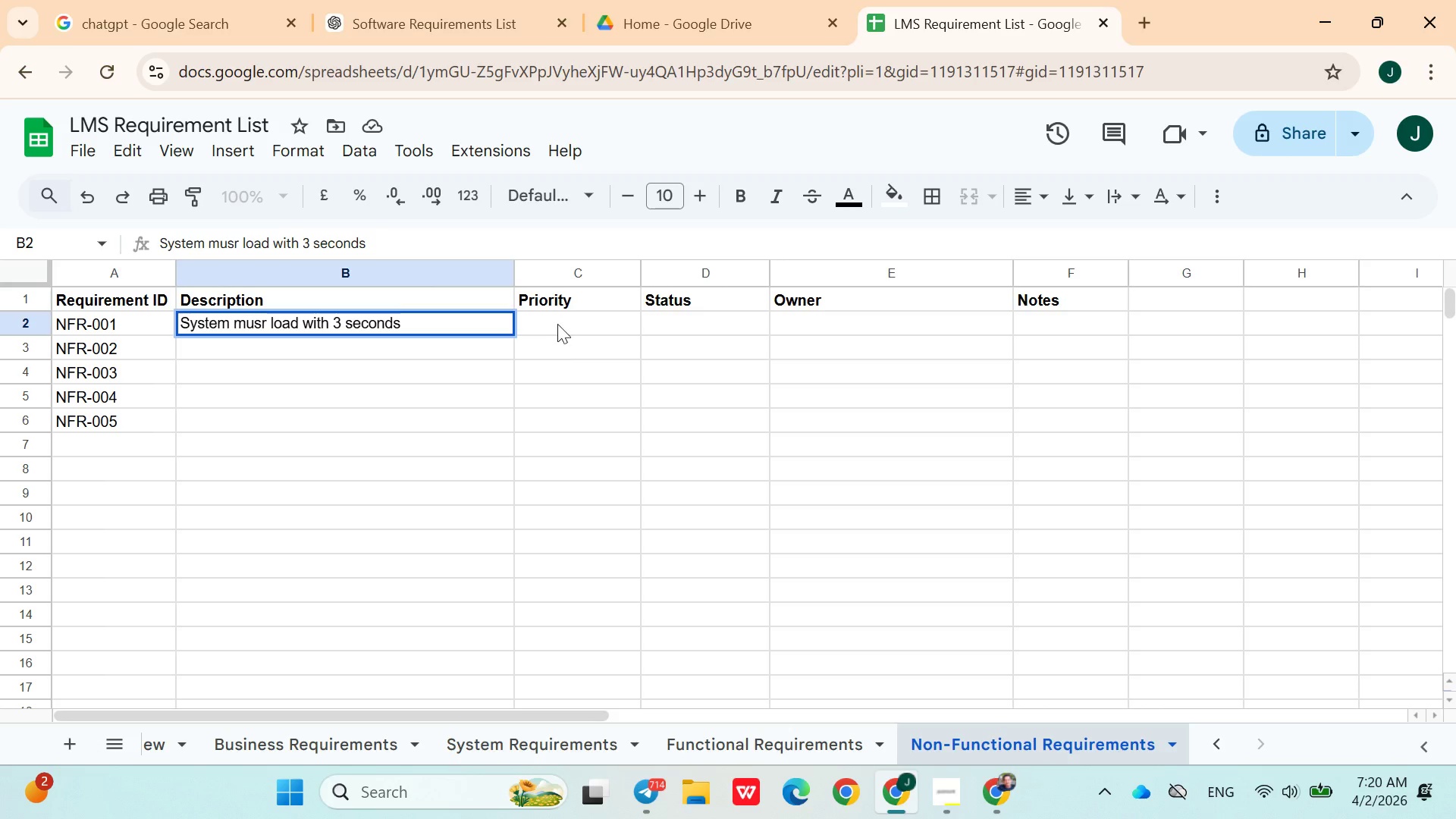 
left_click([557, 322])
 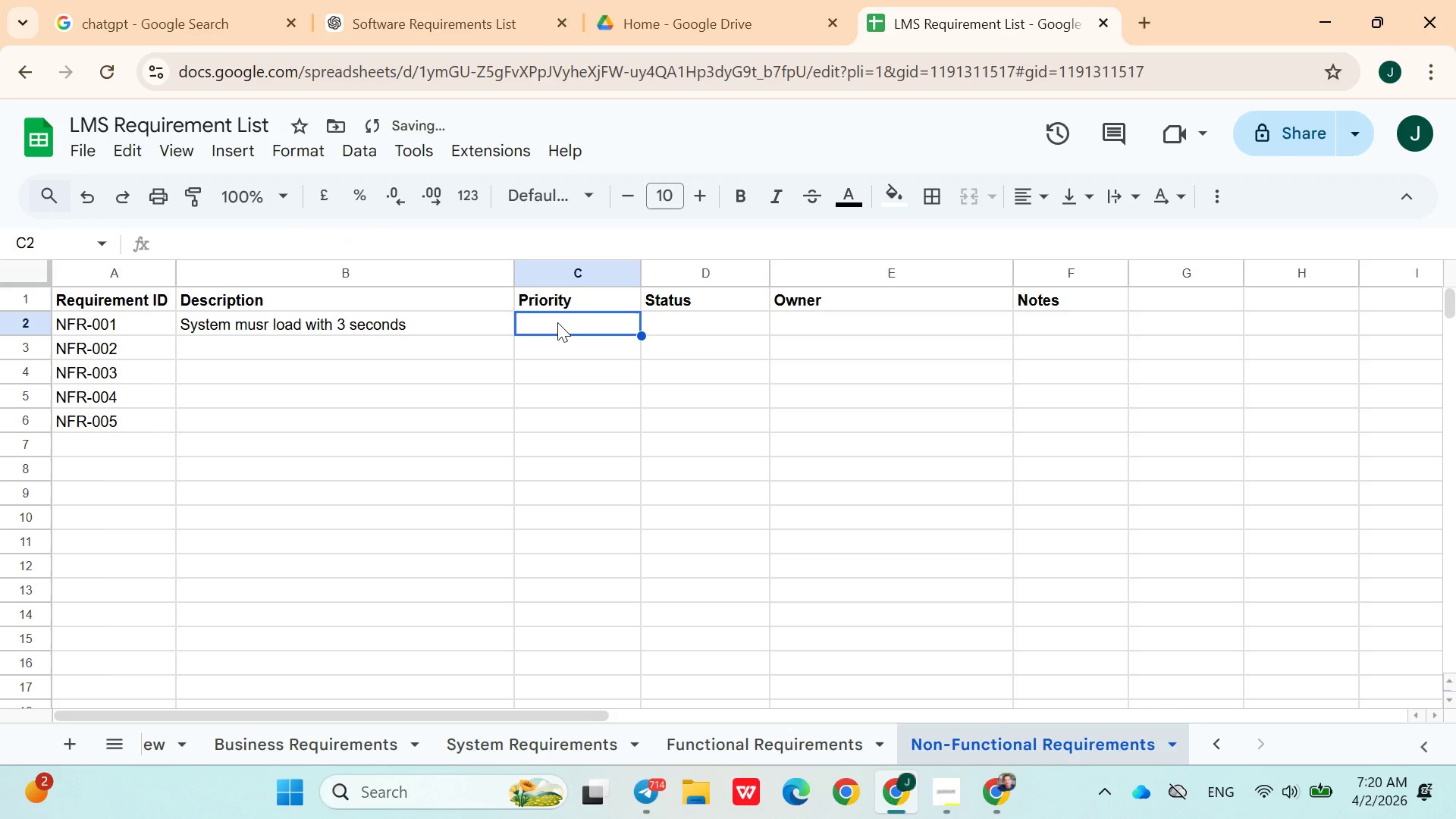 
type(High)
 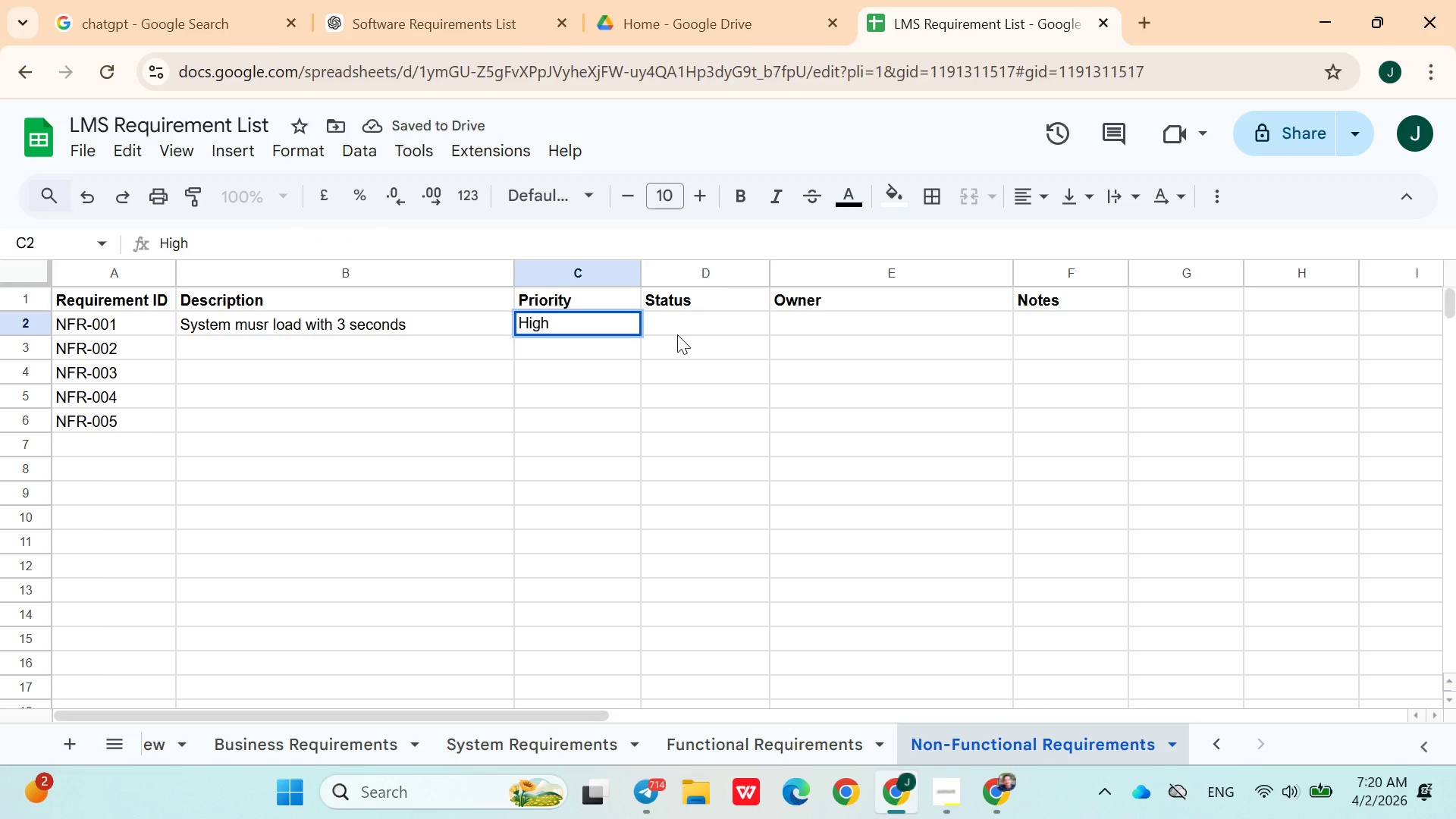 
left_click([679, 327])
 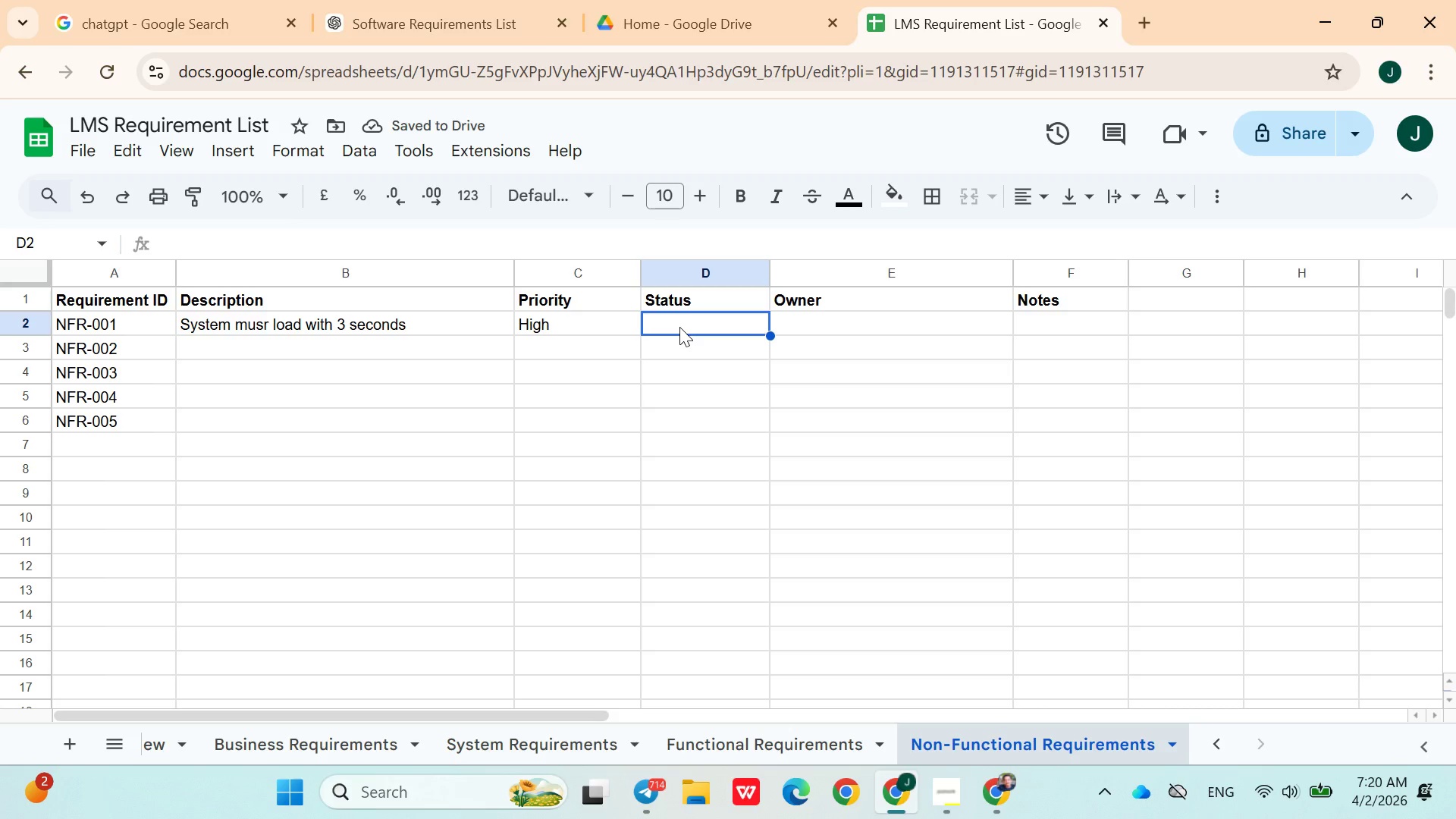 
type(Approved)
 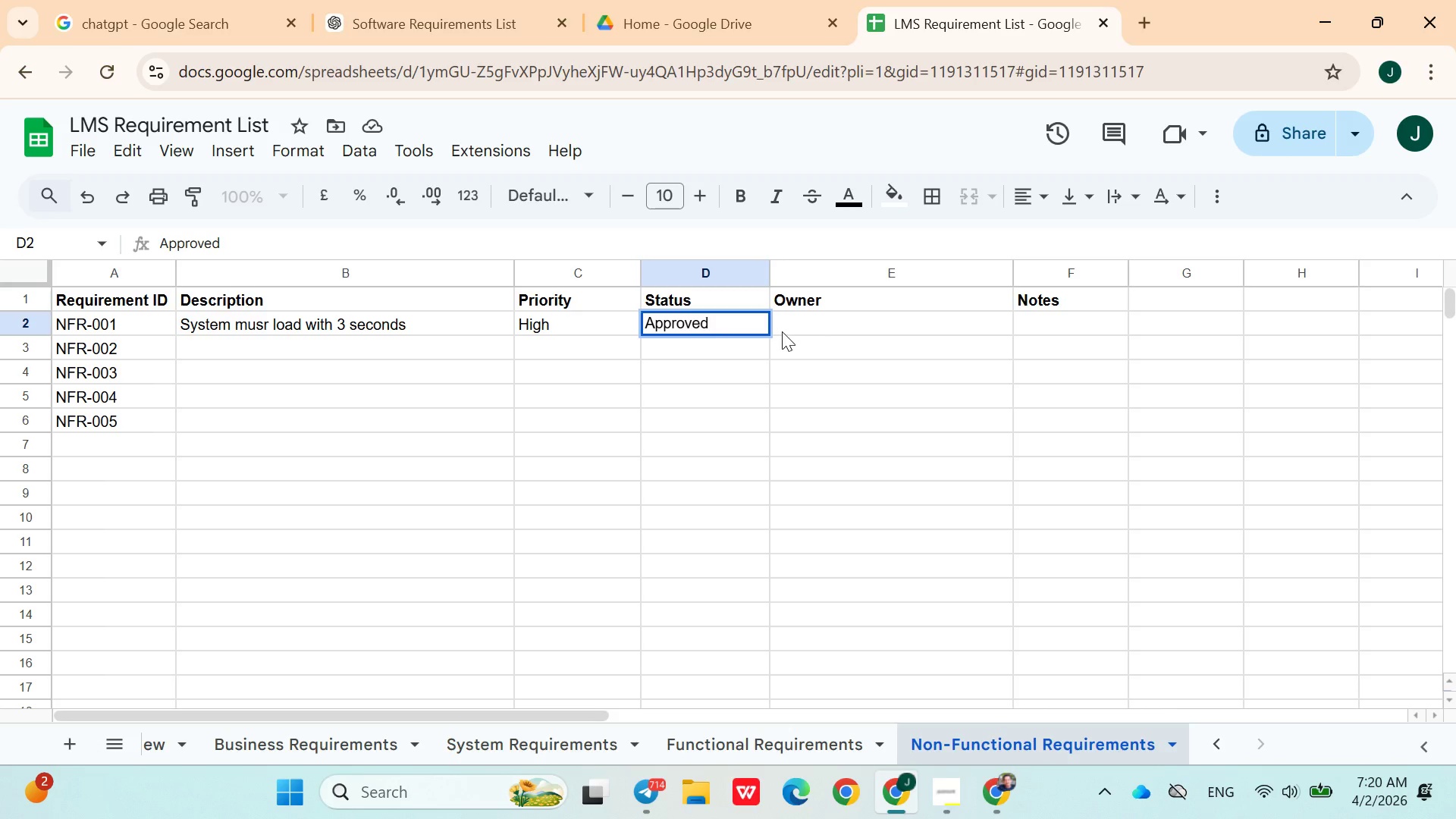 
left_click([807, 331])
 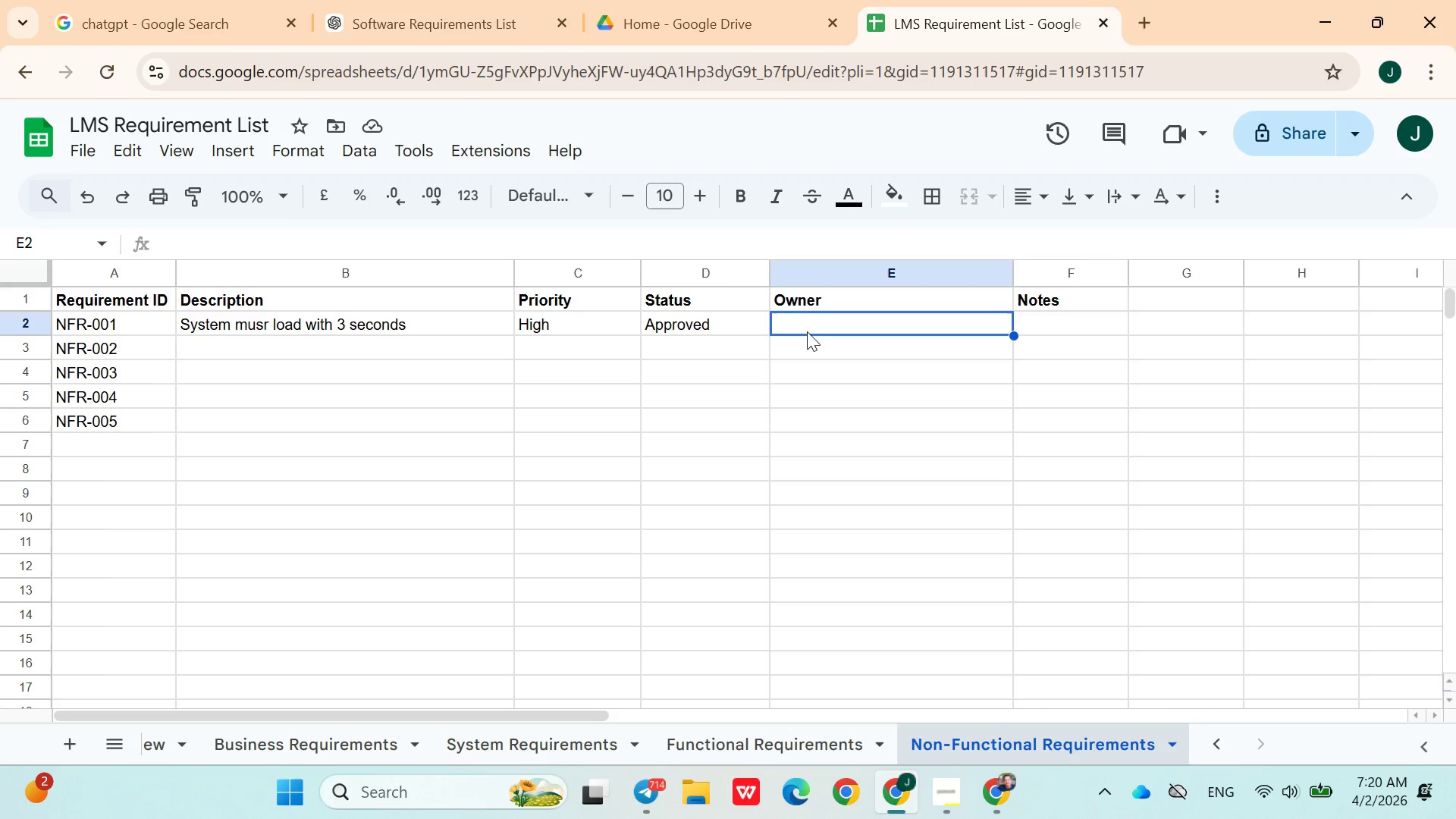 
wait(8.36)
 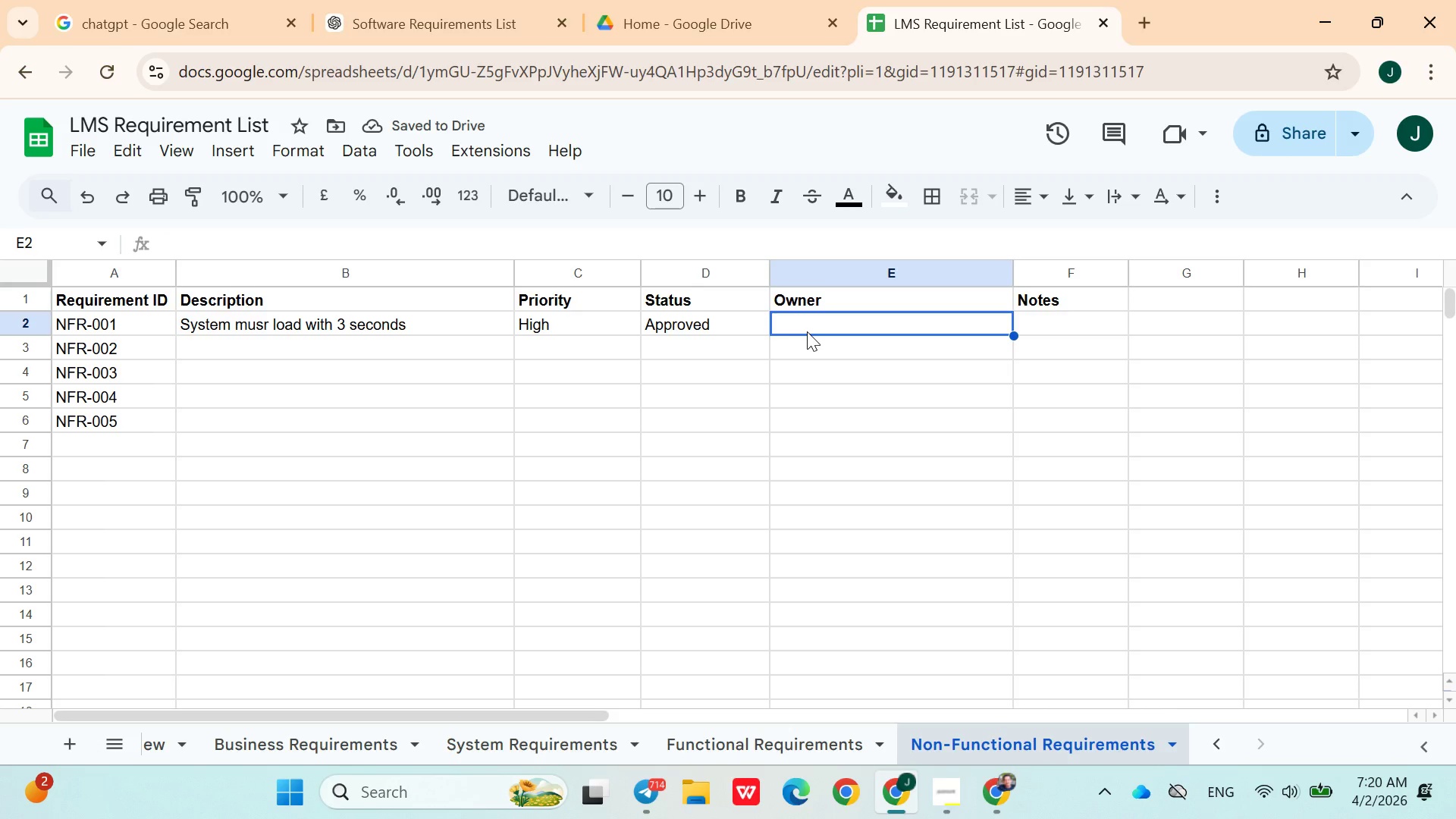 
type(It Head)
 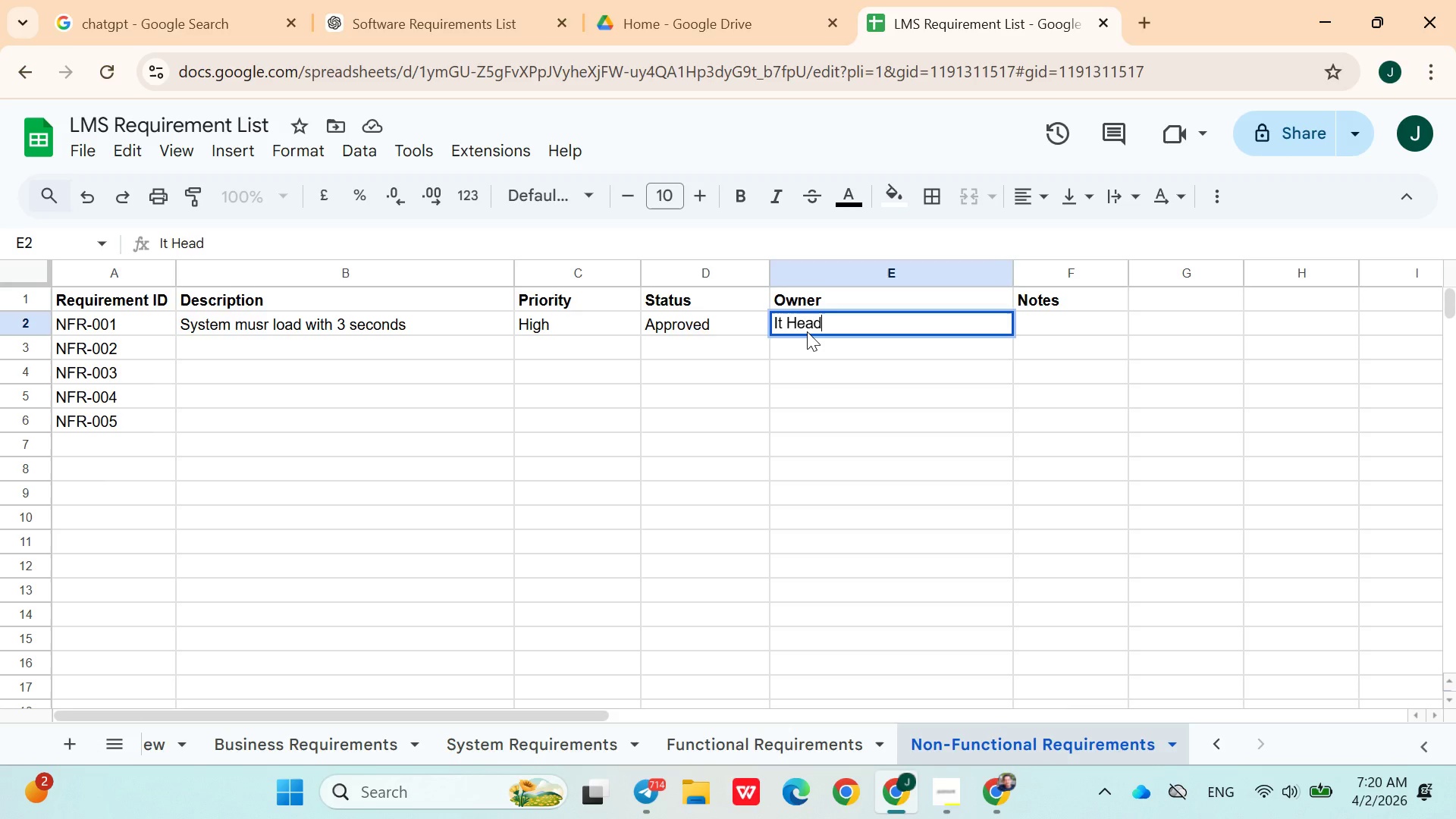 
key(ArrowRight)
 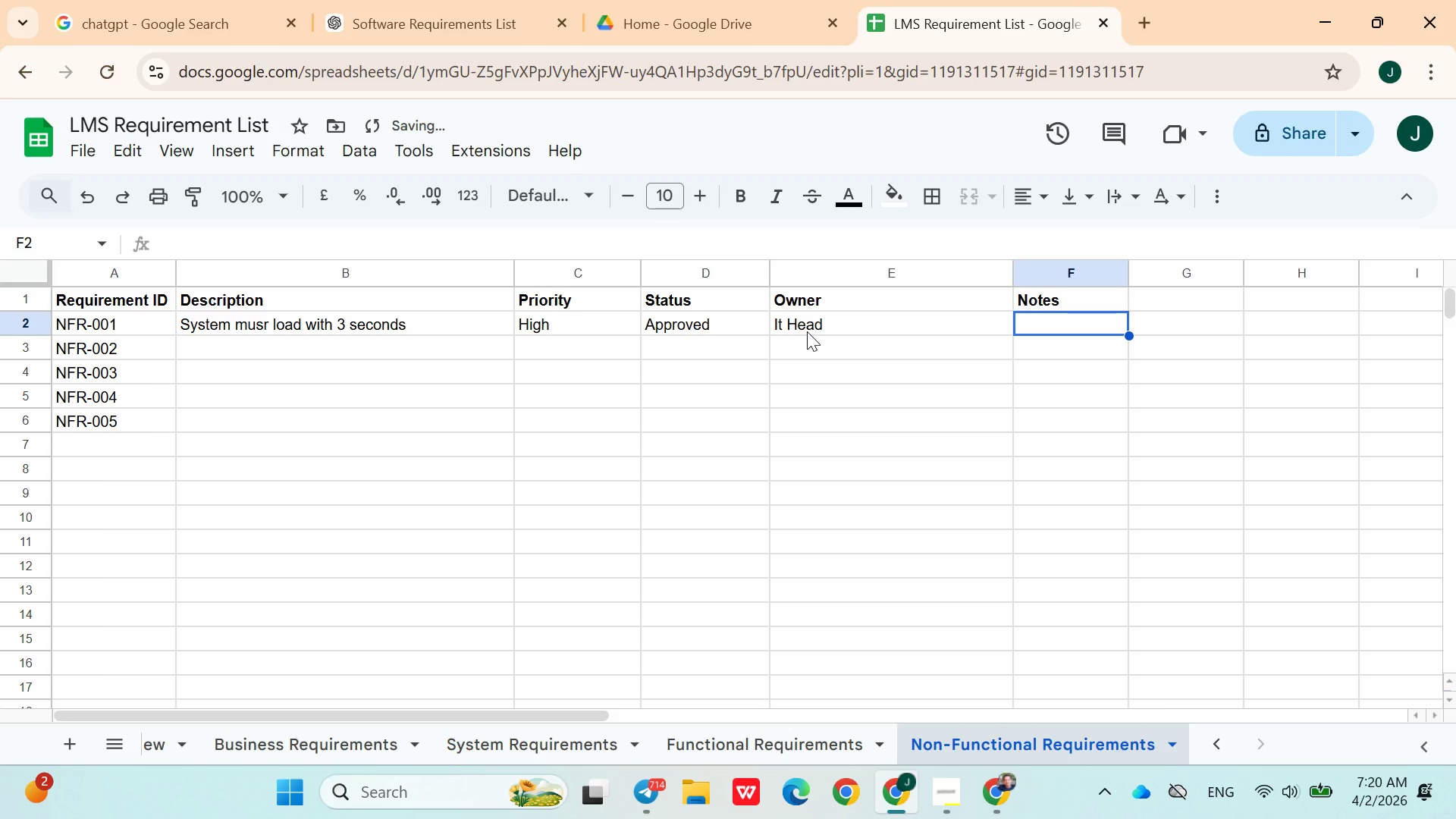 
type(Performance Baseline)
 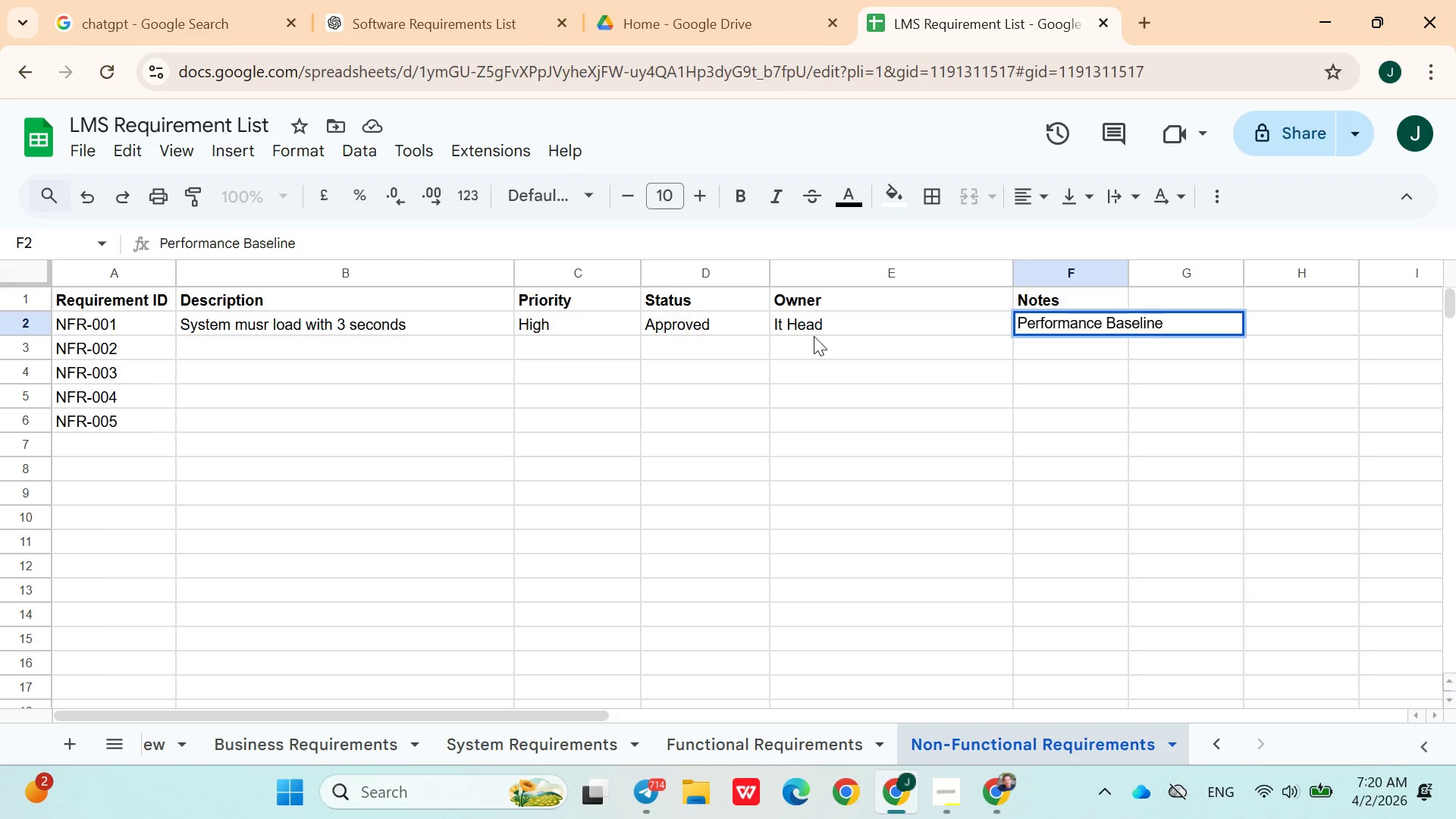 
left_click([814, 339])
 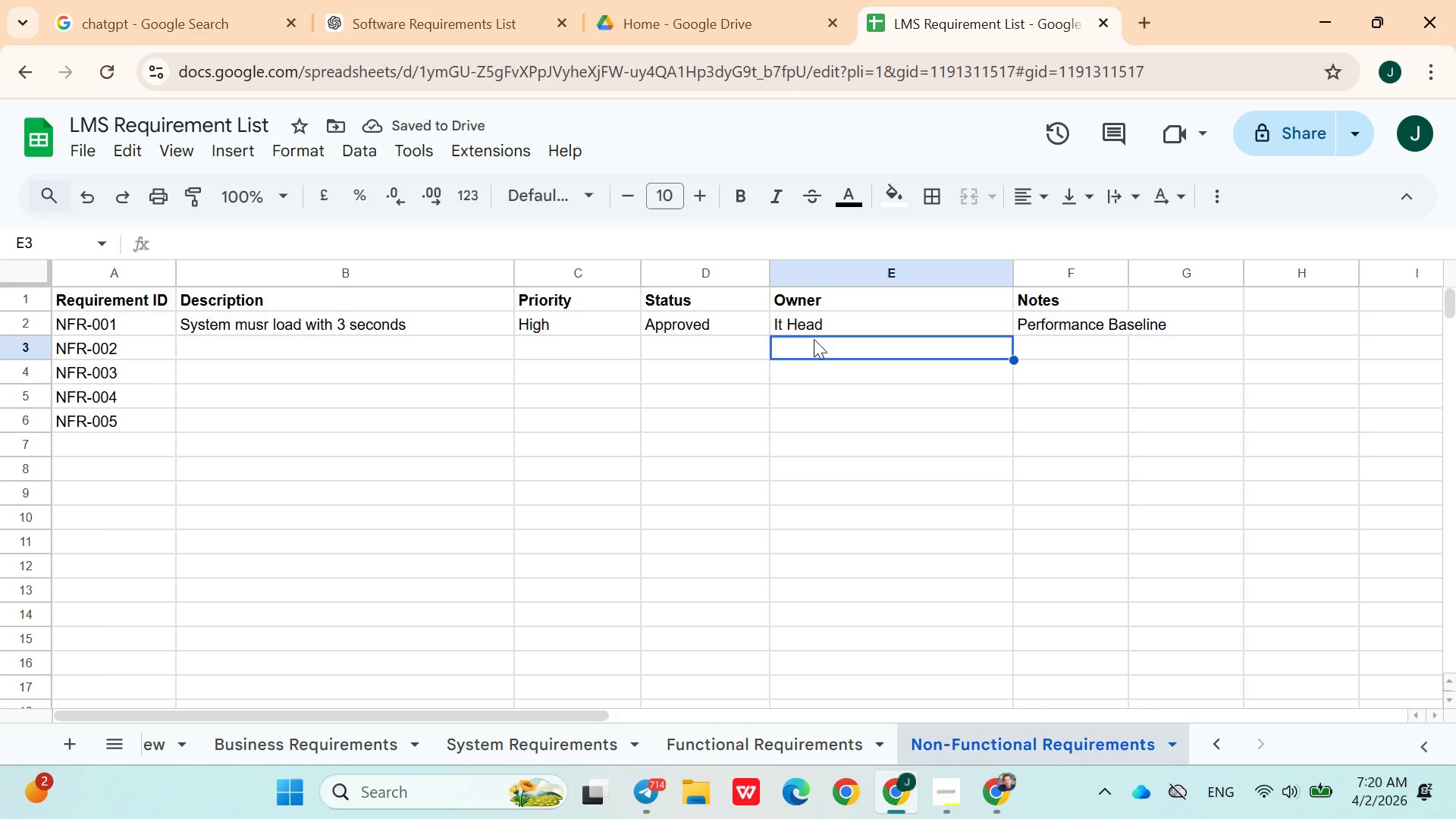 
wait(6.61)
 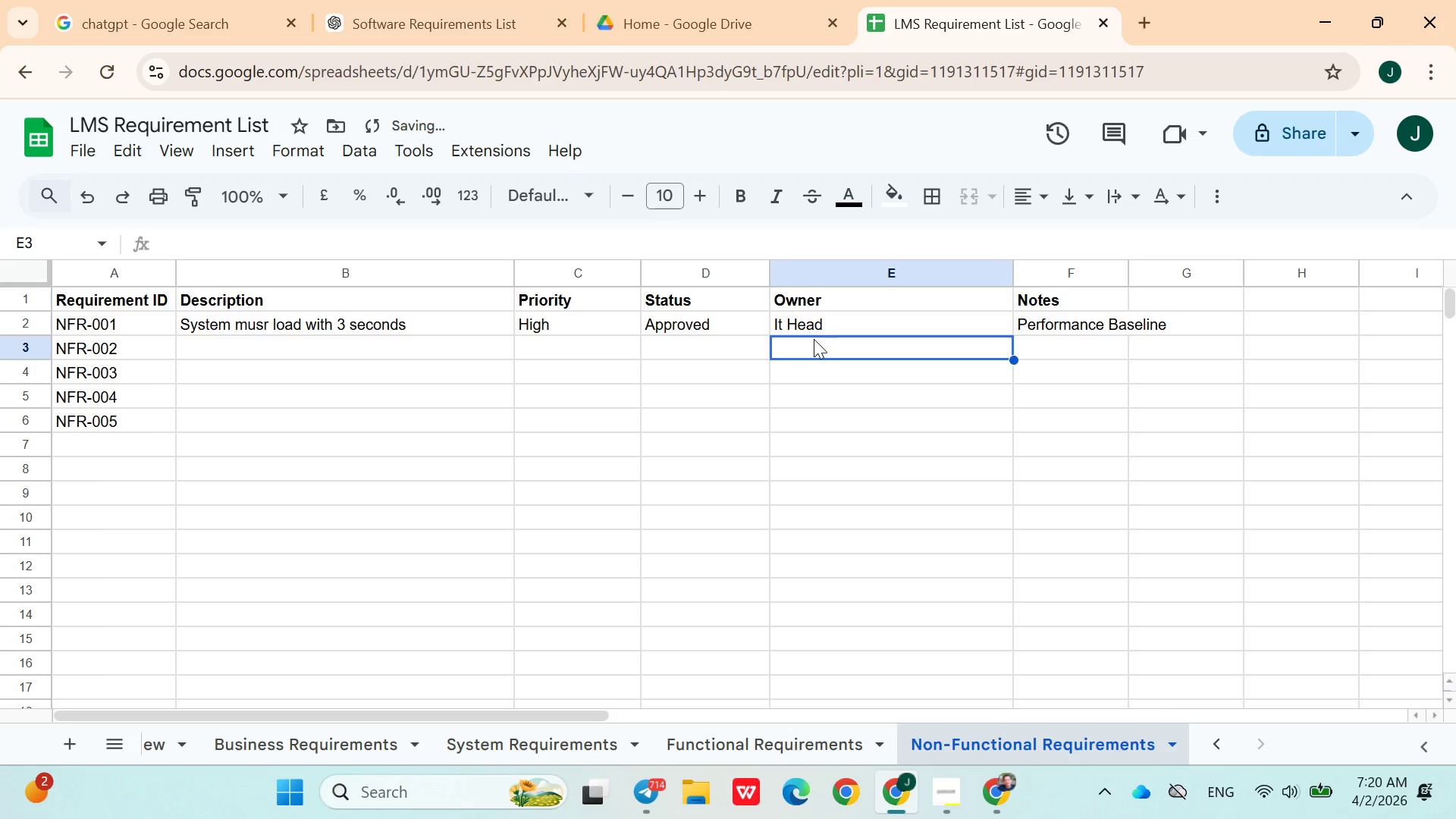 
key(ArrowLeft)
 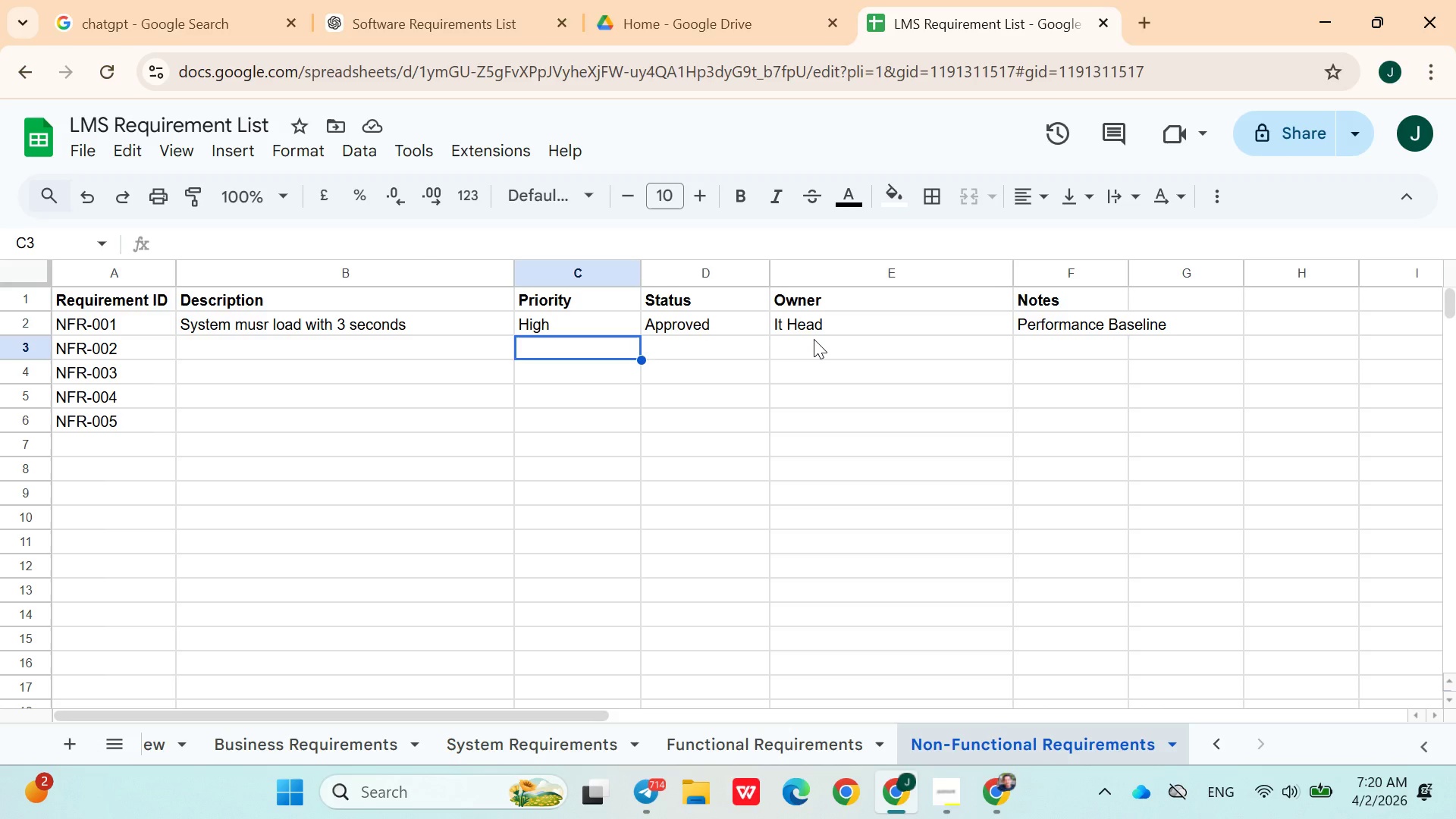 
hold_key(key=ArrowLeft, duration=0.81)
 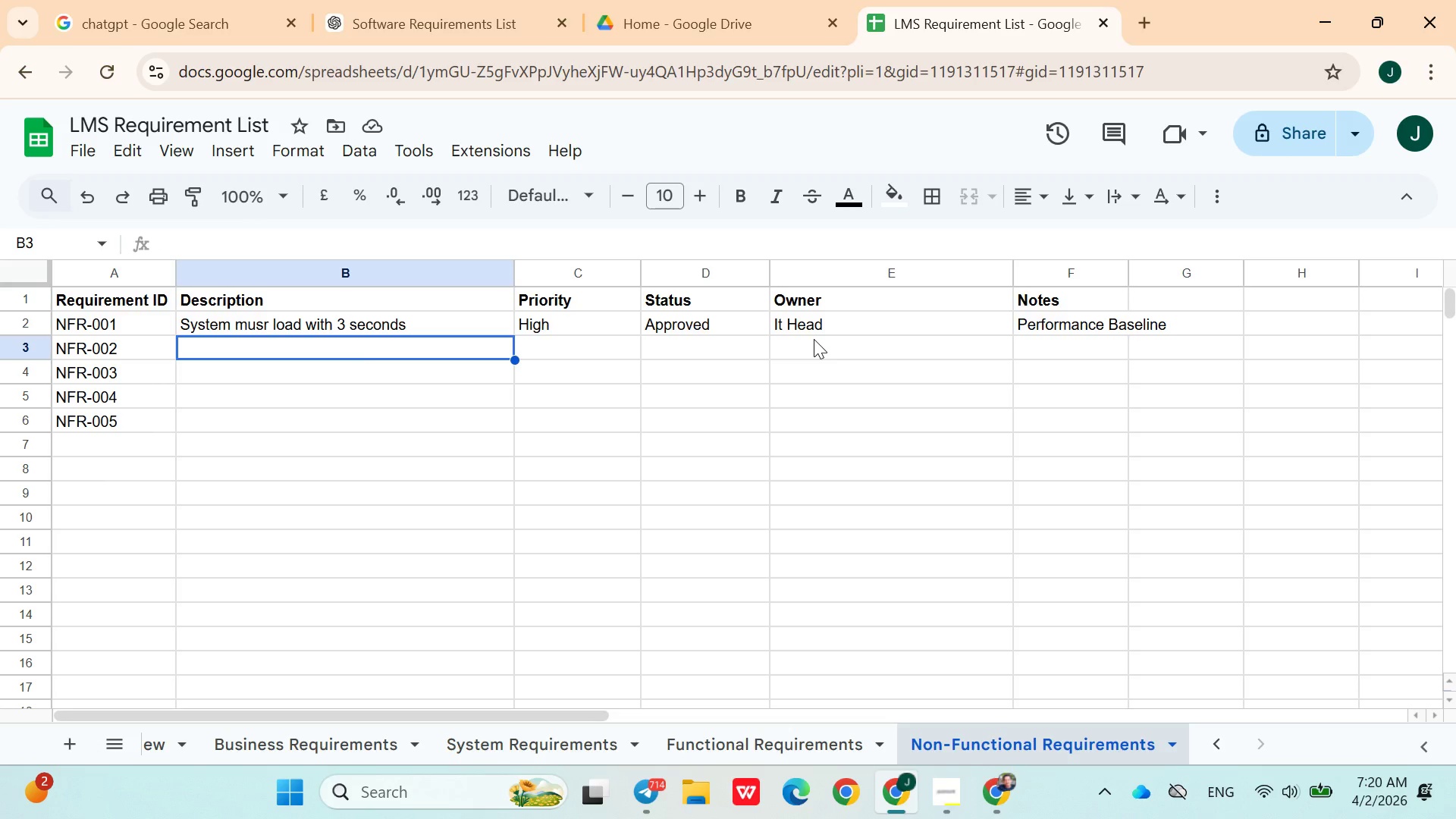 
key(ArrowRight)
 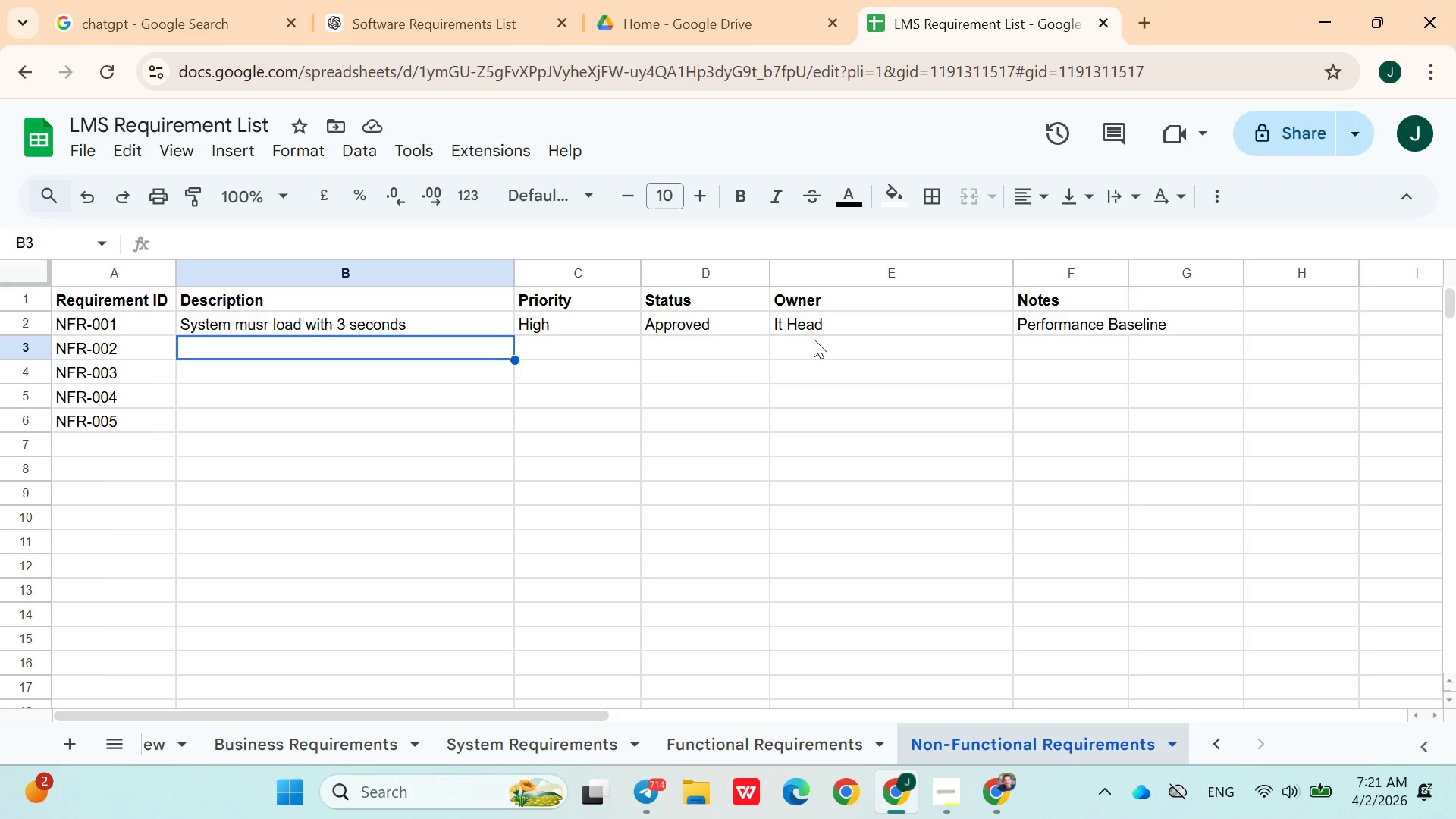 
wait(10.66)
 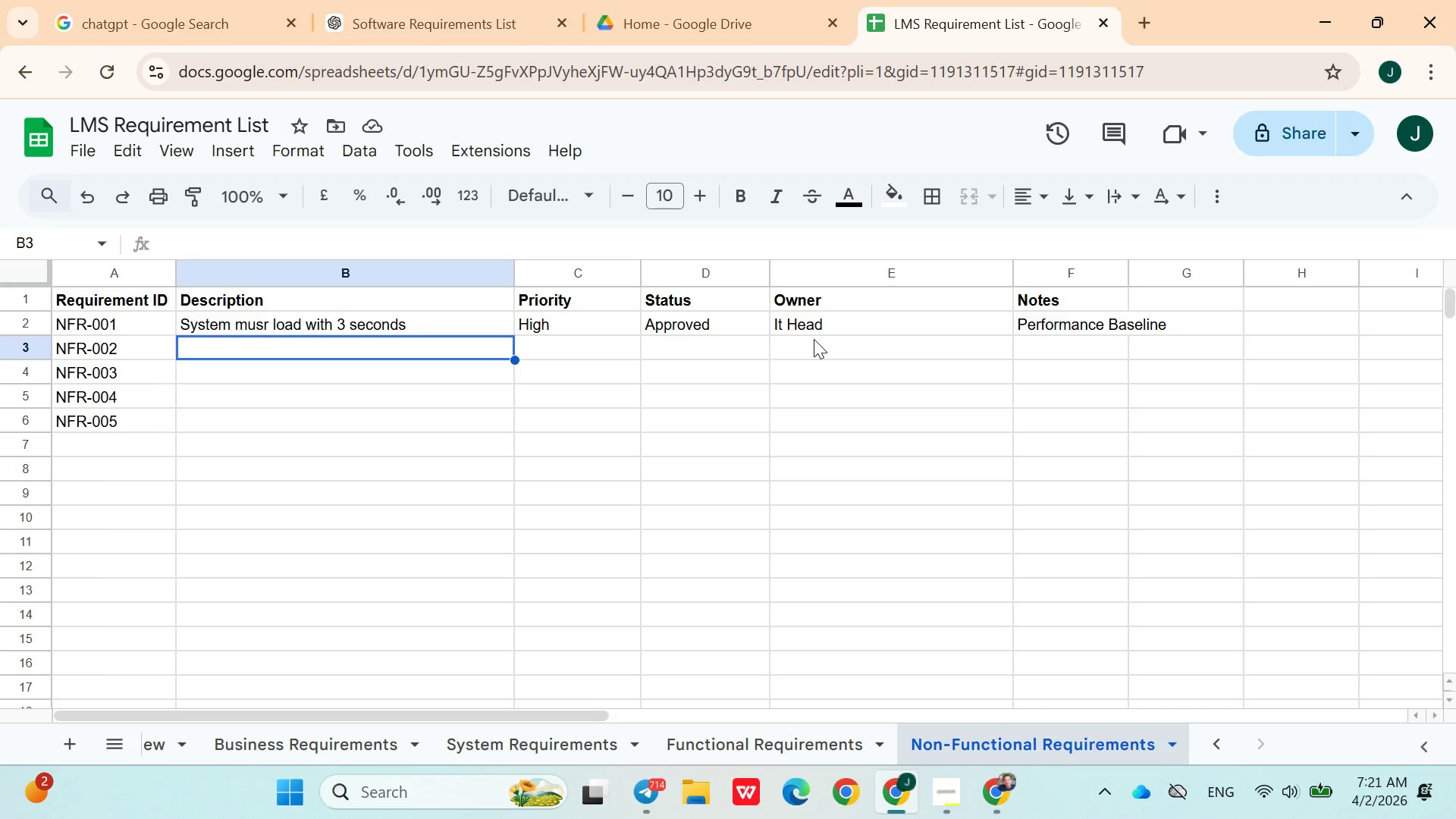 
type(Support 500 conccurent users)
 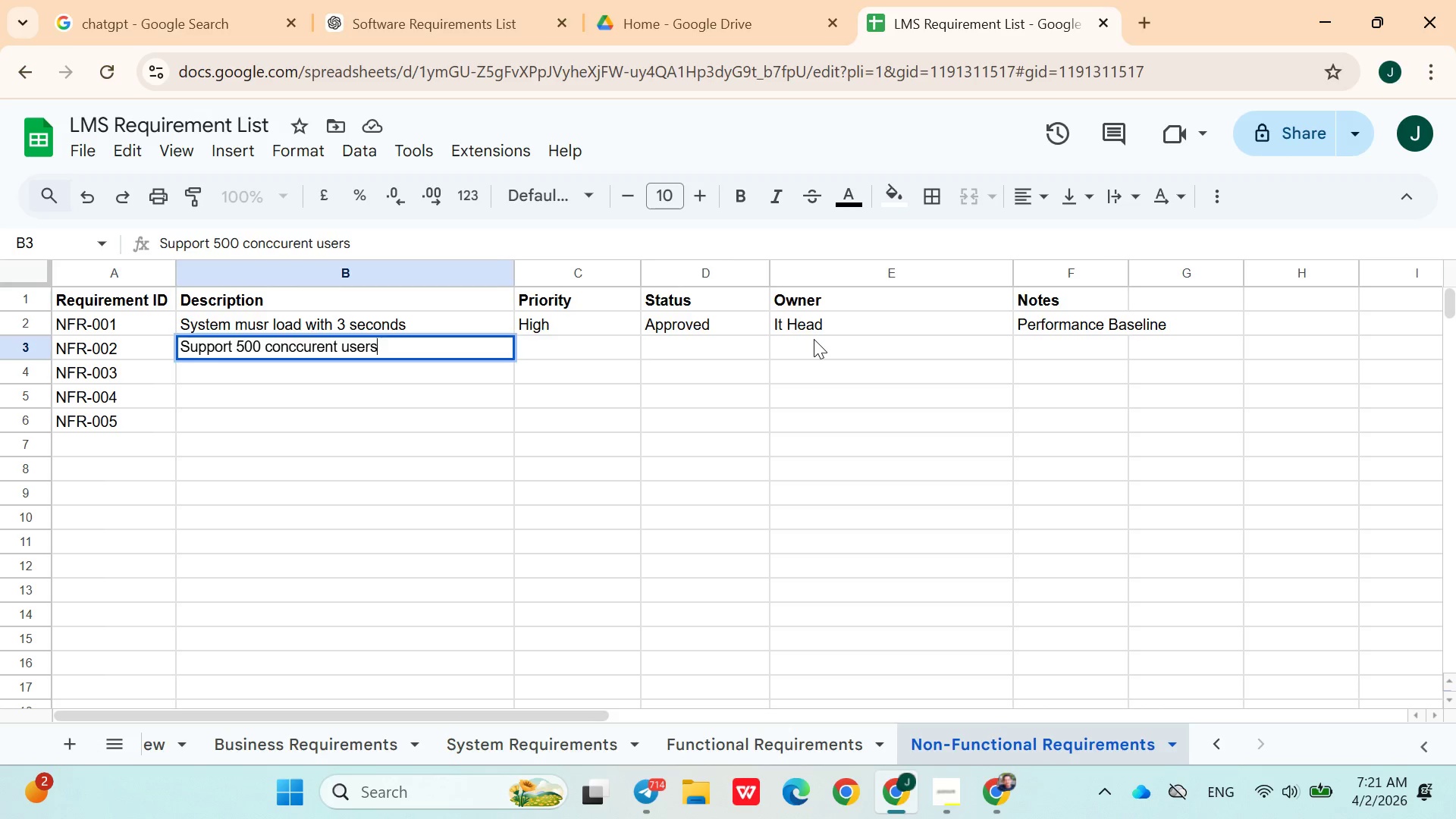 
key(ArrowRight)
 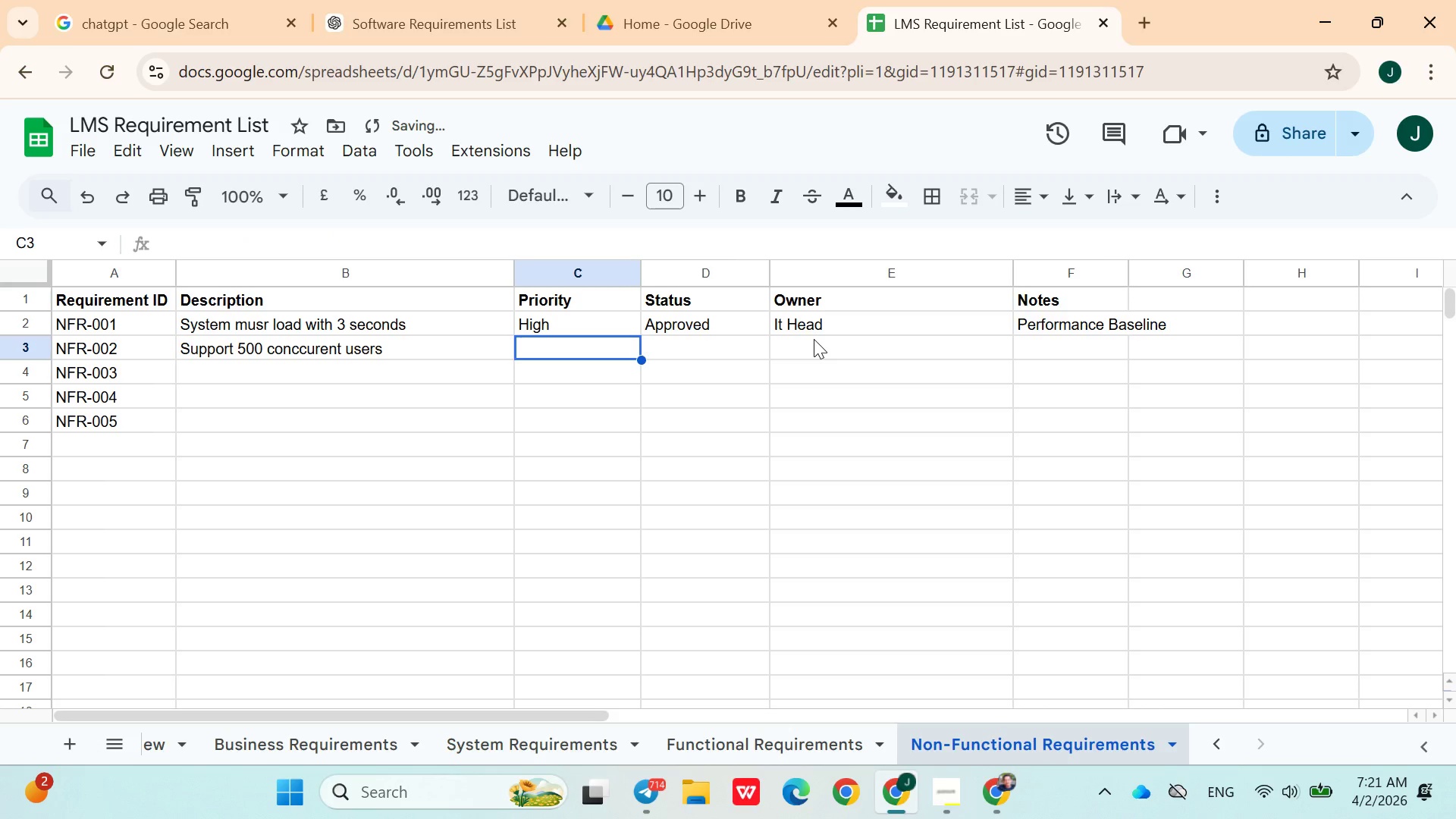 
type(H)
key(Backspace)
key(Backspace)
type(Medium)
 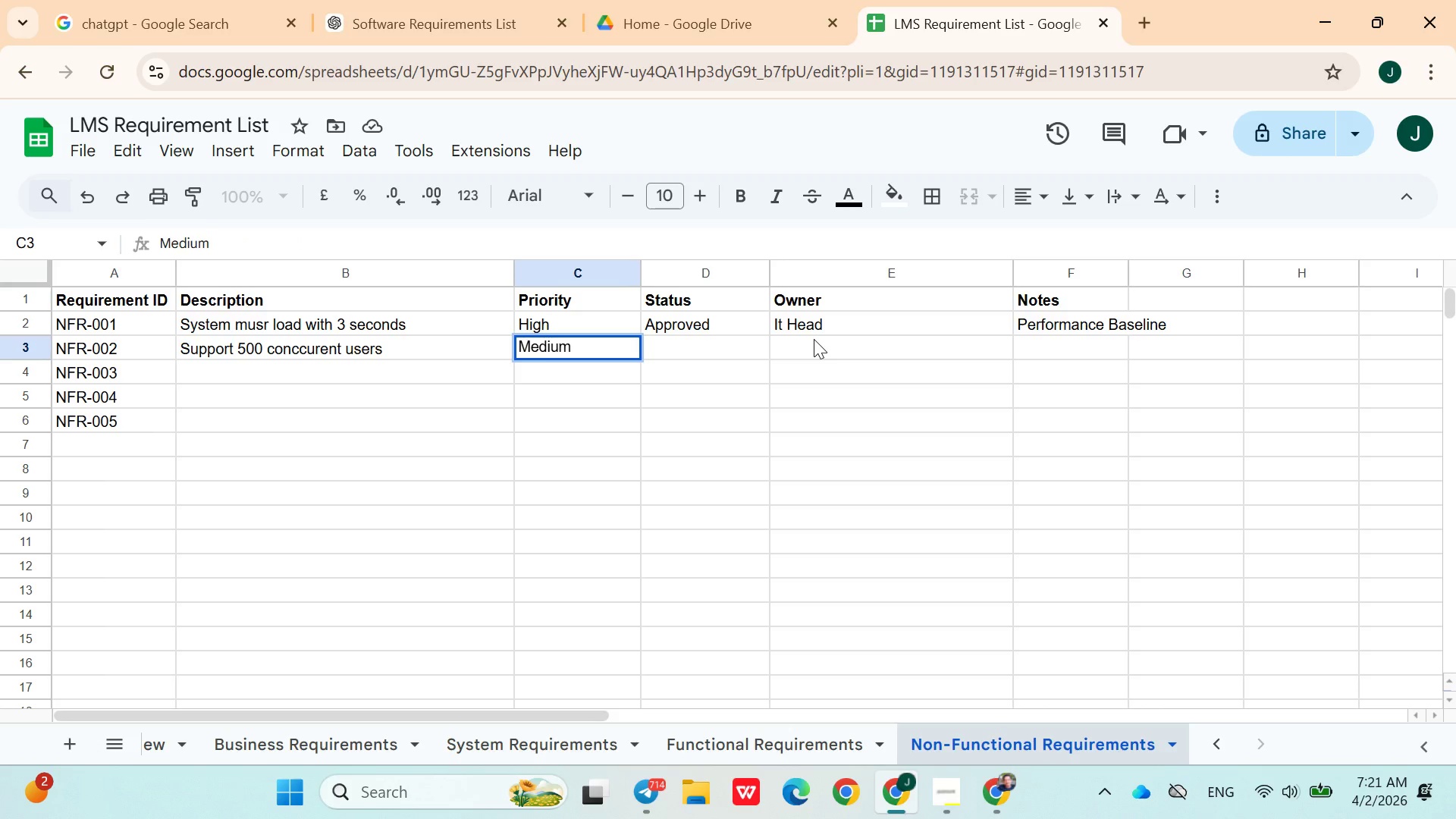 
wait(5.17)
 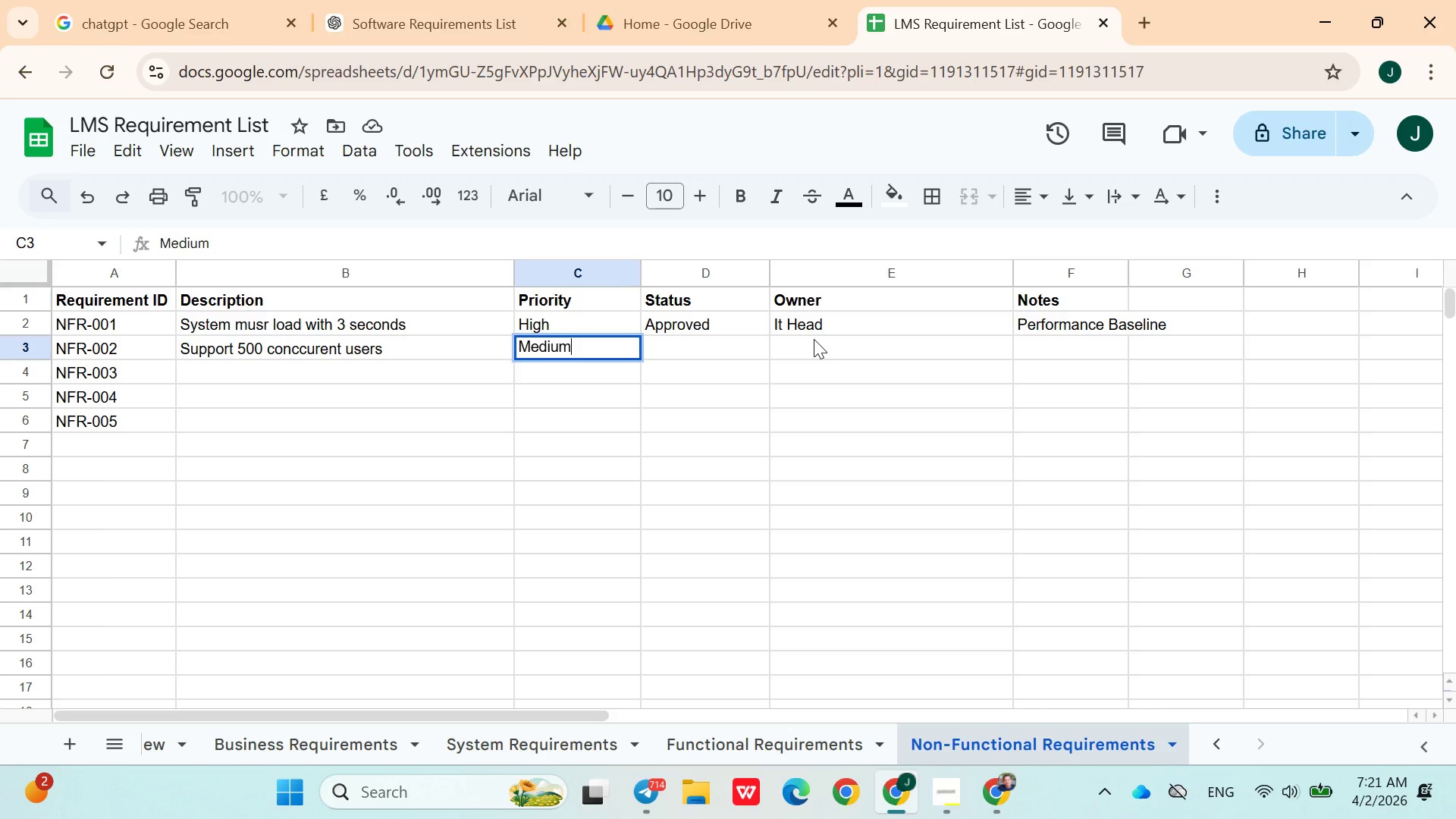 
key(ArrowRight)
 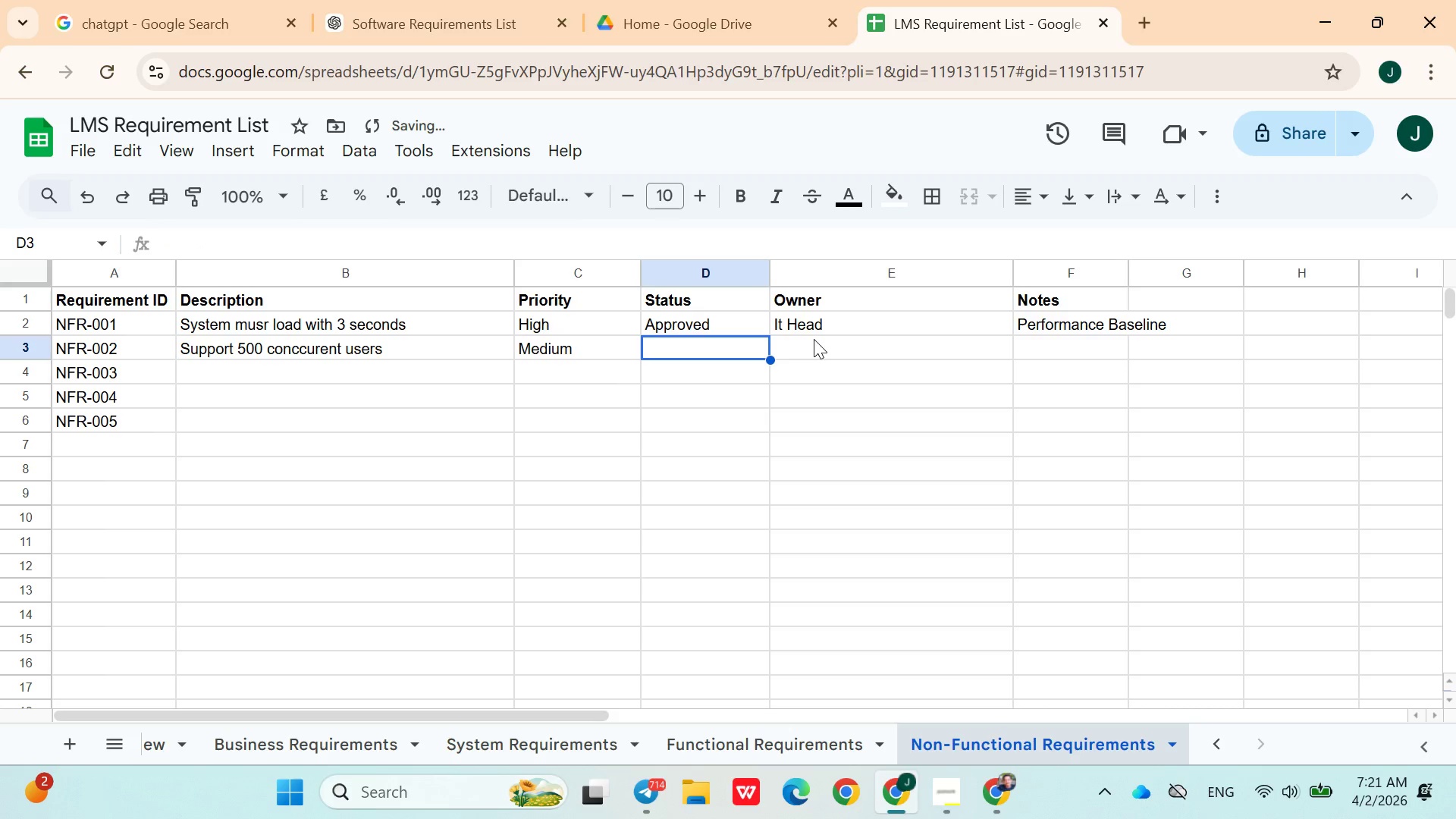 
type(Draft)
 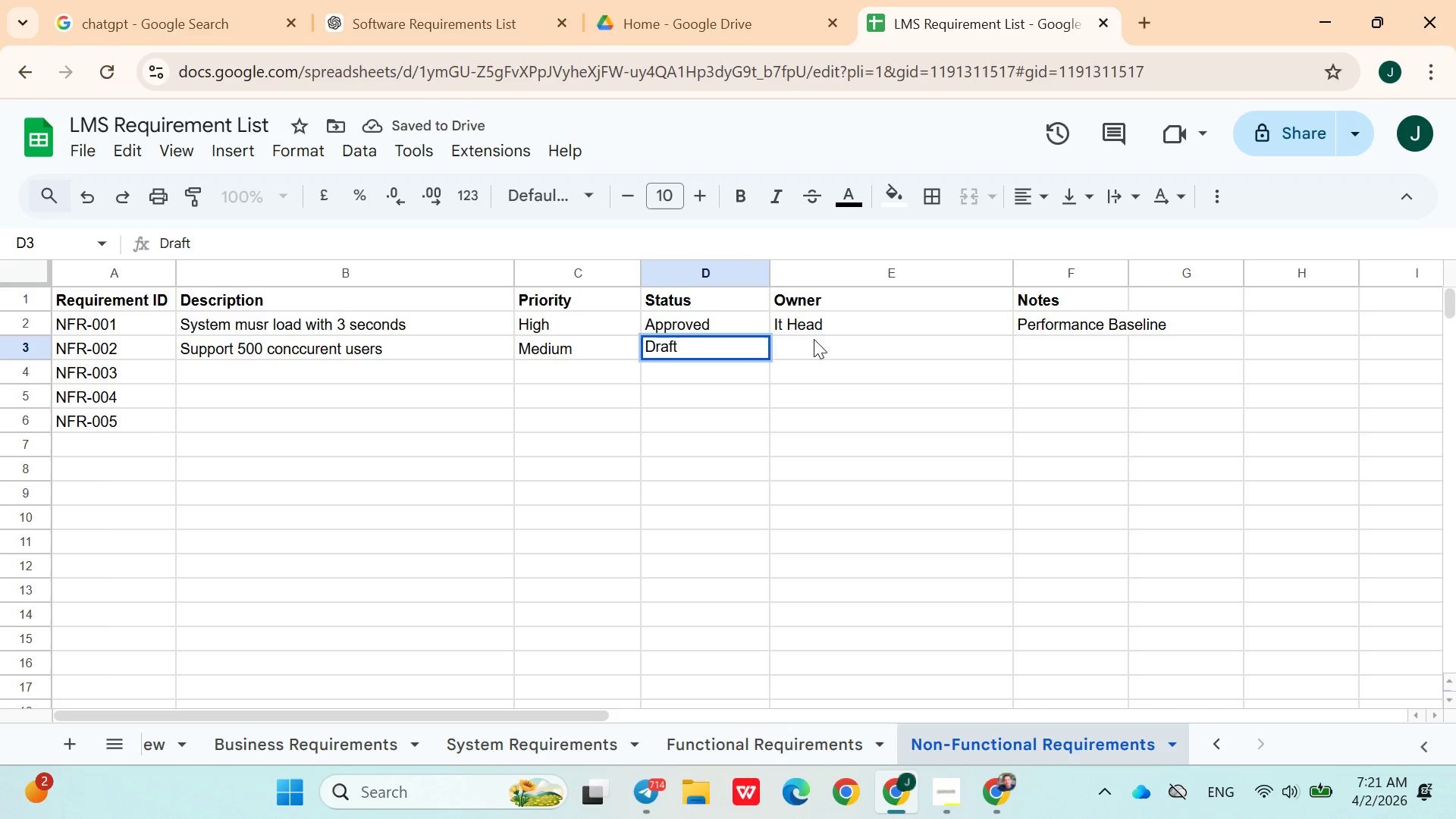 
key(ArrowRight)
 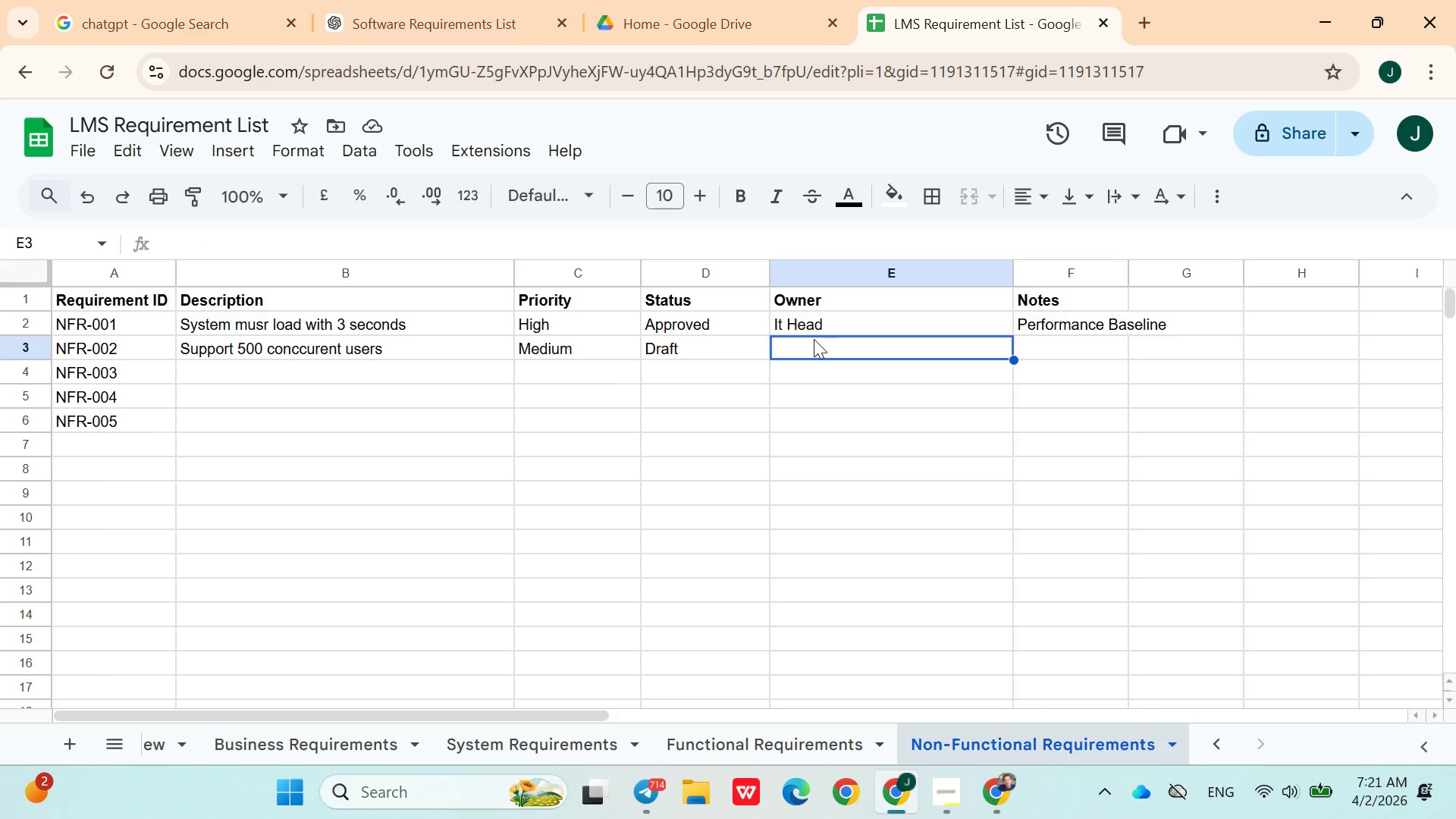 
wait(14.76)
 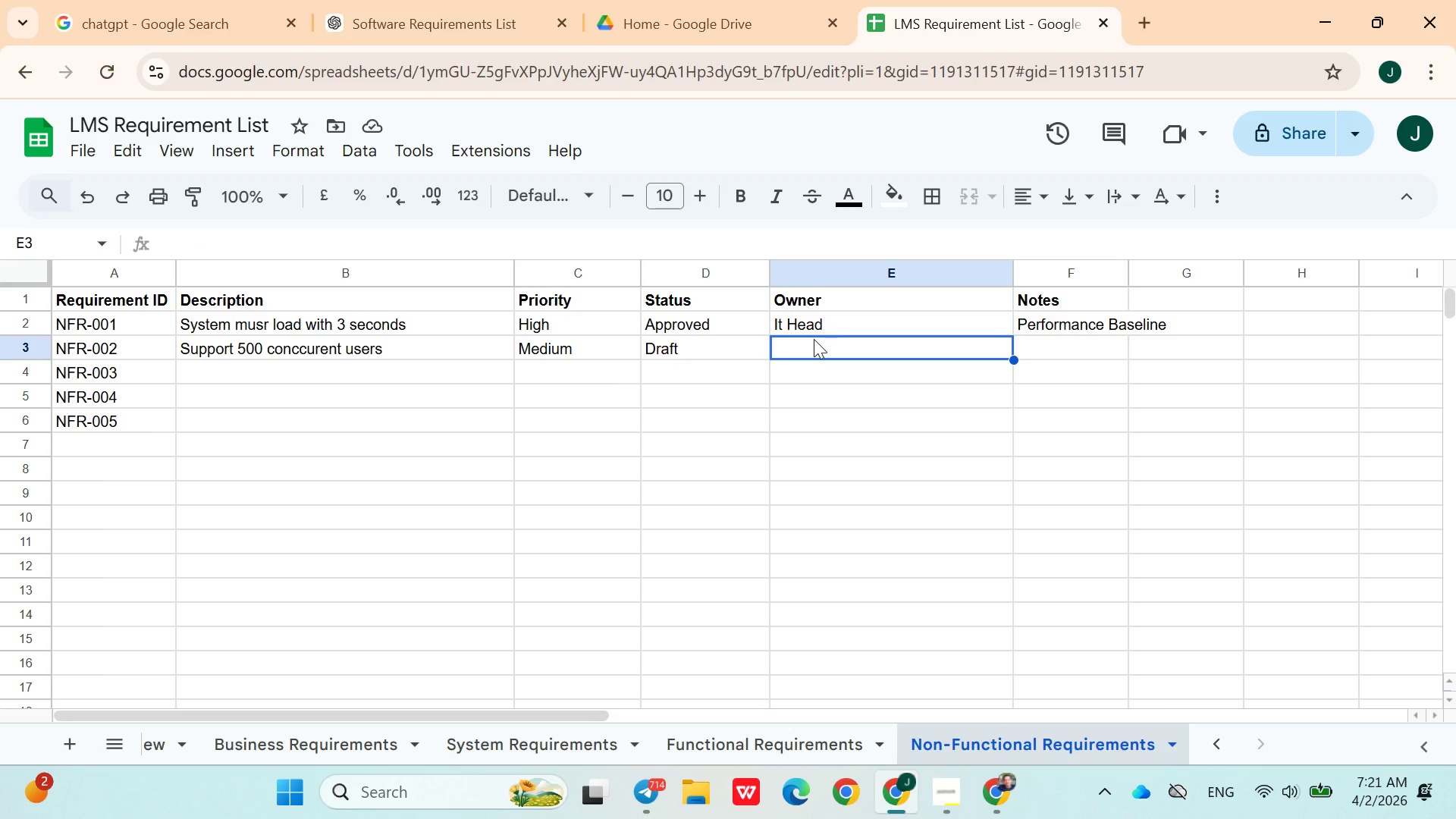 
type(Dev)
 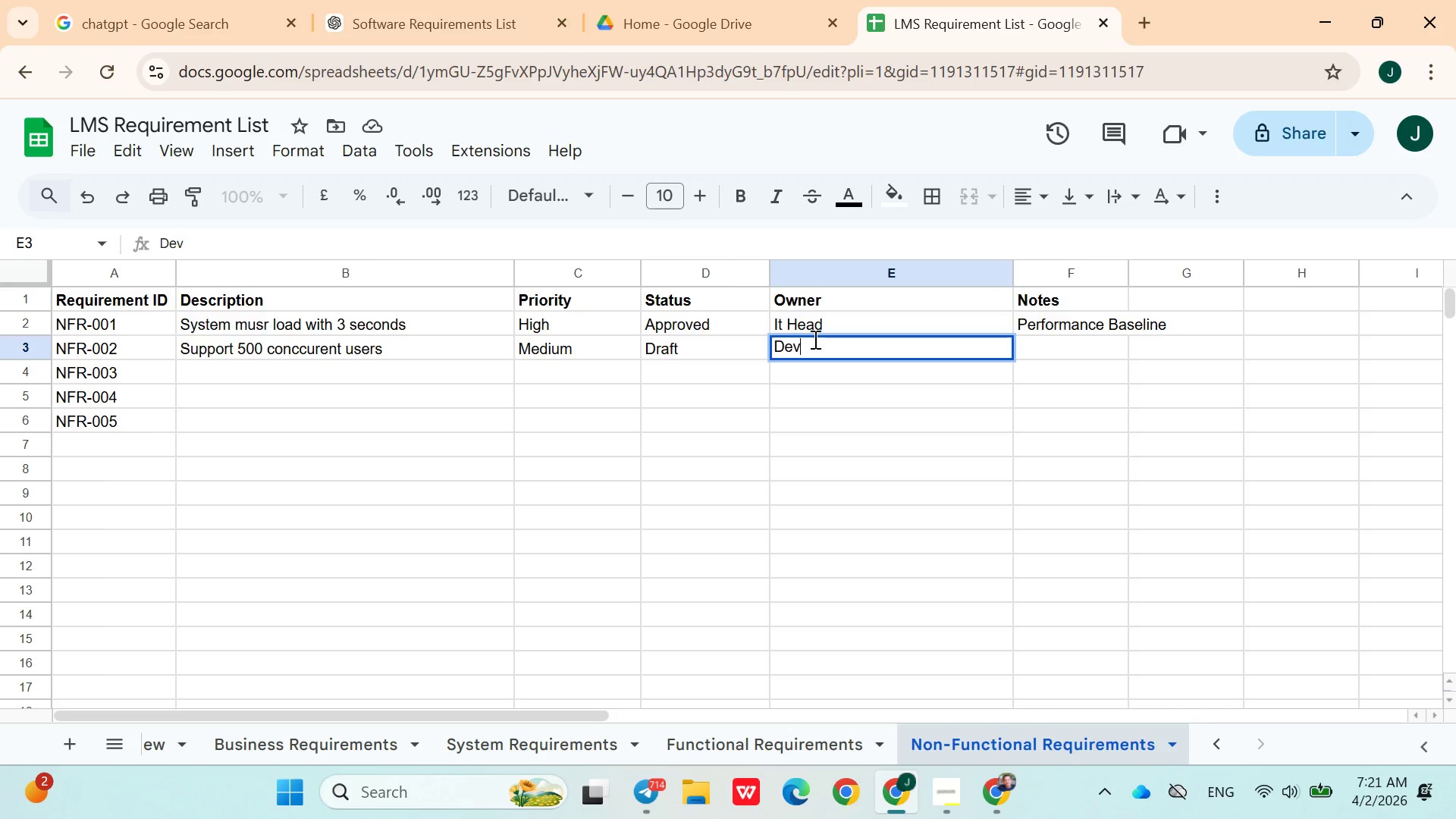 
type(Ops)
 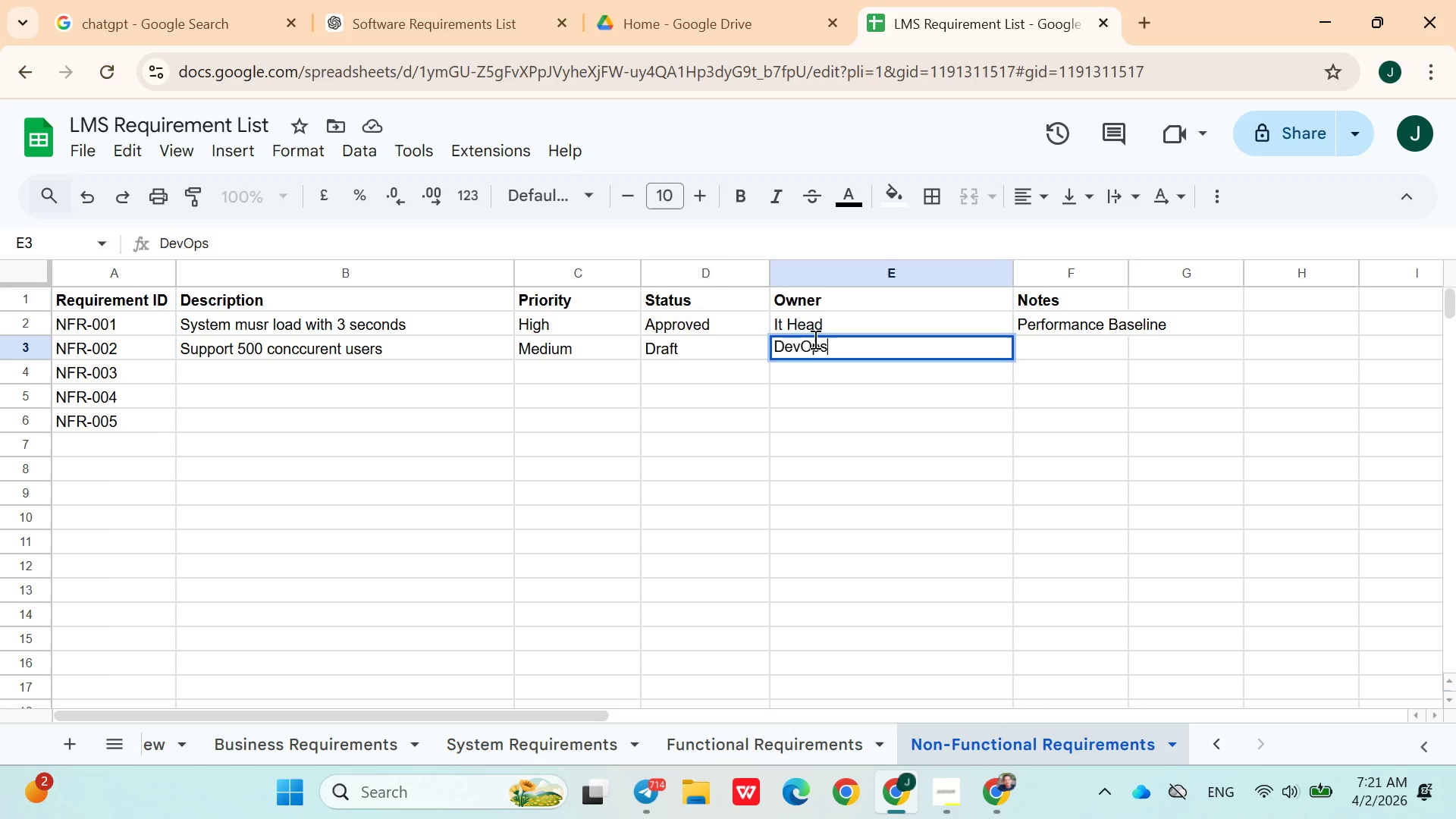 
key(ArrowRight)
 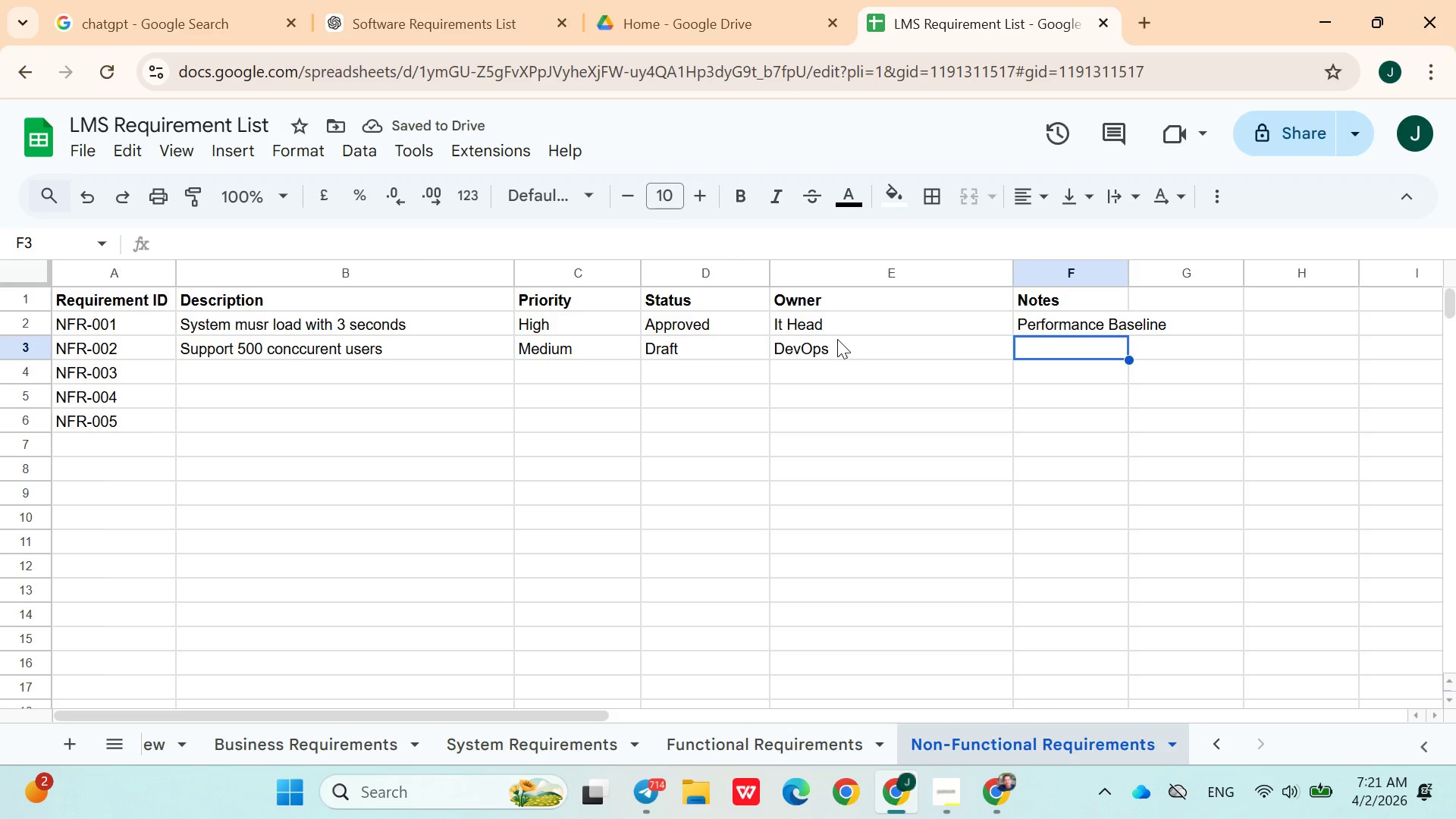 
wait(5.36)
 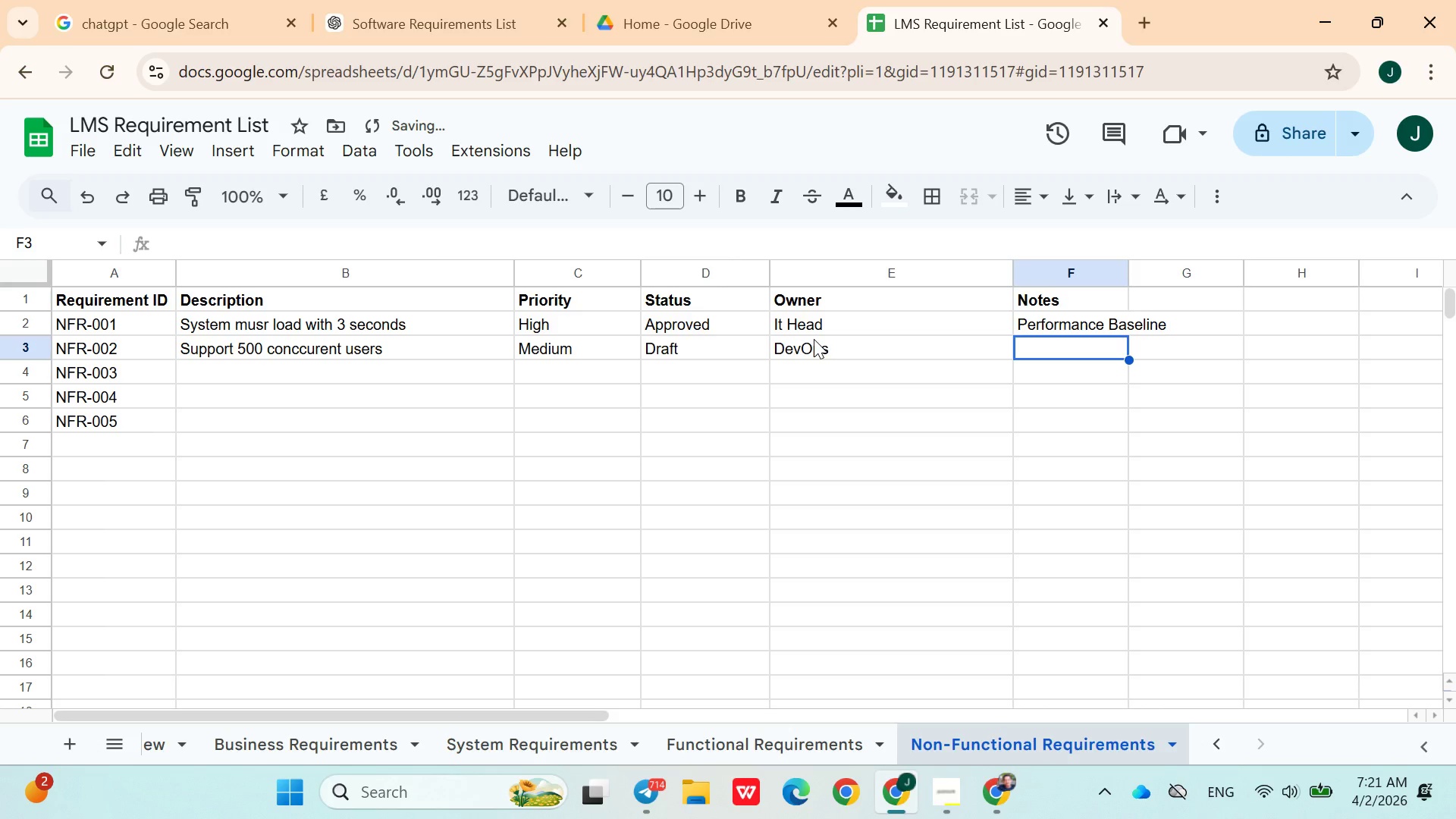 
type(Load testing needed)
 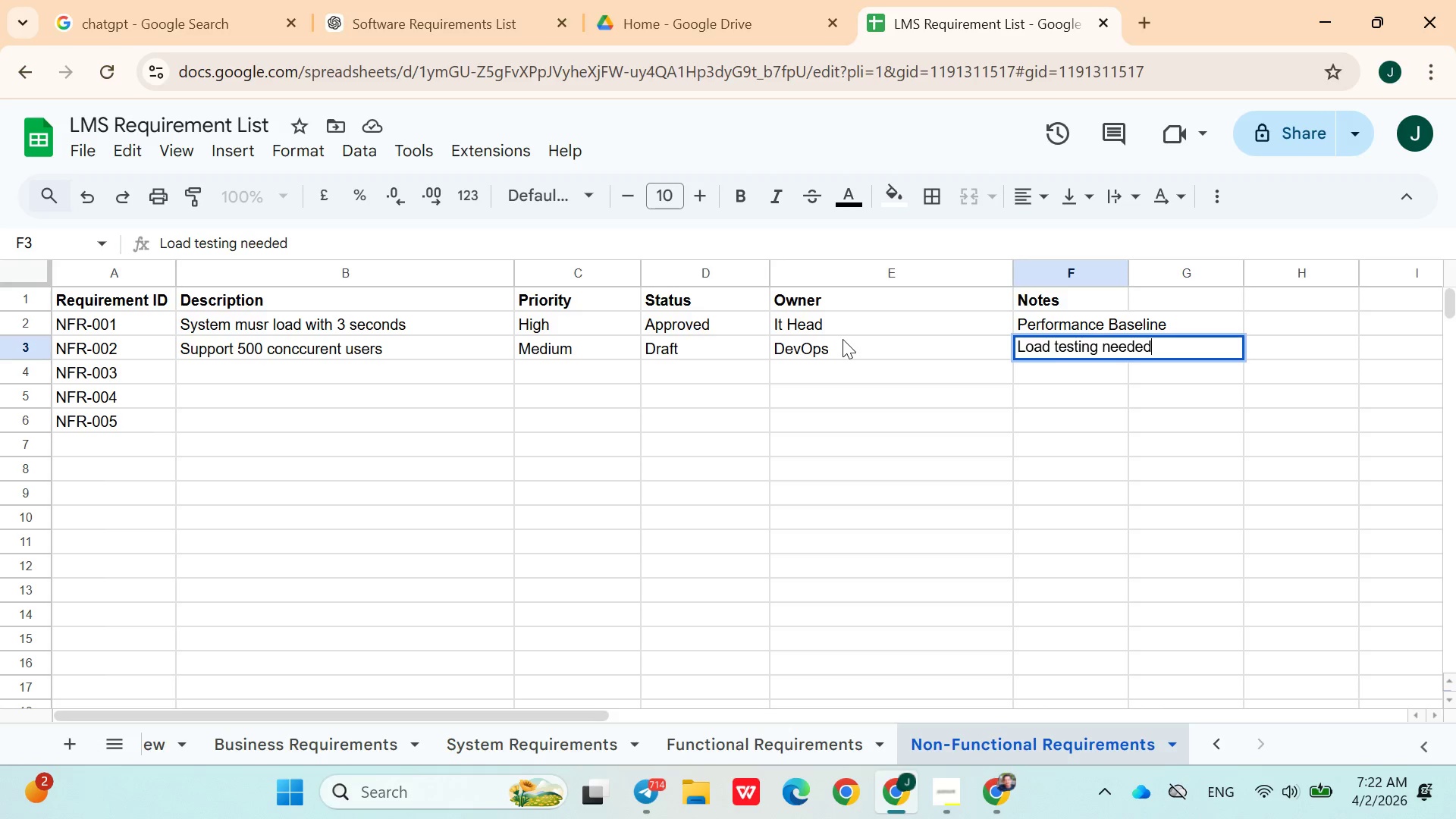 
key(ArrowDown)
 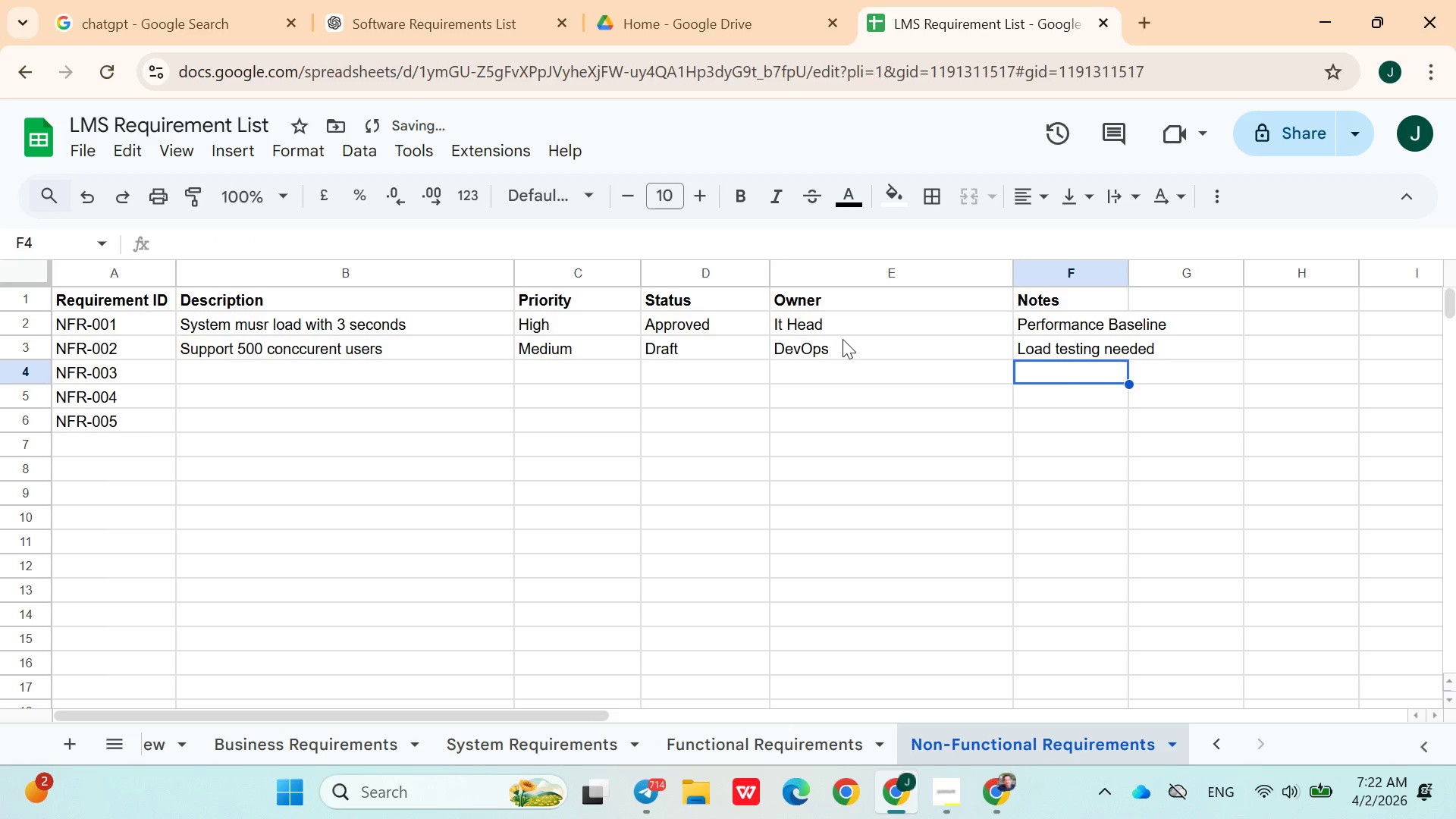 
hold_key(key=ArrowLeft, duration=0.88)
 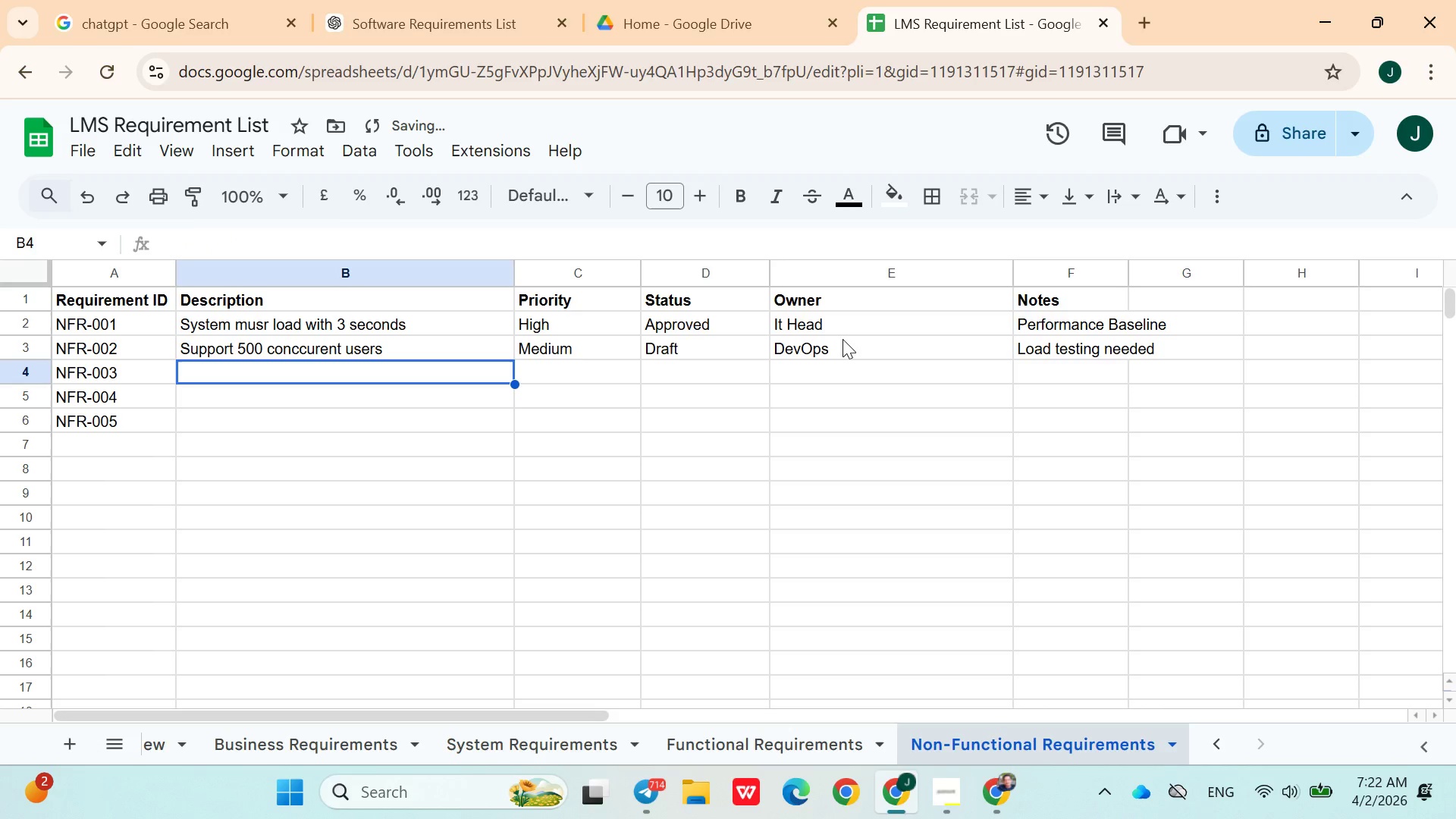 
key(ArrowRight)
 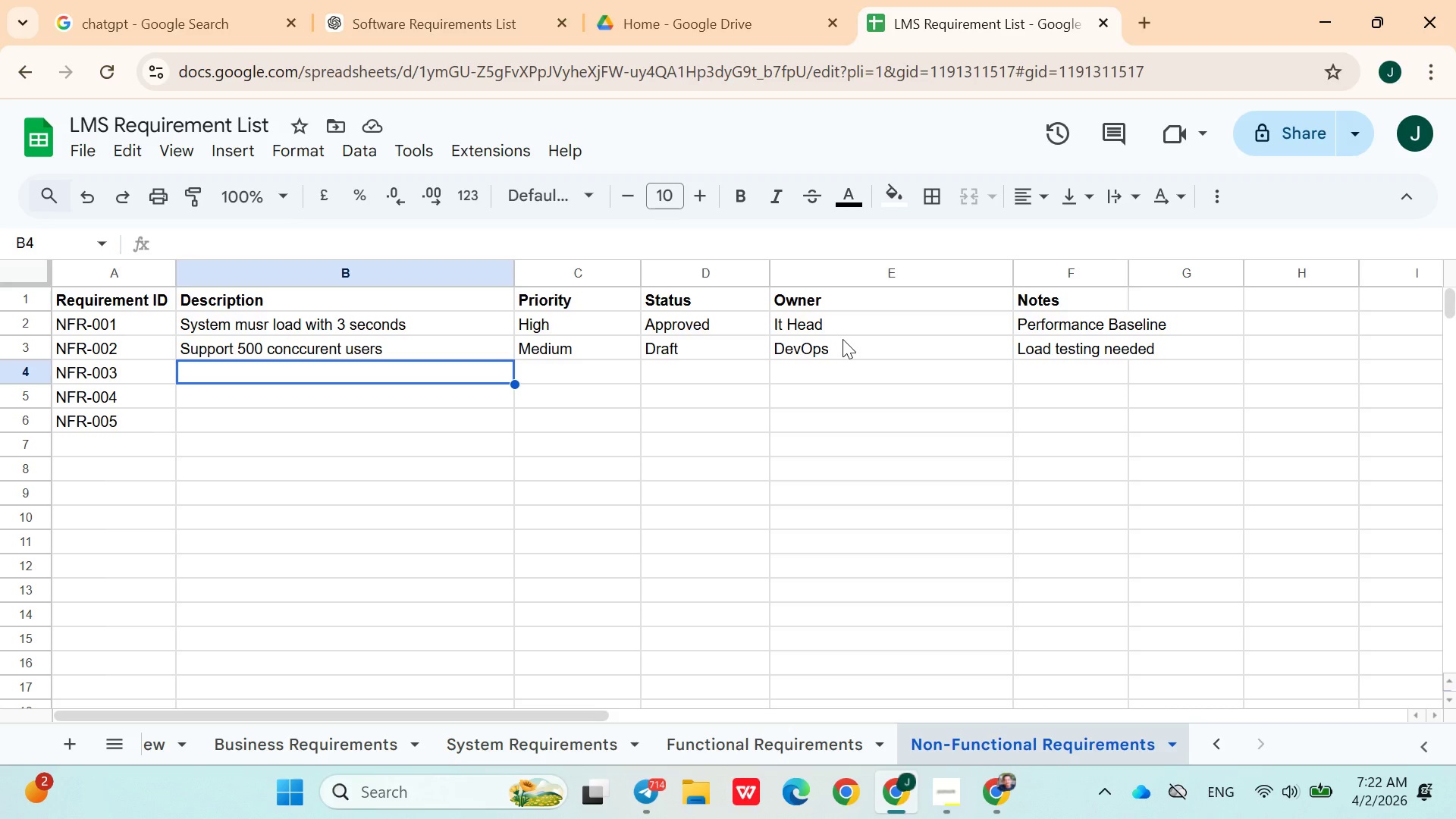 
wait(6.16)
 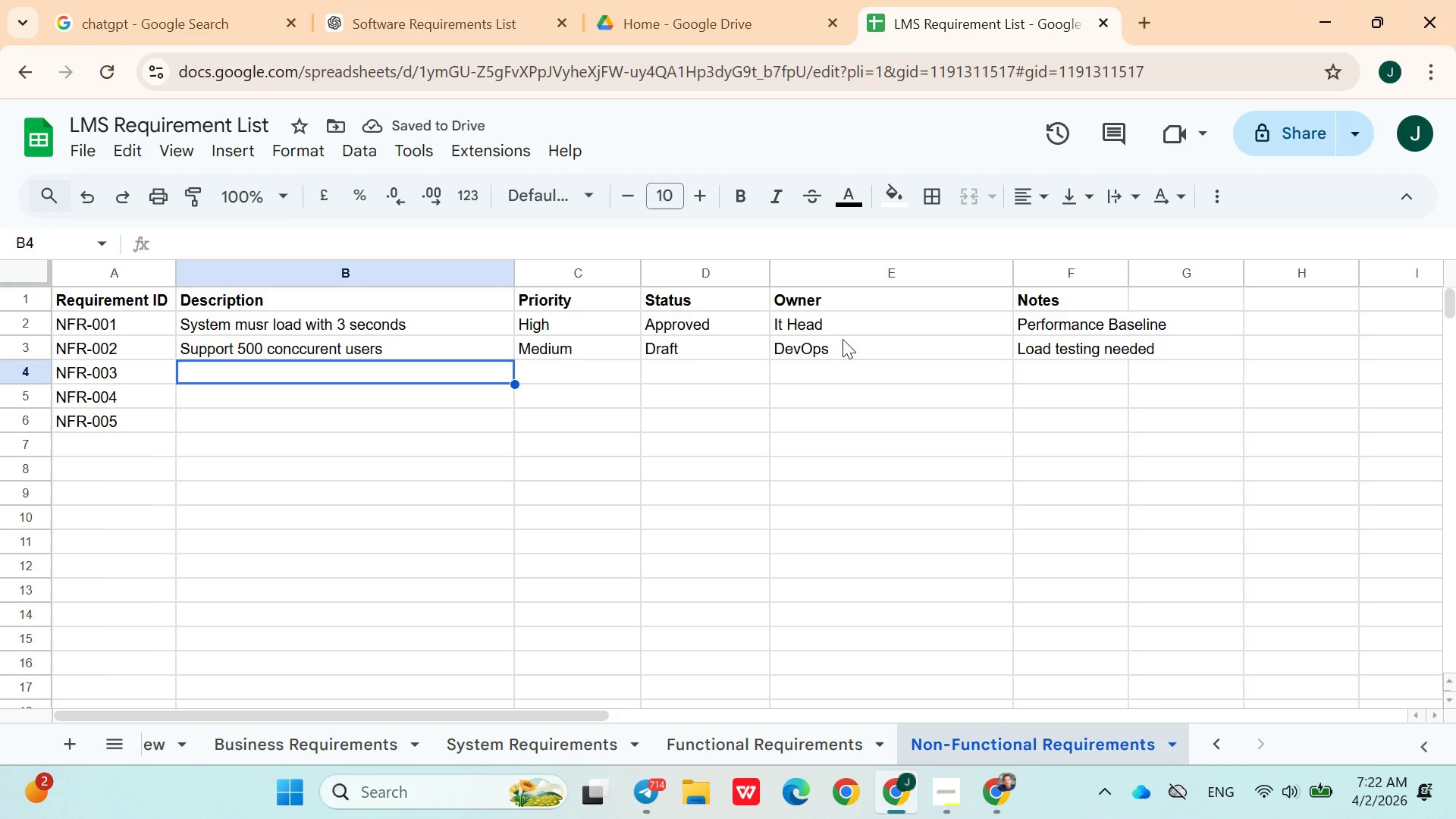 
type(Data )
 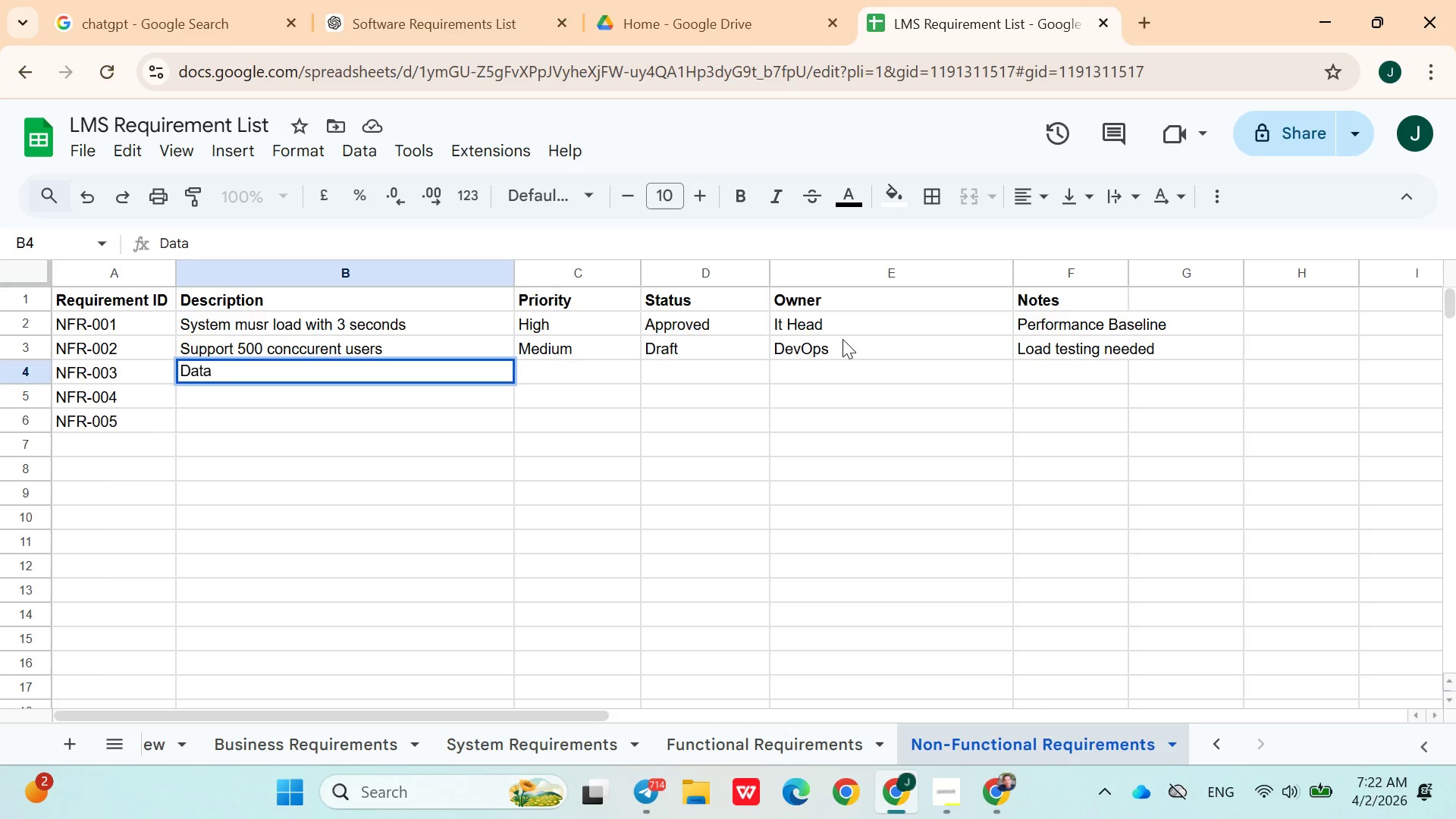 
wait(5.05)
 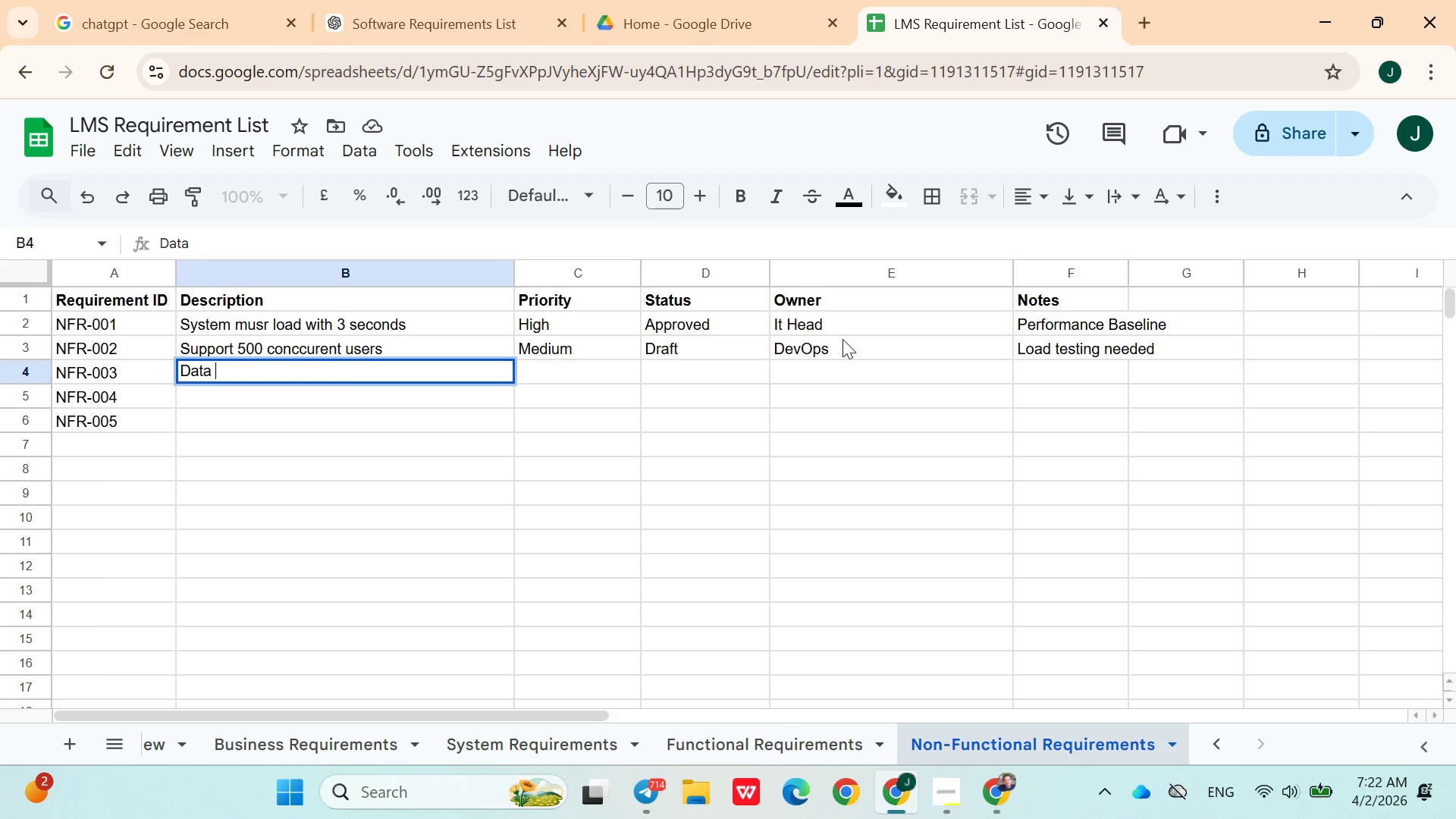 
type(encrit)
key(Backspace)
type(ption)
 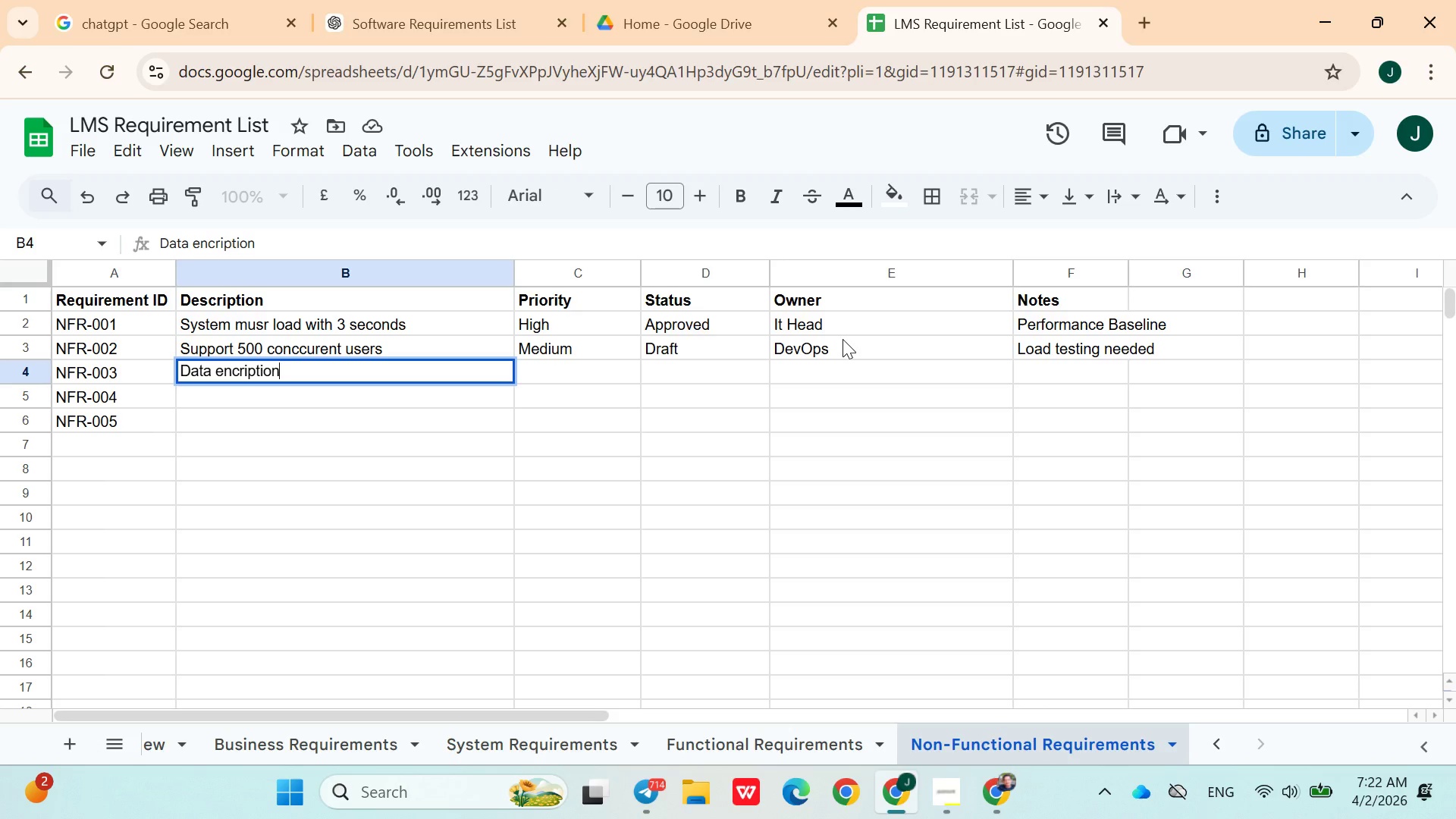 
wait(8.64)
 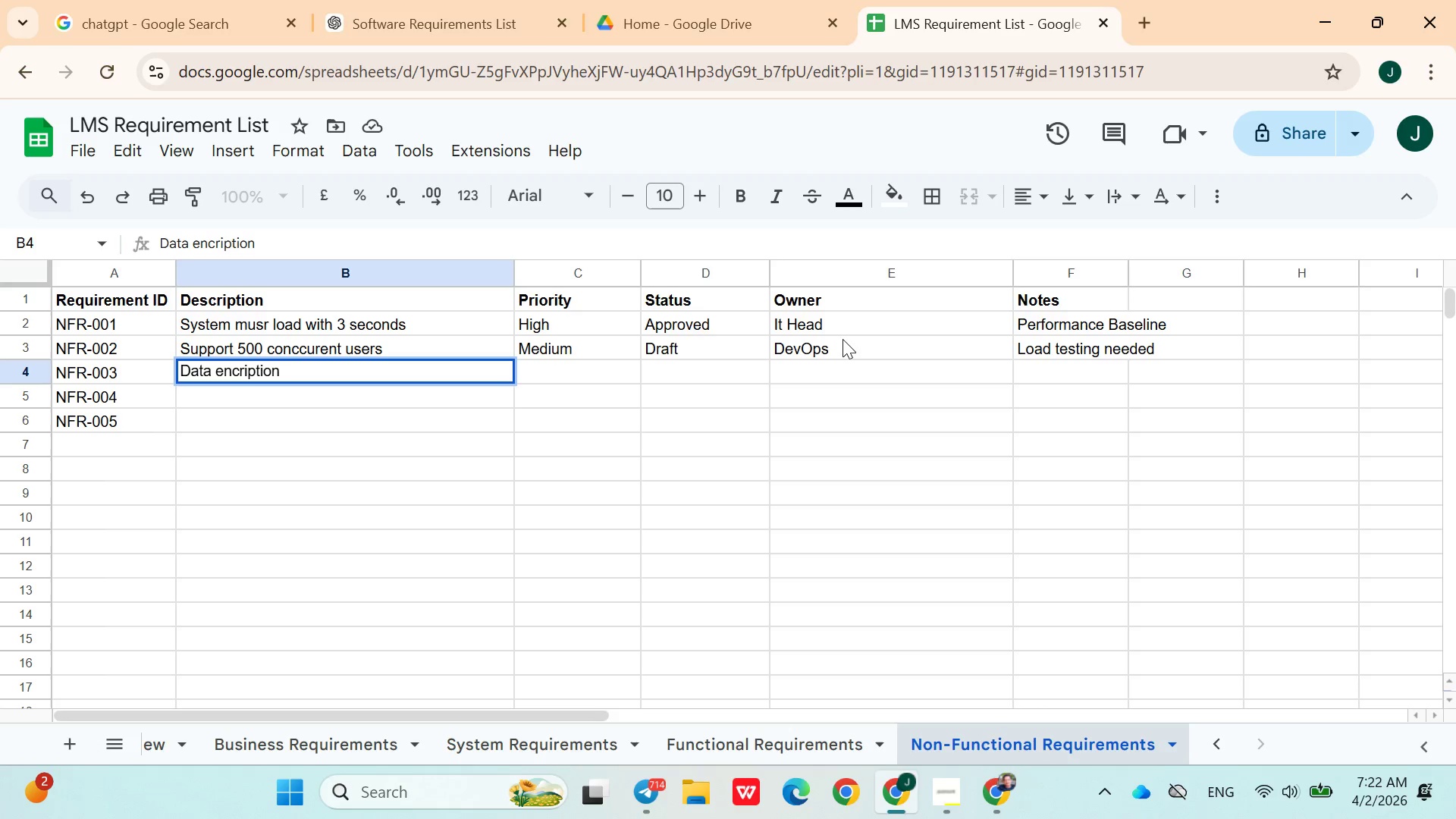 
type(())
 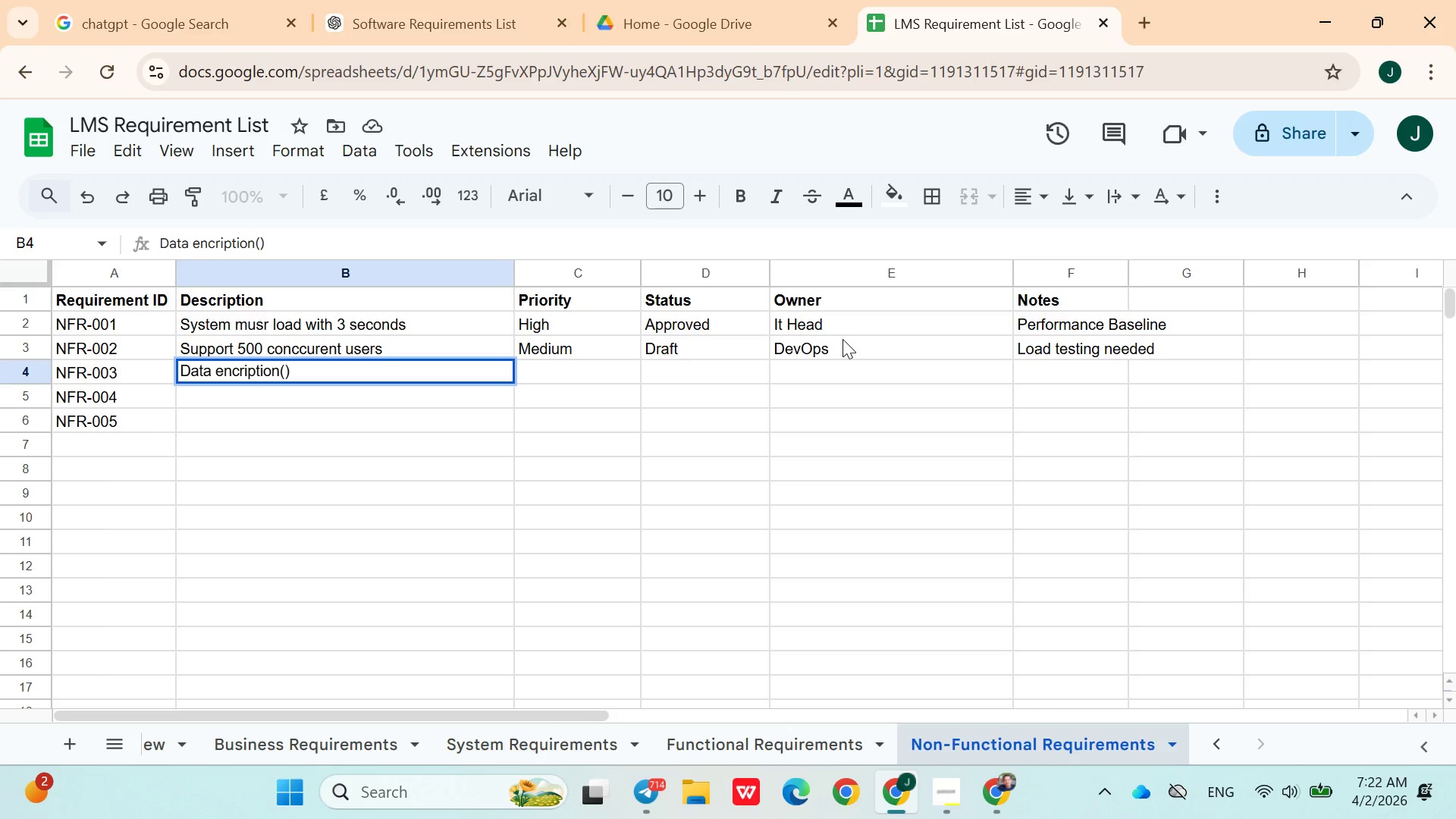 
key(ArrowLeft)
 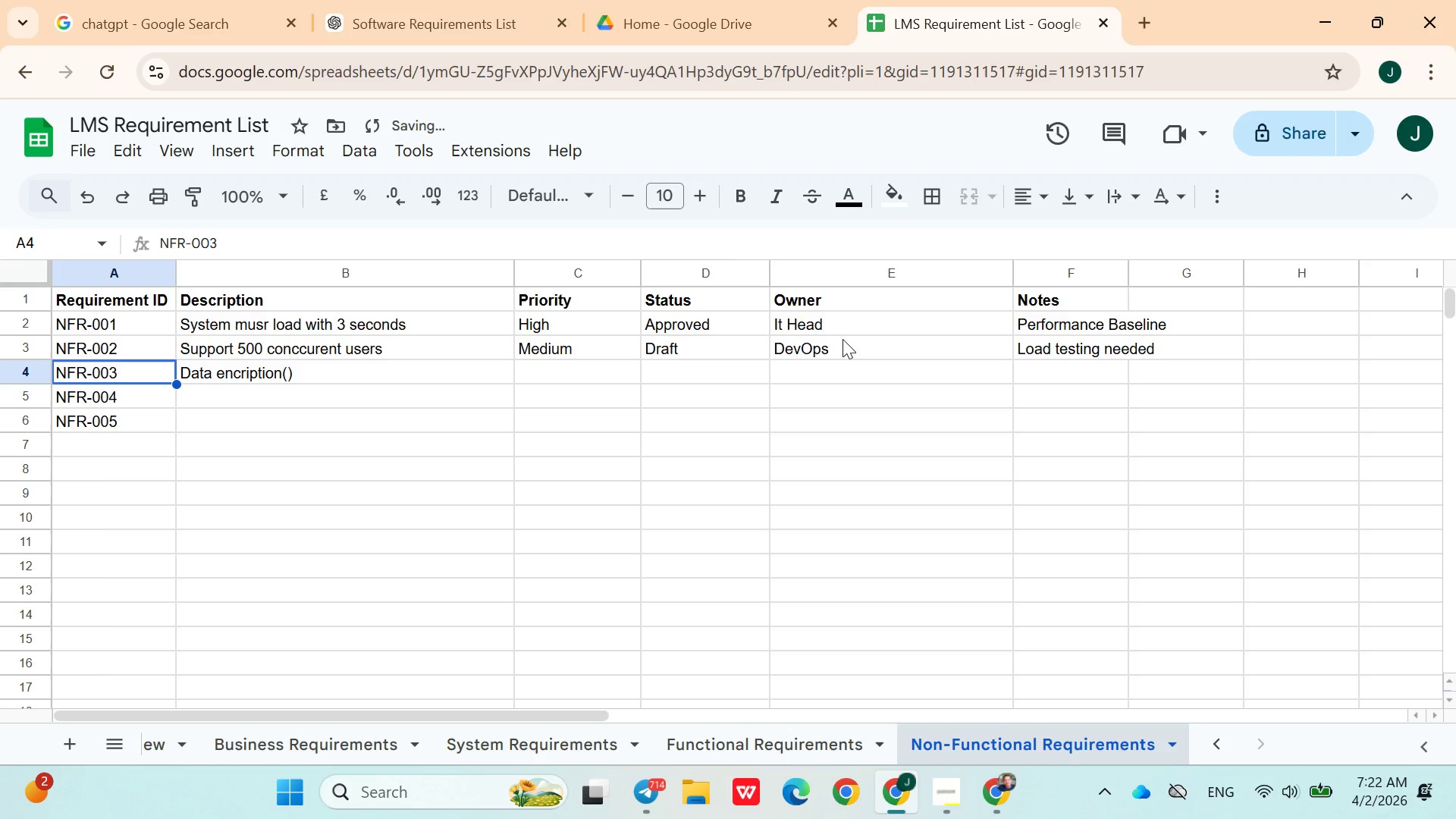 
type(SSL)
key(Backspace)
key(Backspace)
key(Backspace)
type(NFR-003)
 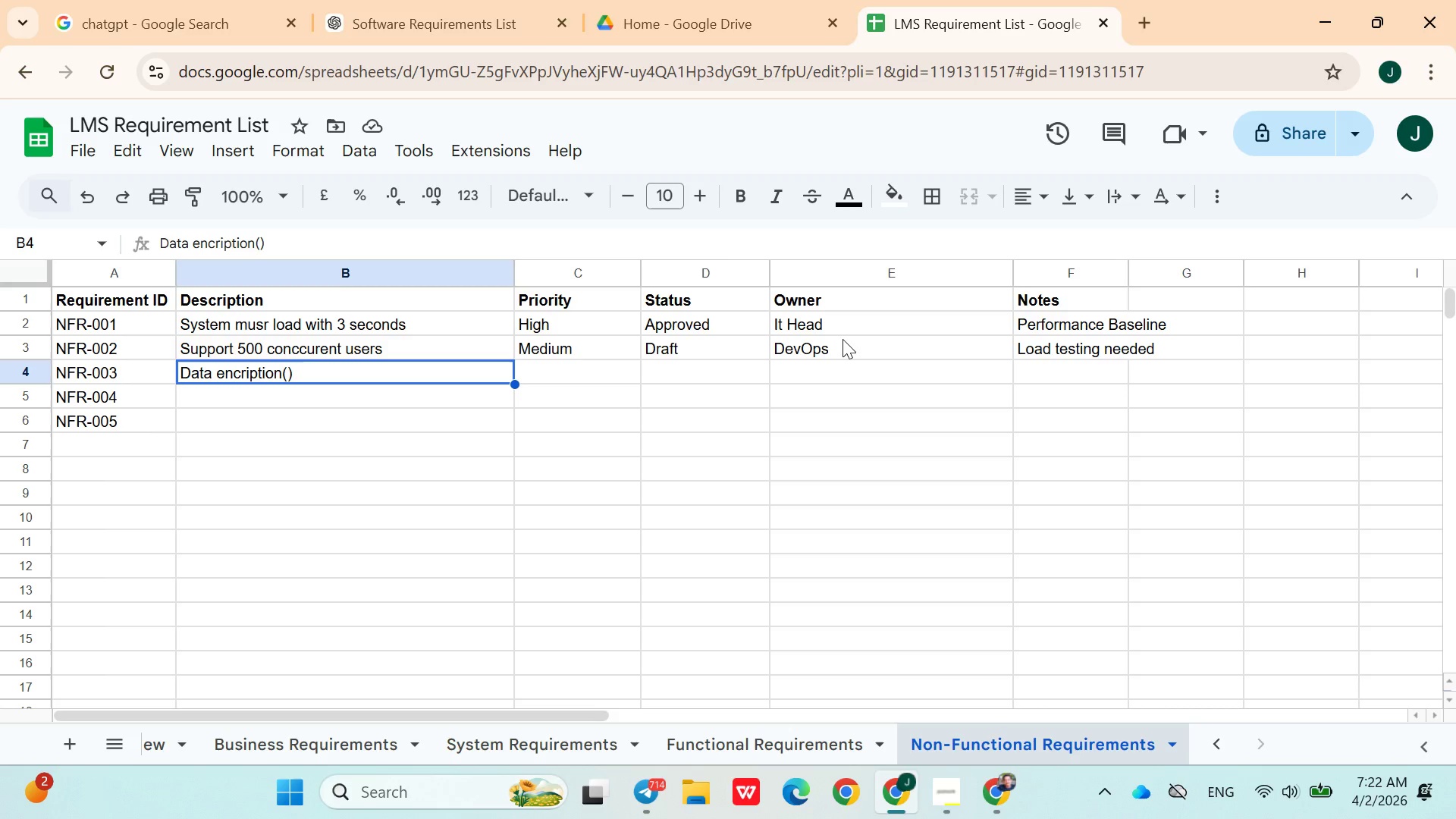 
 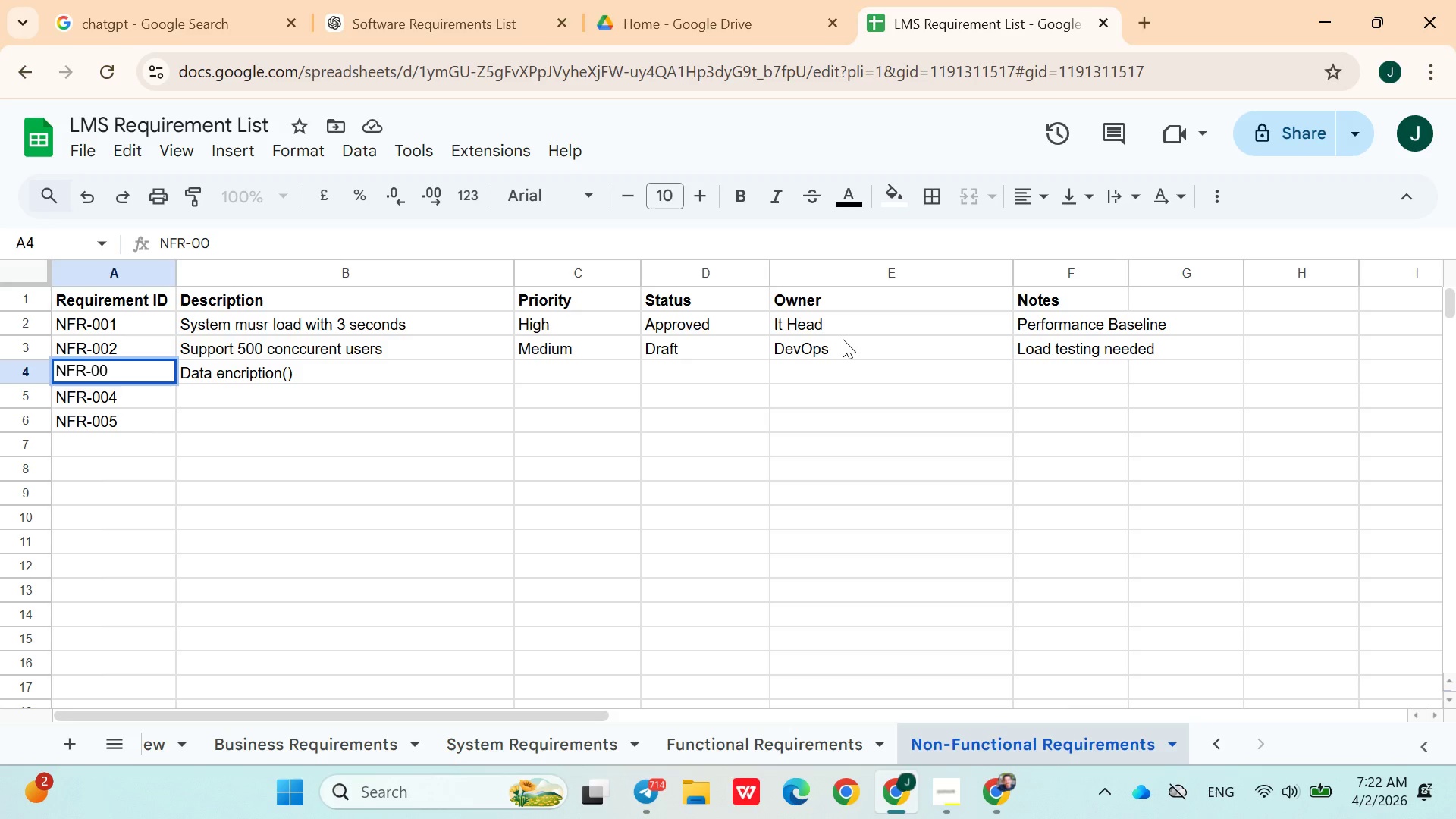 
key(ArrowRight)
 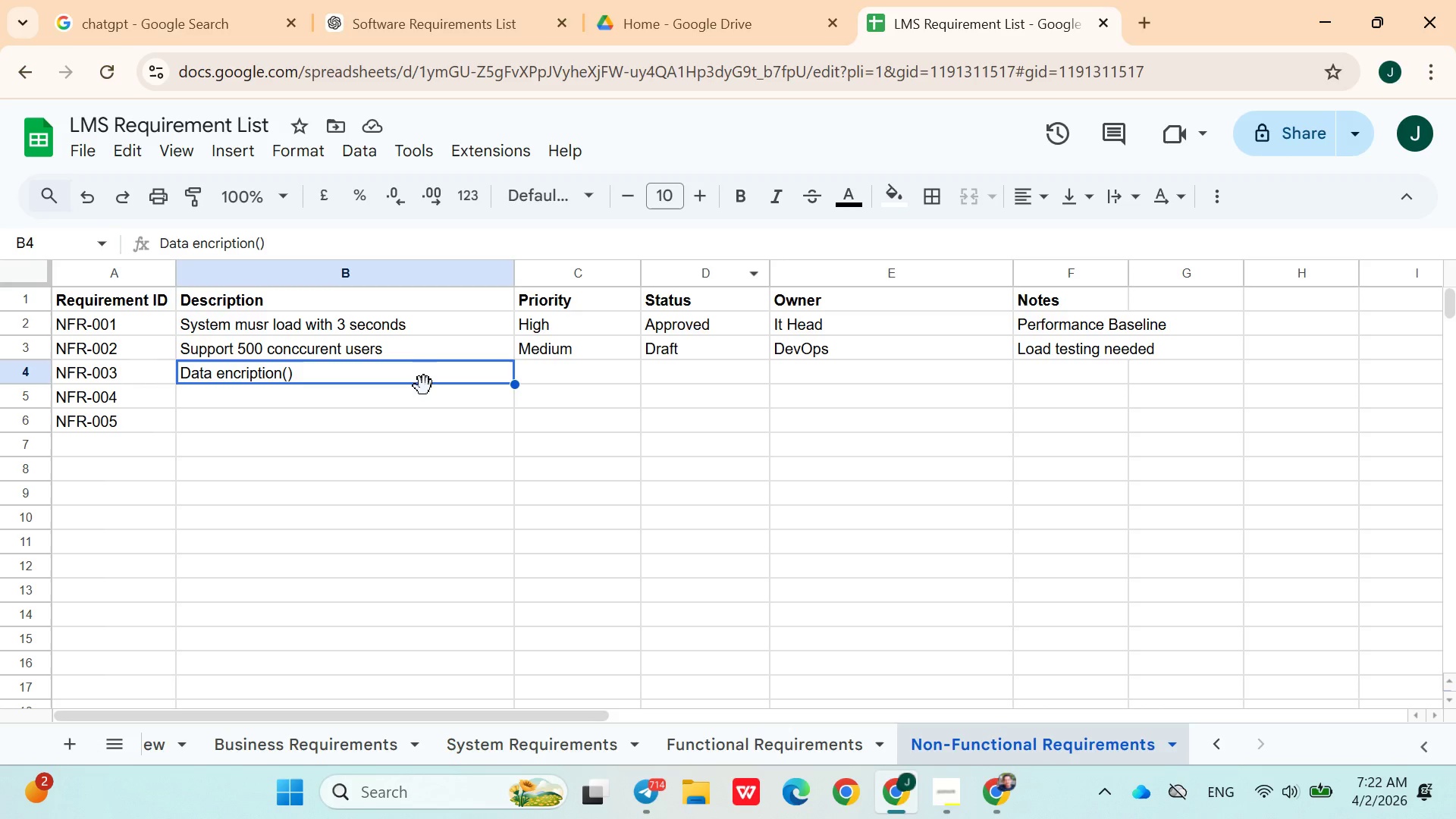 
double_click([413, 386])
 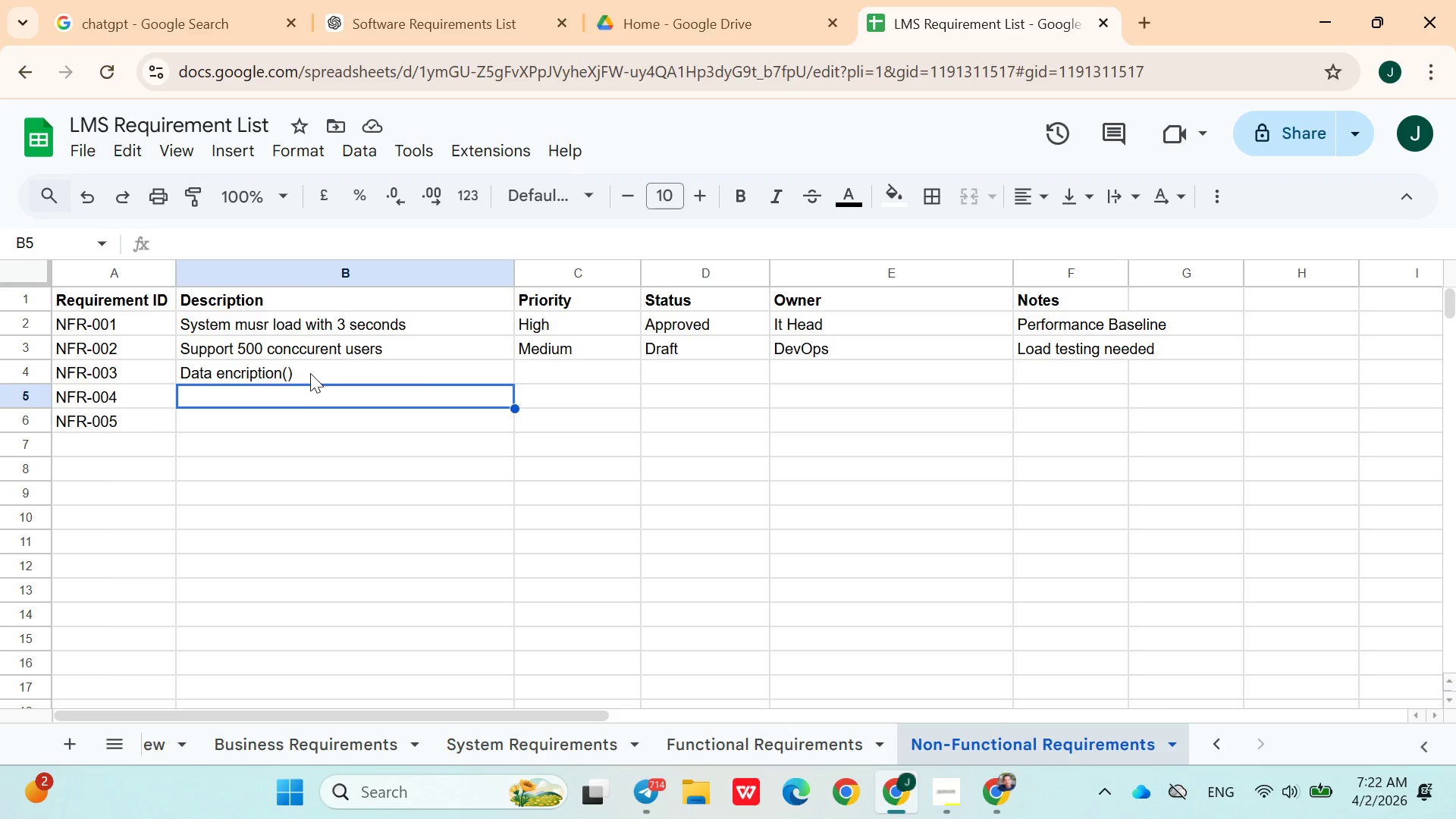 
double_click([310, 373])
 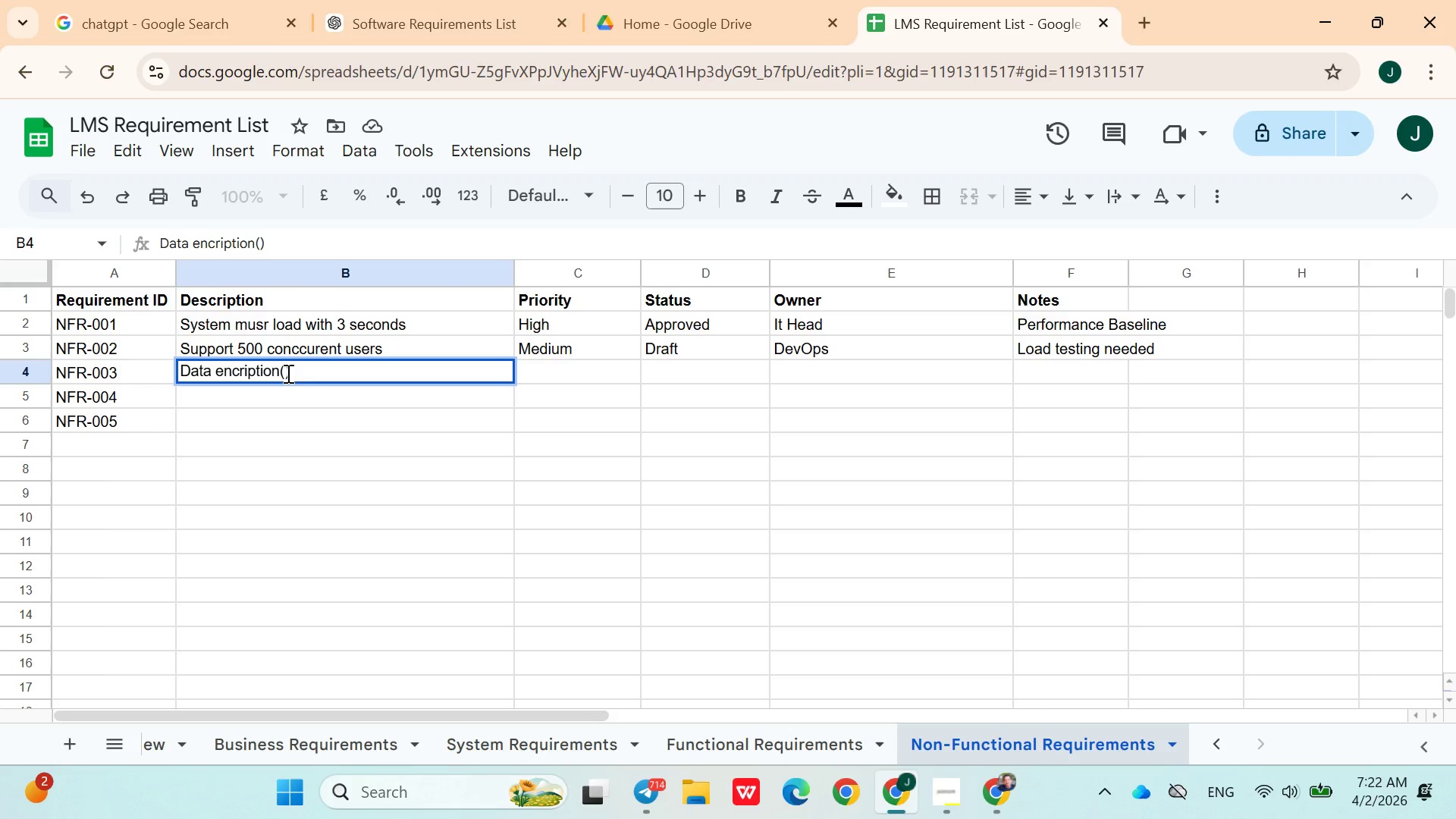 
left_click([287, 373])
 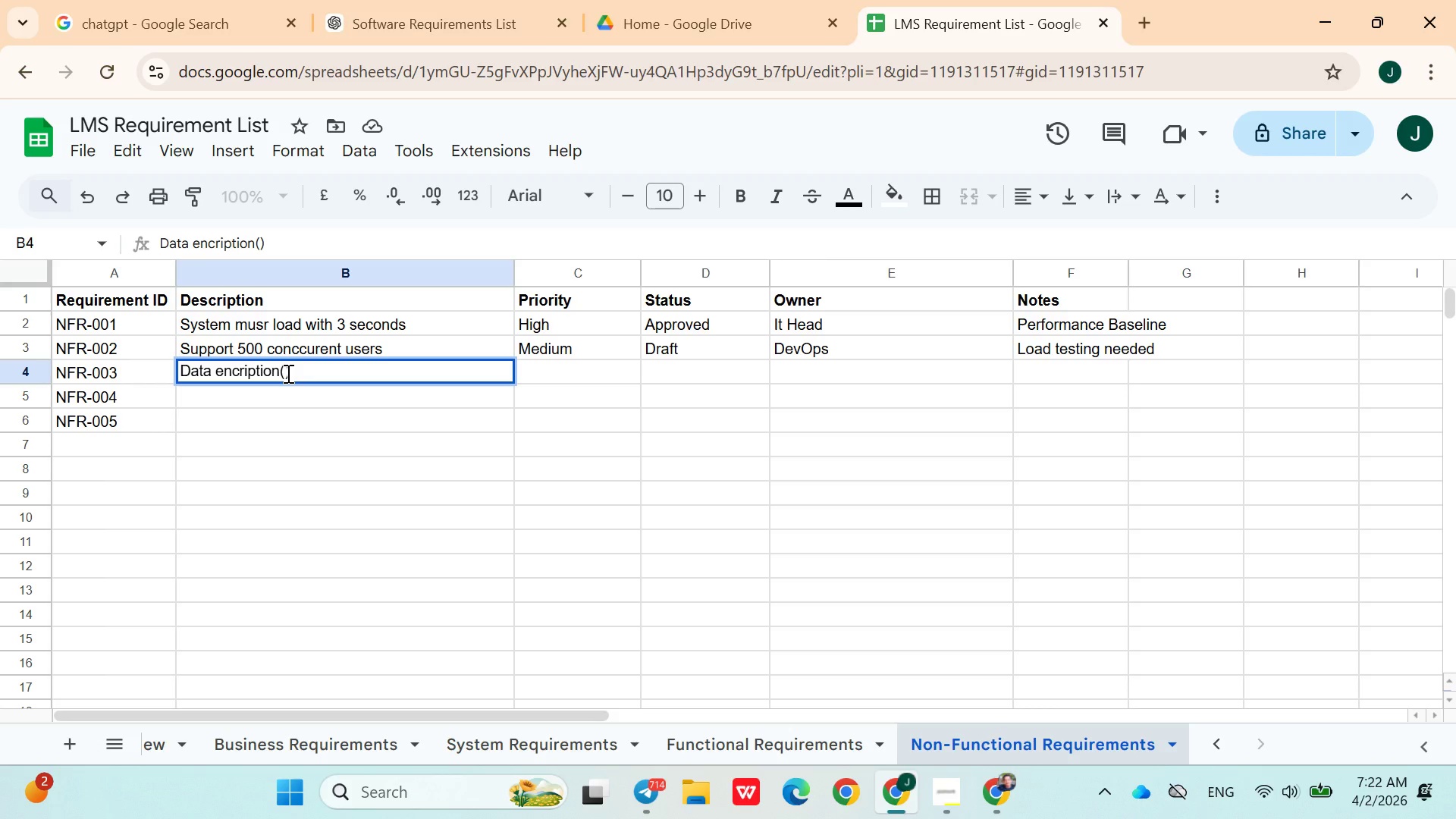 
type(SSL/TLS)
 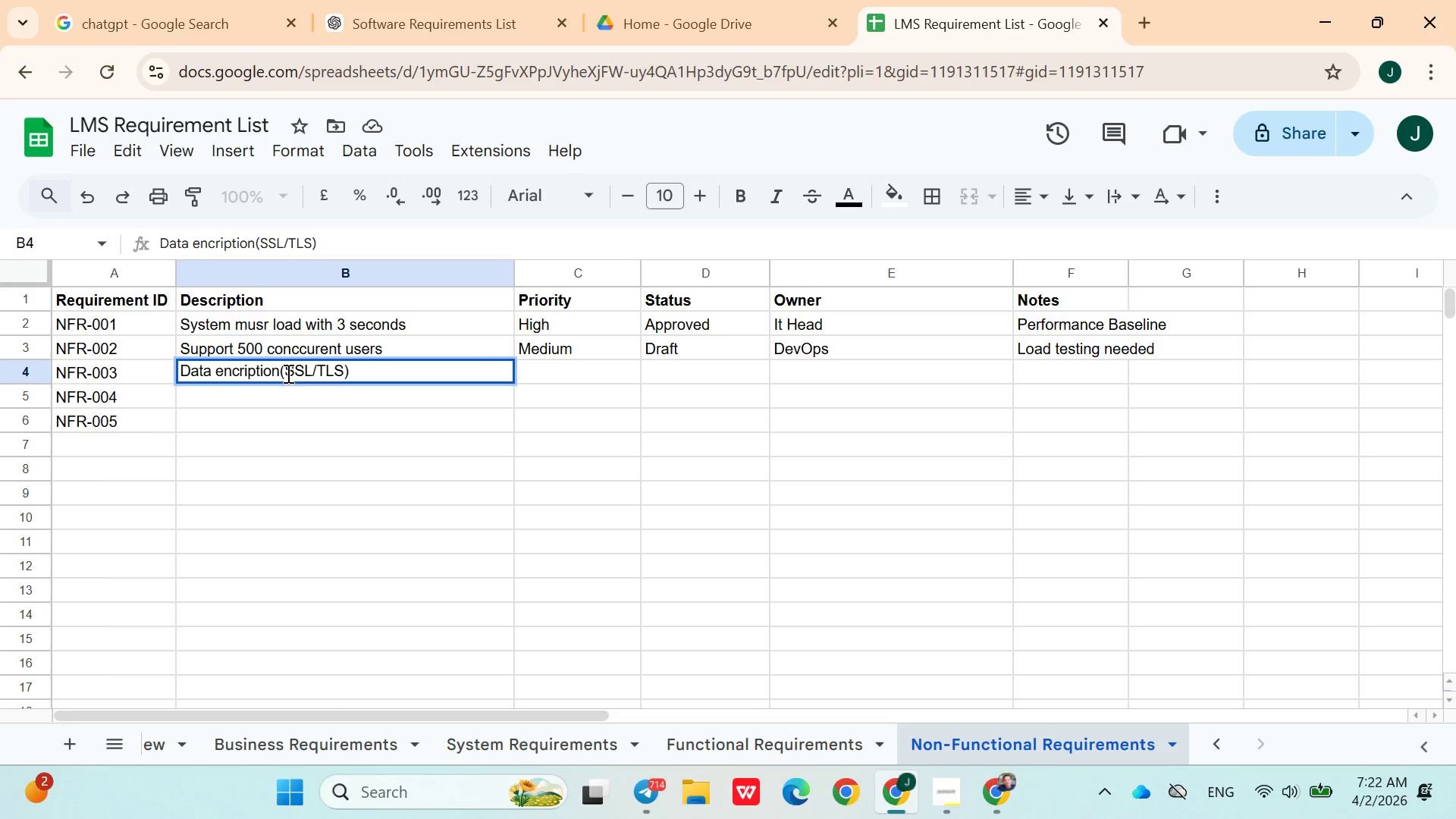 
left_click([544, 371])
 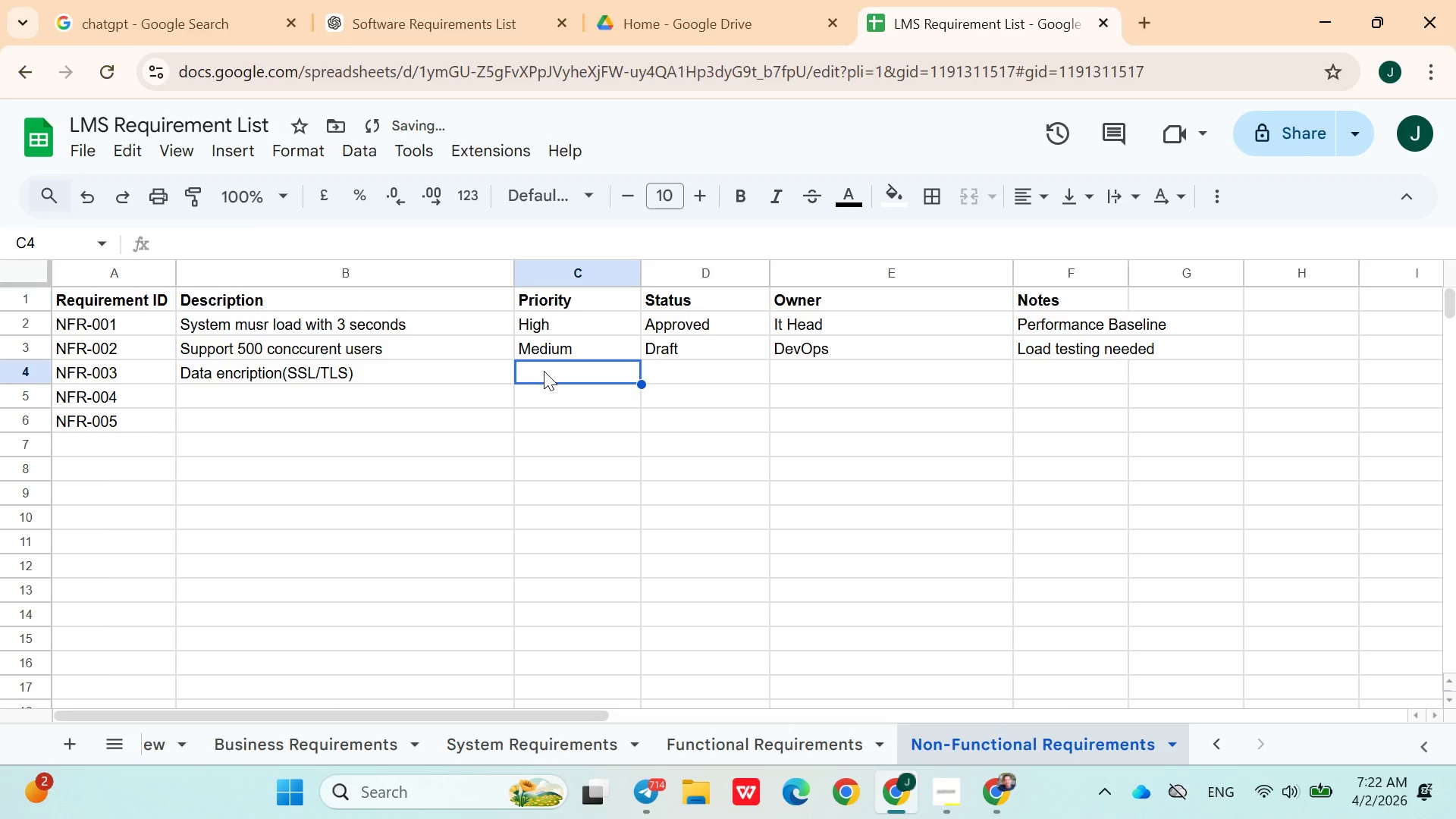 
type(Low)
 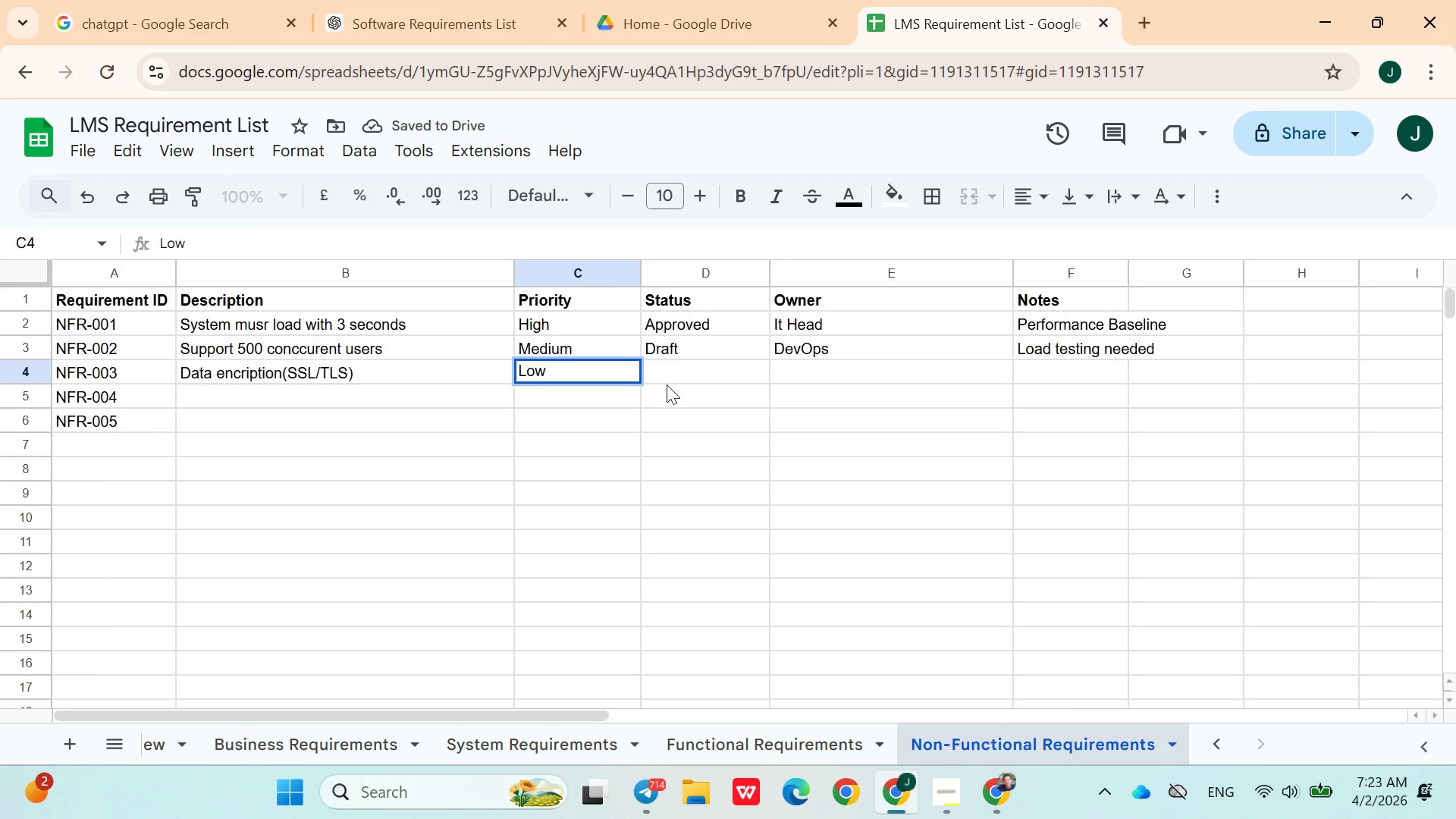 
left_click([670, 379])
 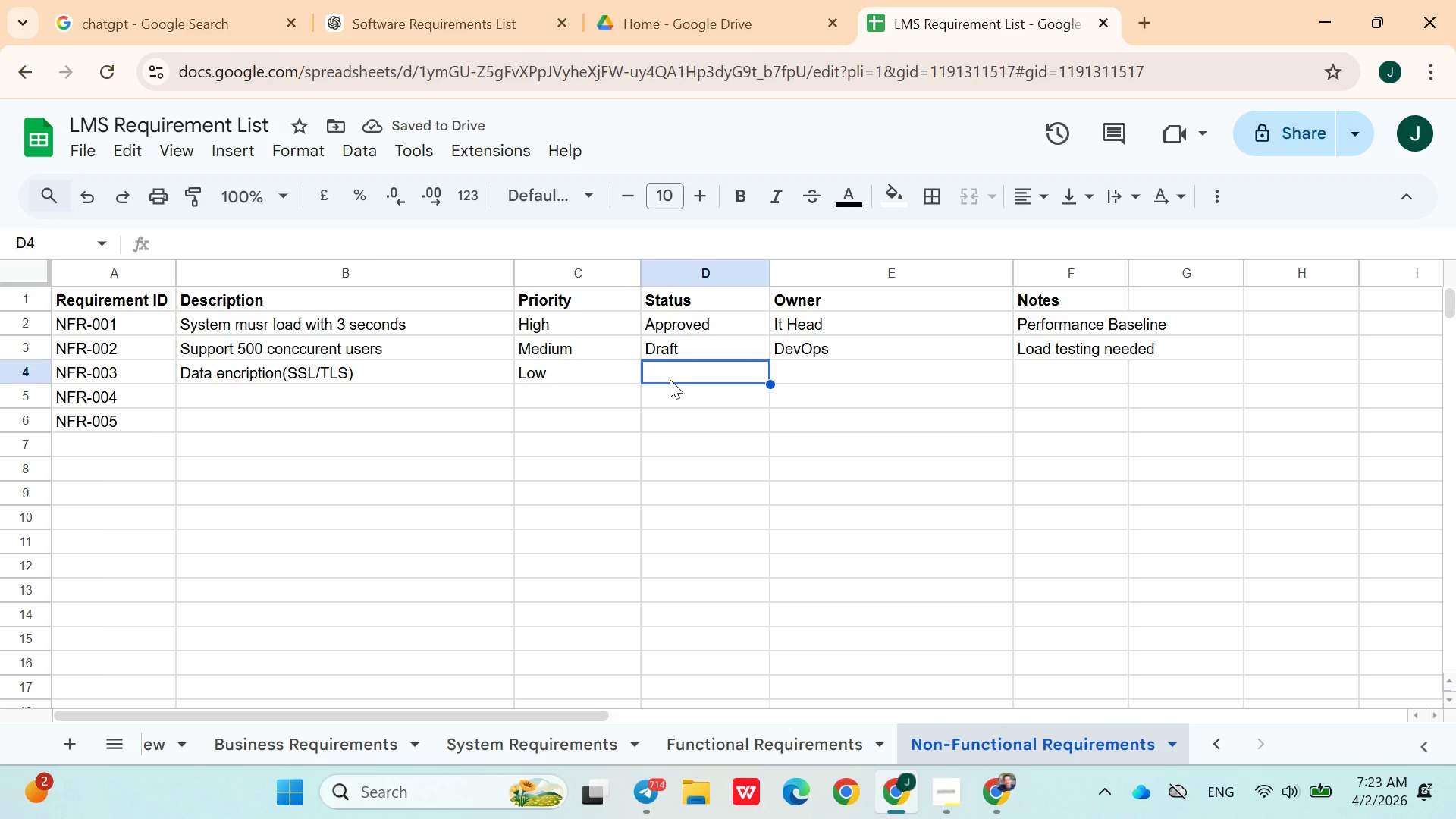 
wait(6.88)
 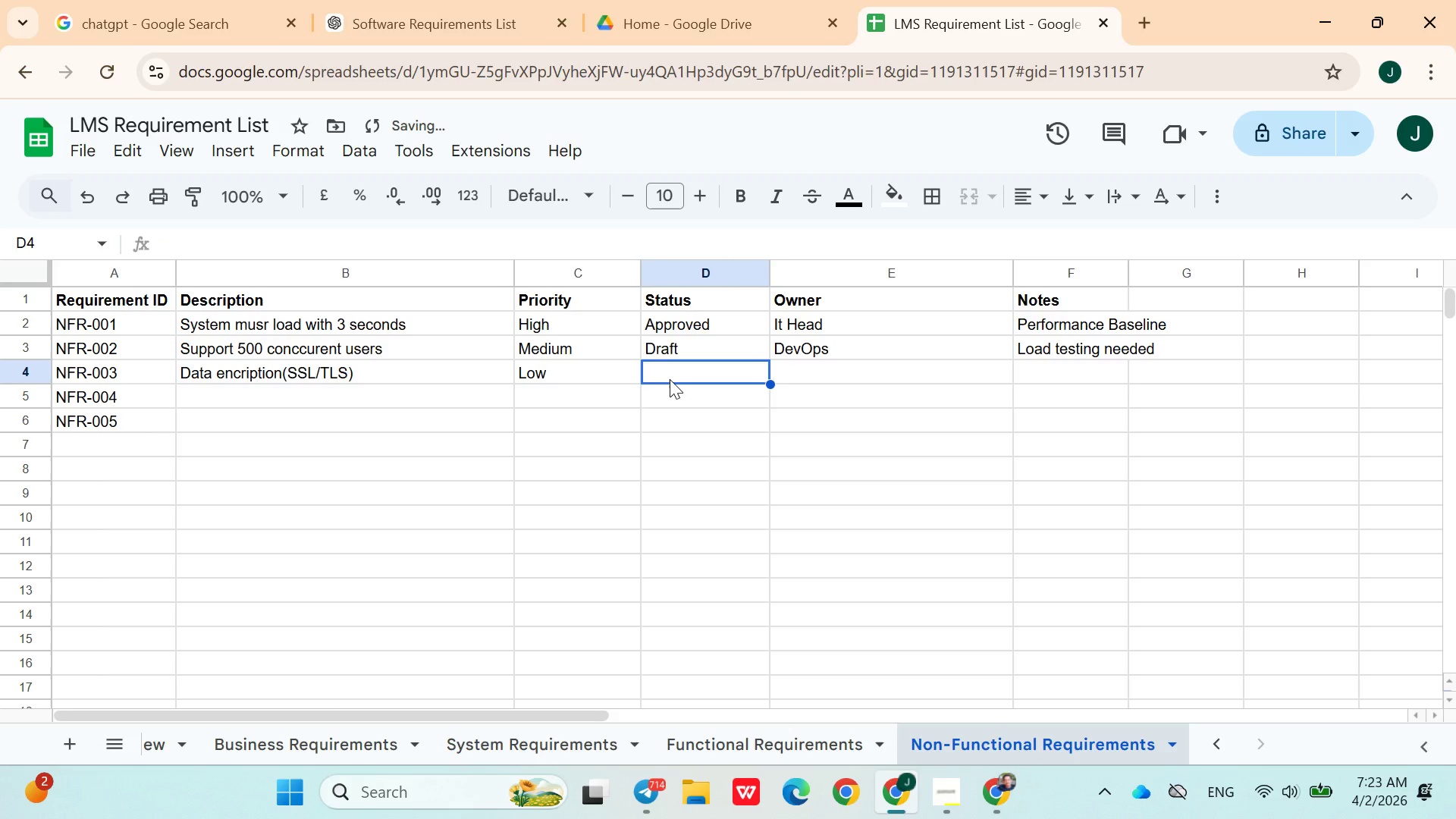 
type(Verified)
 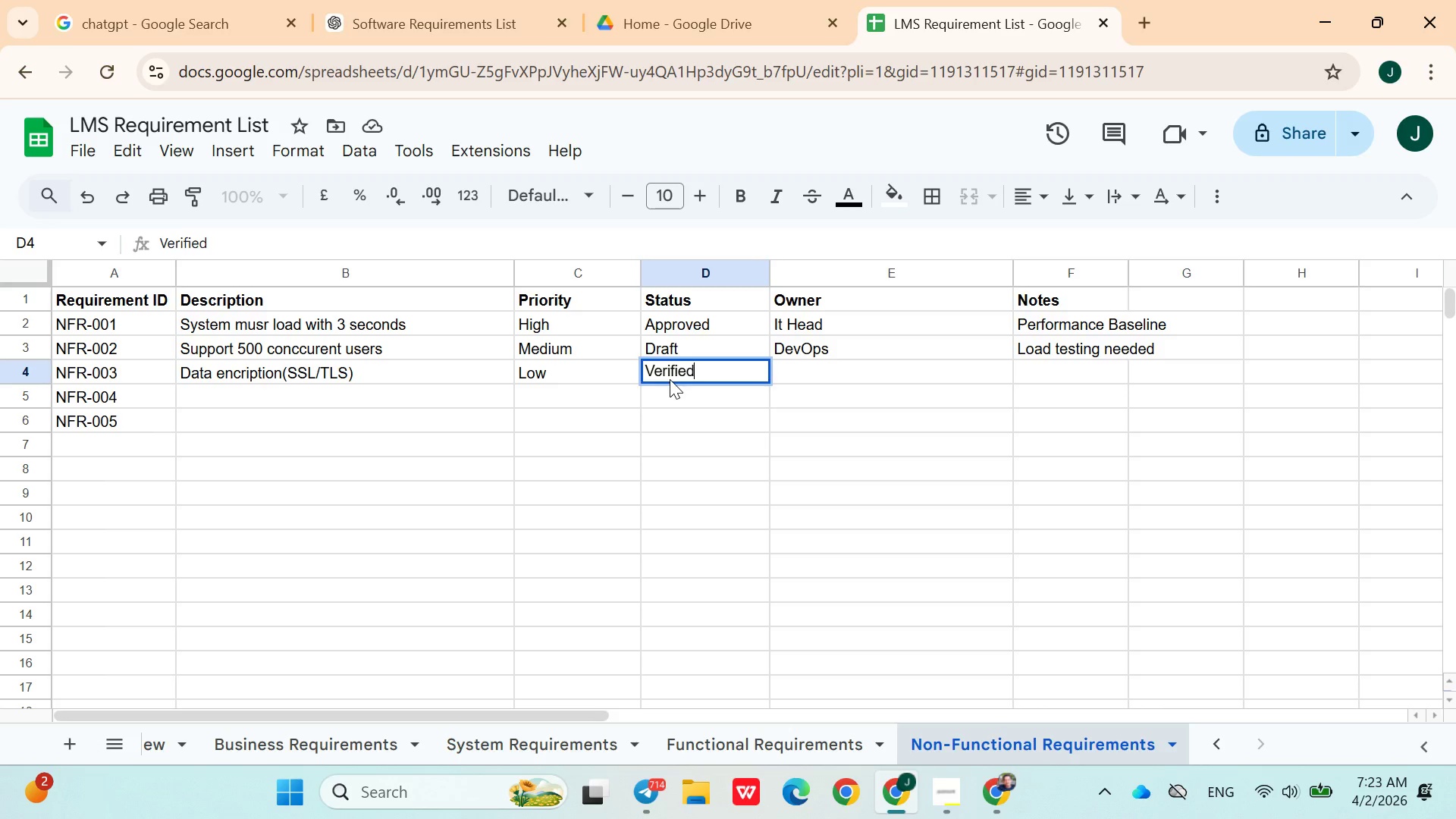 
key(ArrowRight)
 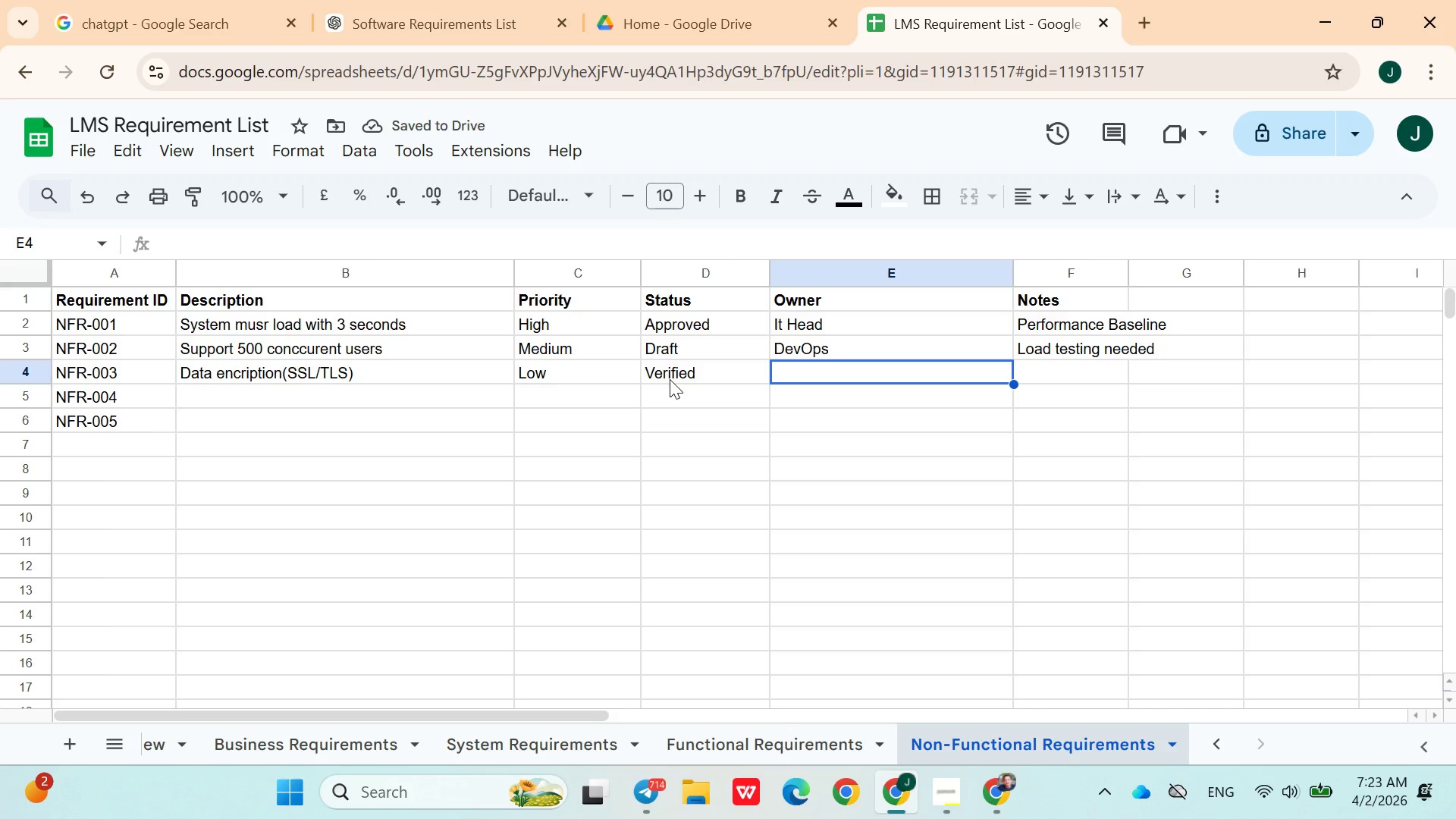 
wait(8.81)
 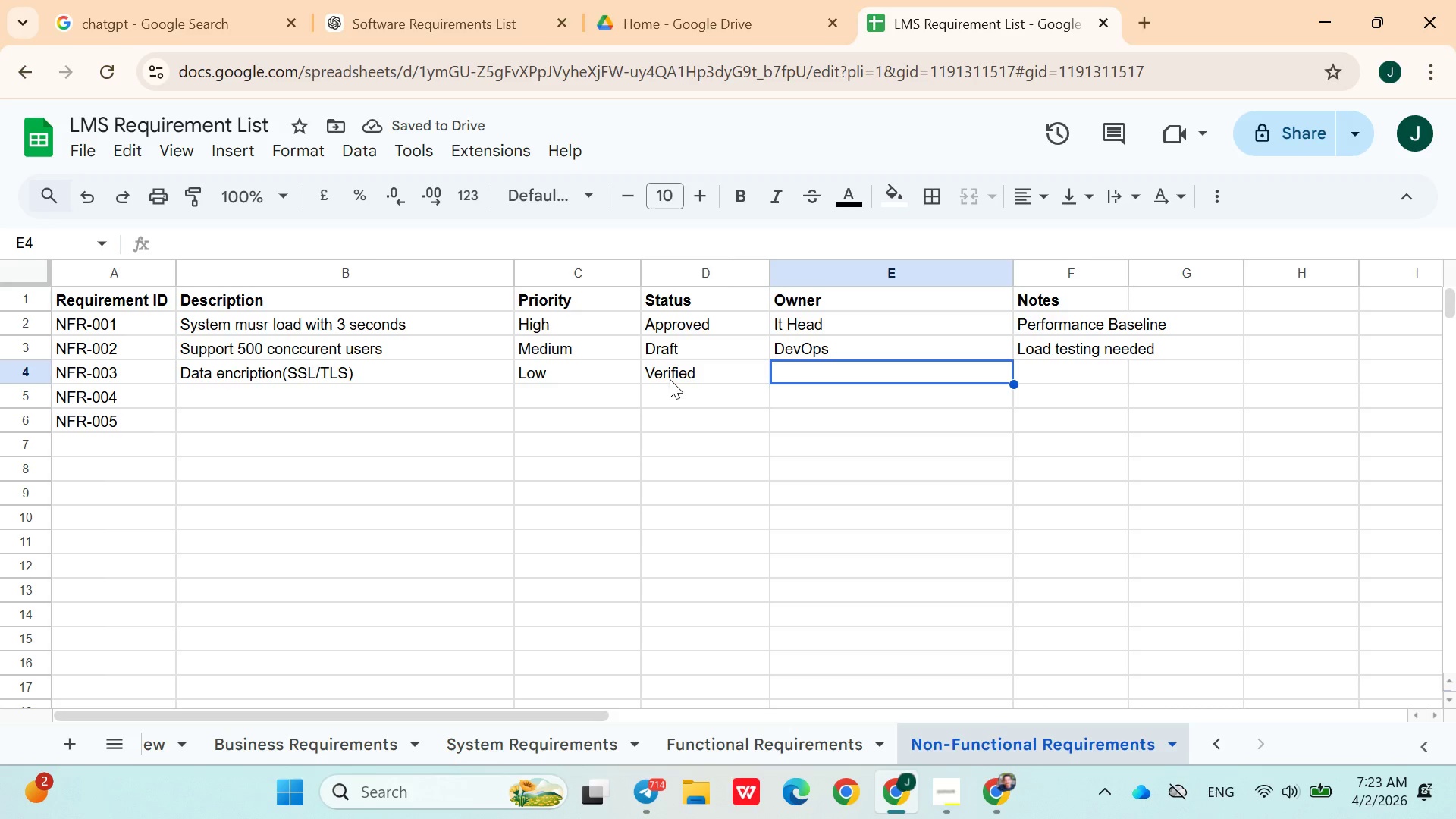 
type(Security Team)
 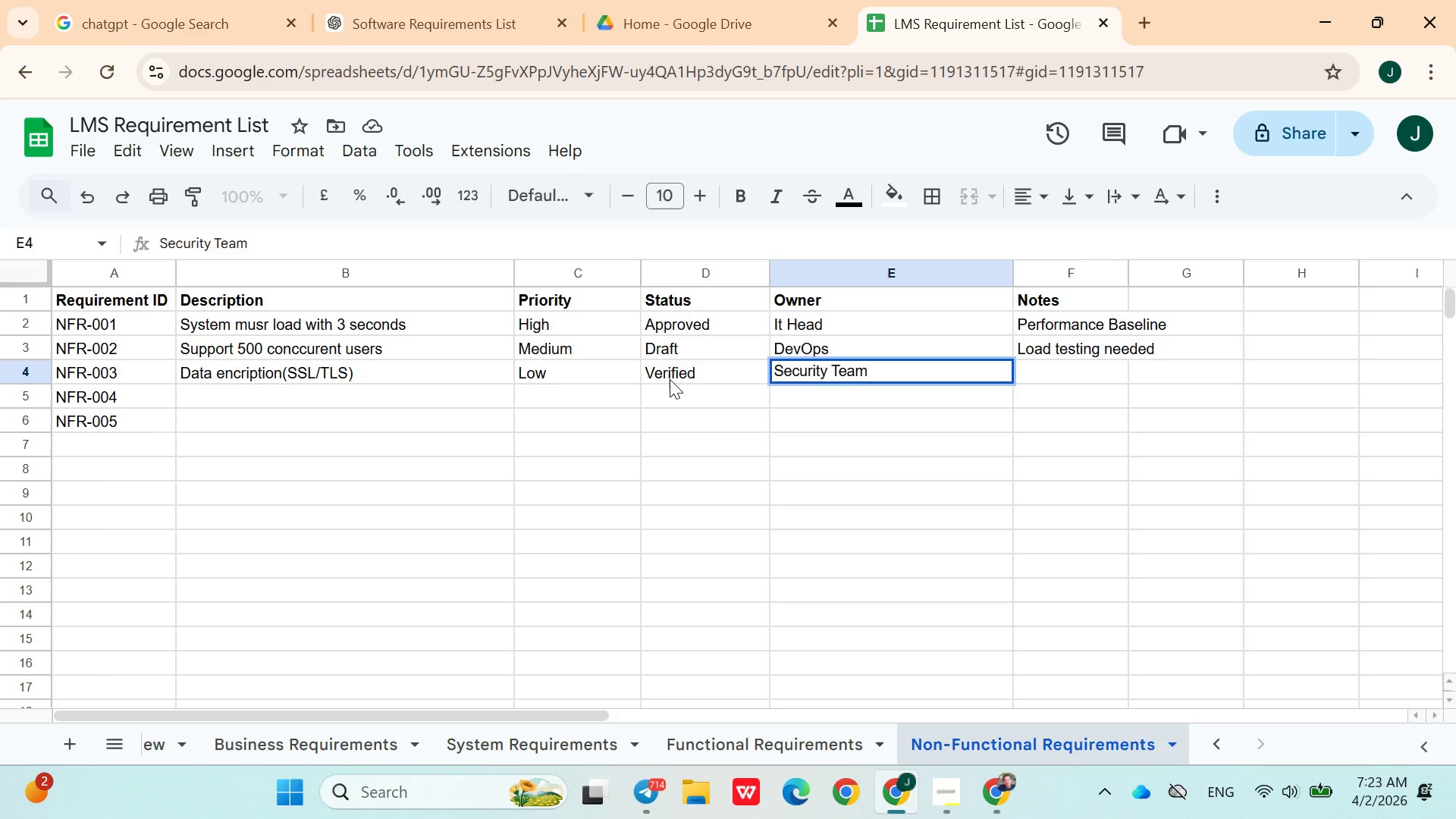 
key(ArrowRight)
 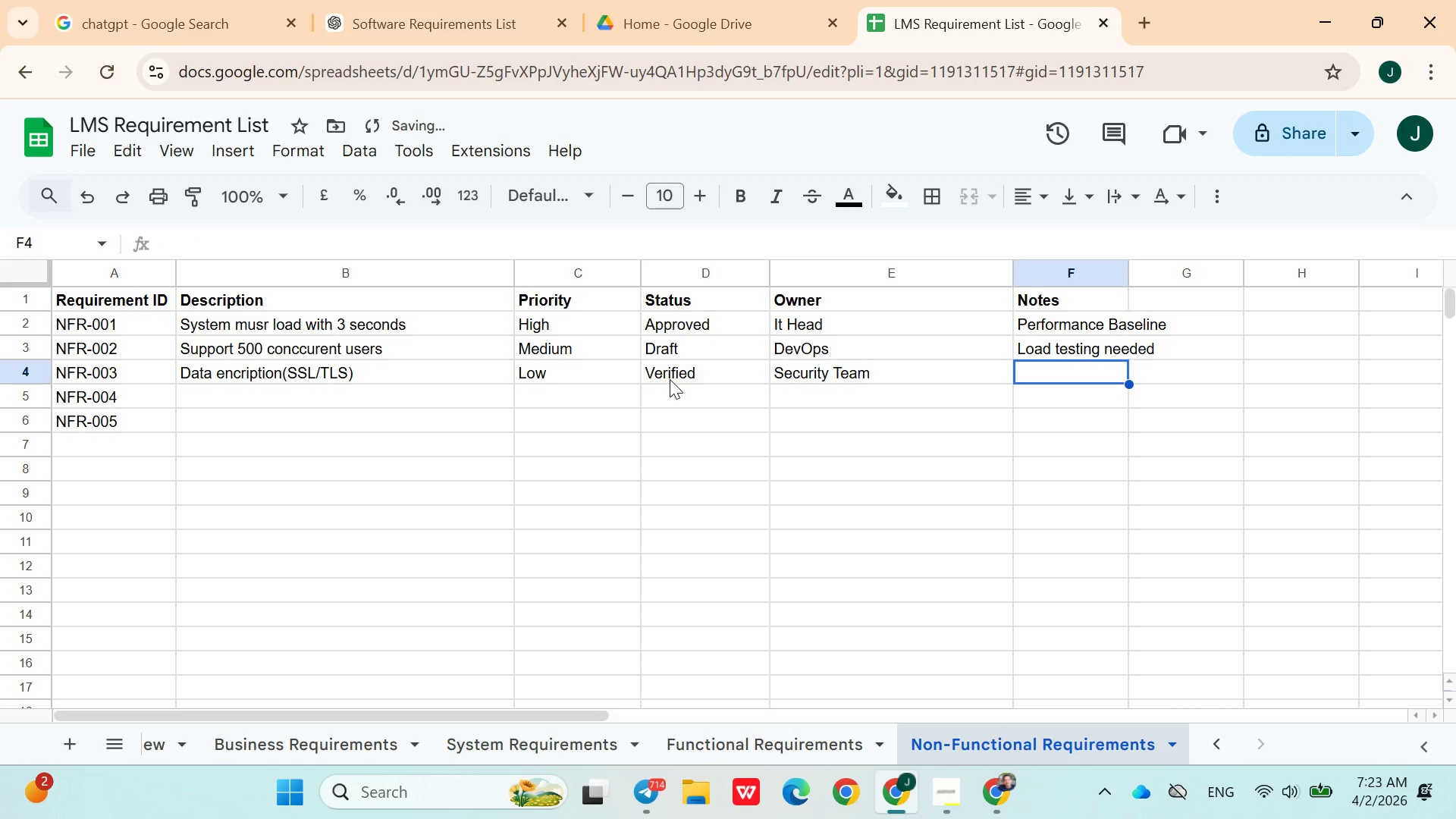 
type(im)
key(Backspace)
key(Backspace)
type(Implemented)
 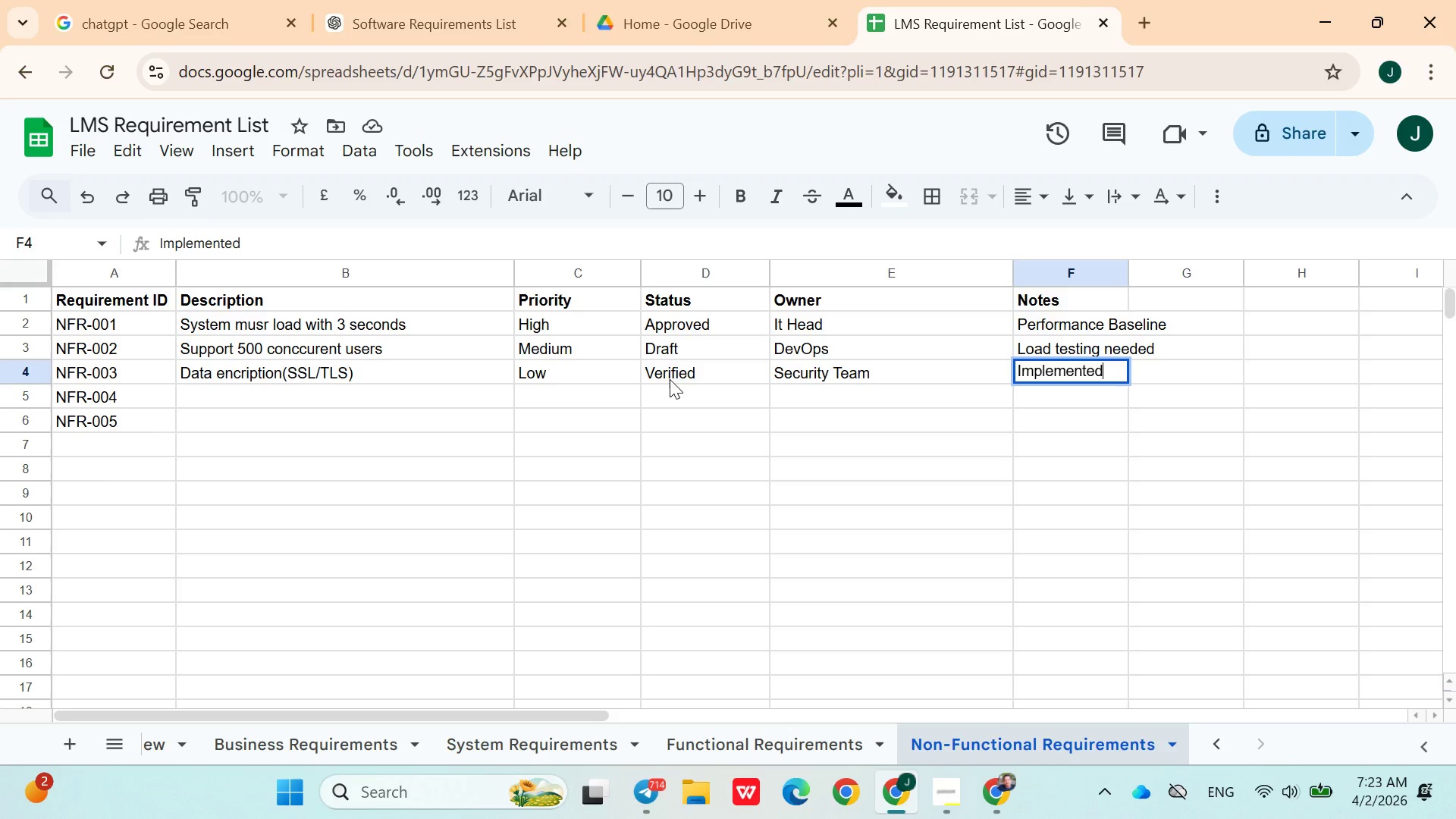 
key(ArrowDown)
 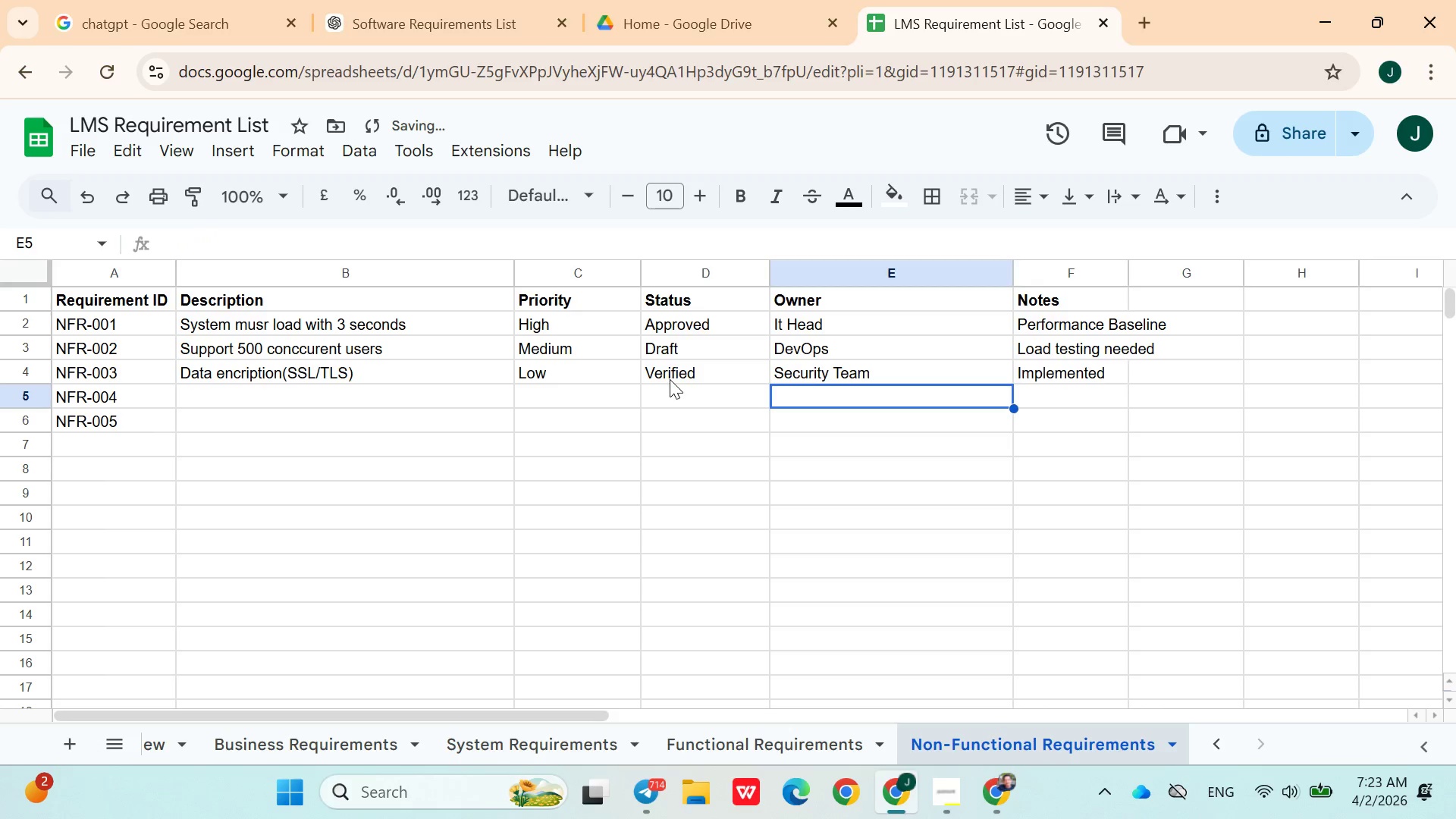 
hold_key(key=ArrowLeft, duration=0.89)
 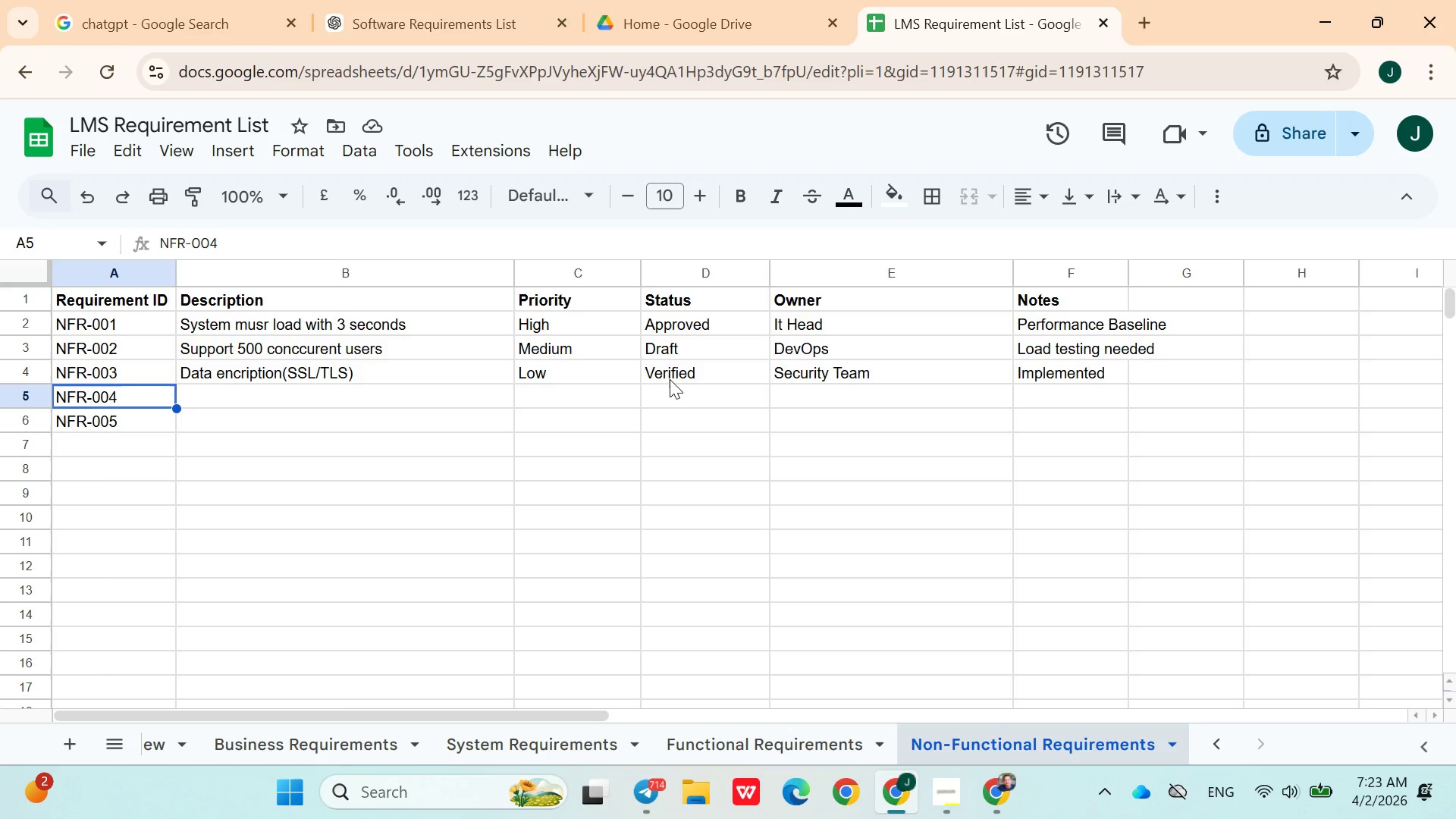 
wait(19.41)
 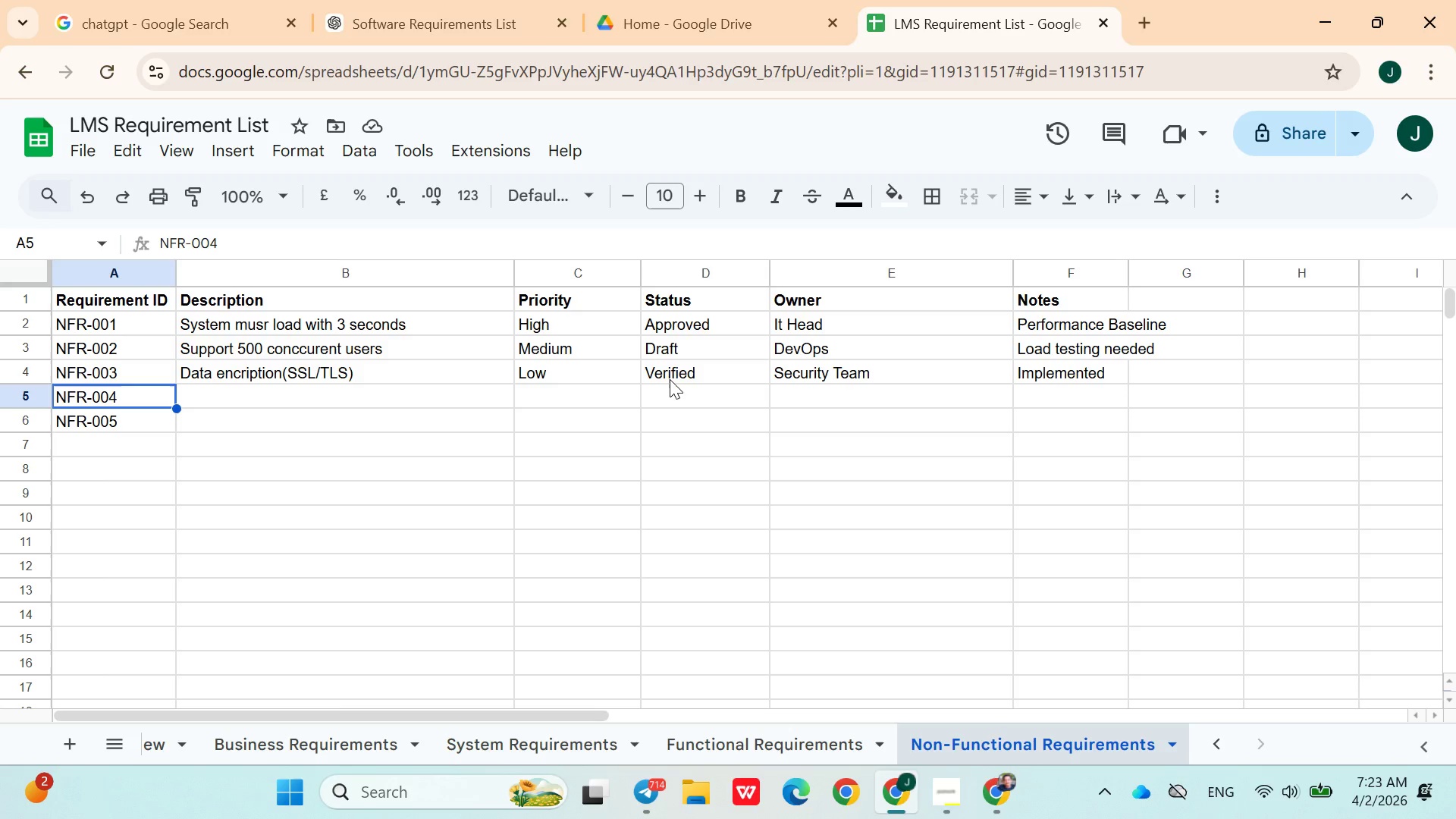 
left_click([301, 394])
 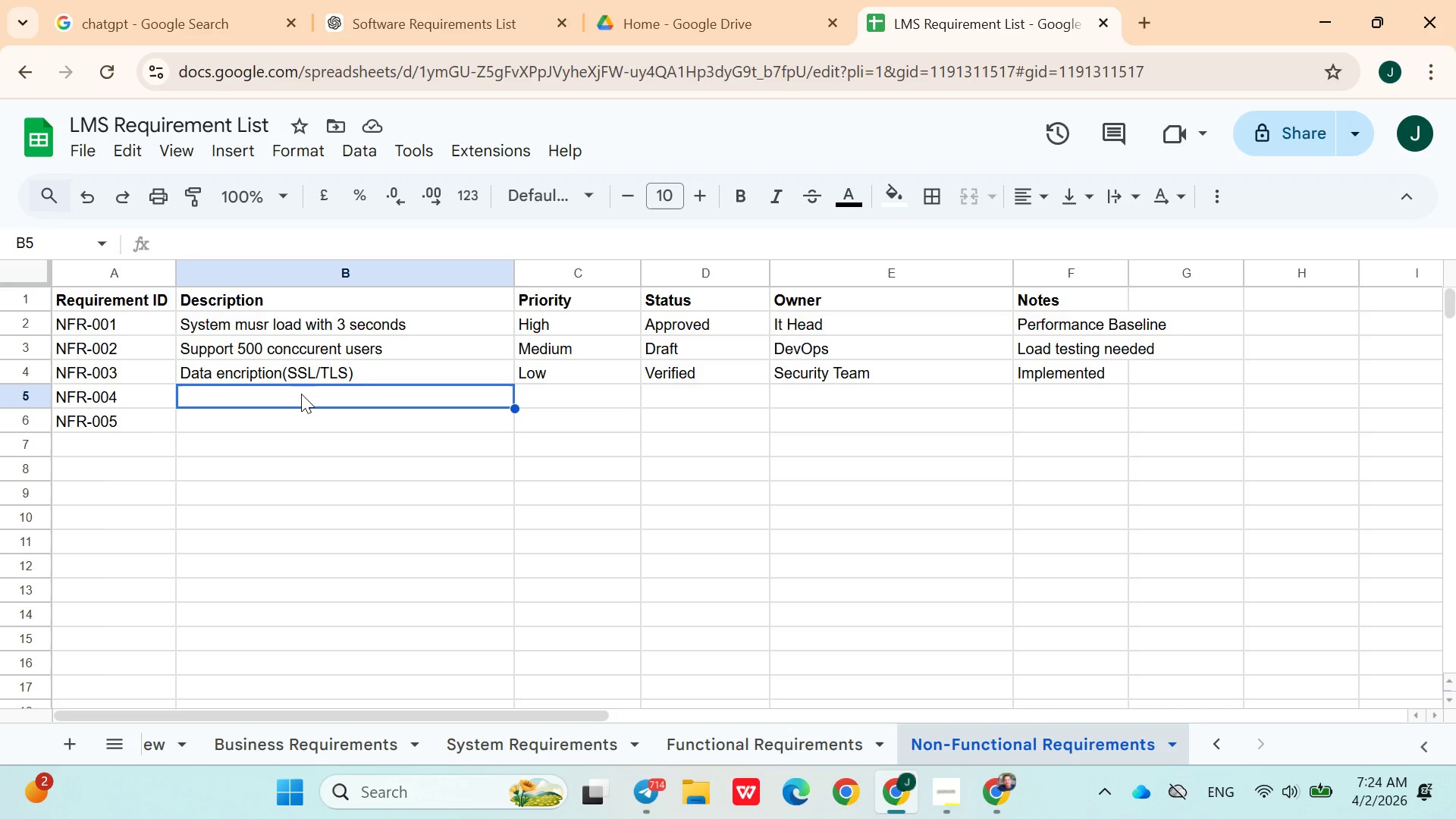 
wait(12.92)
 